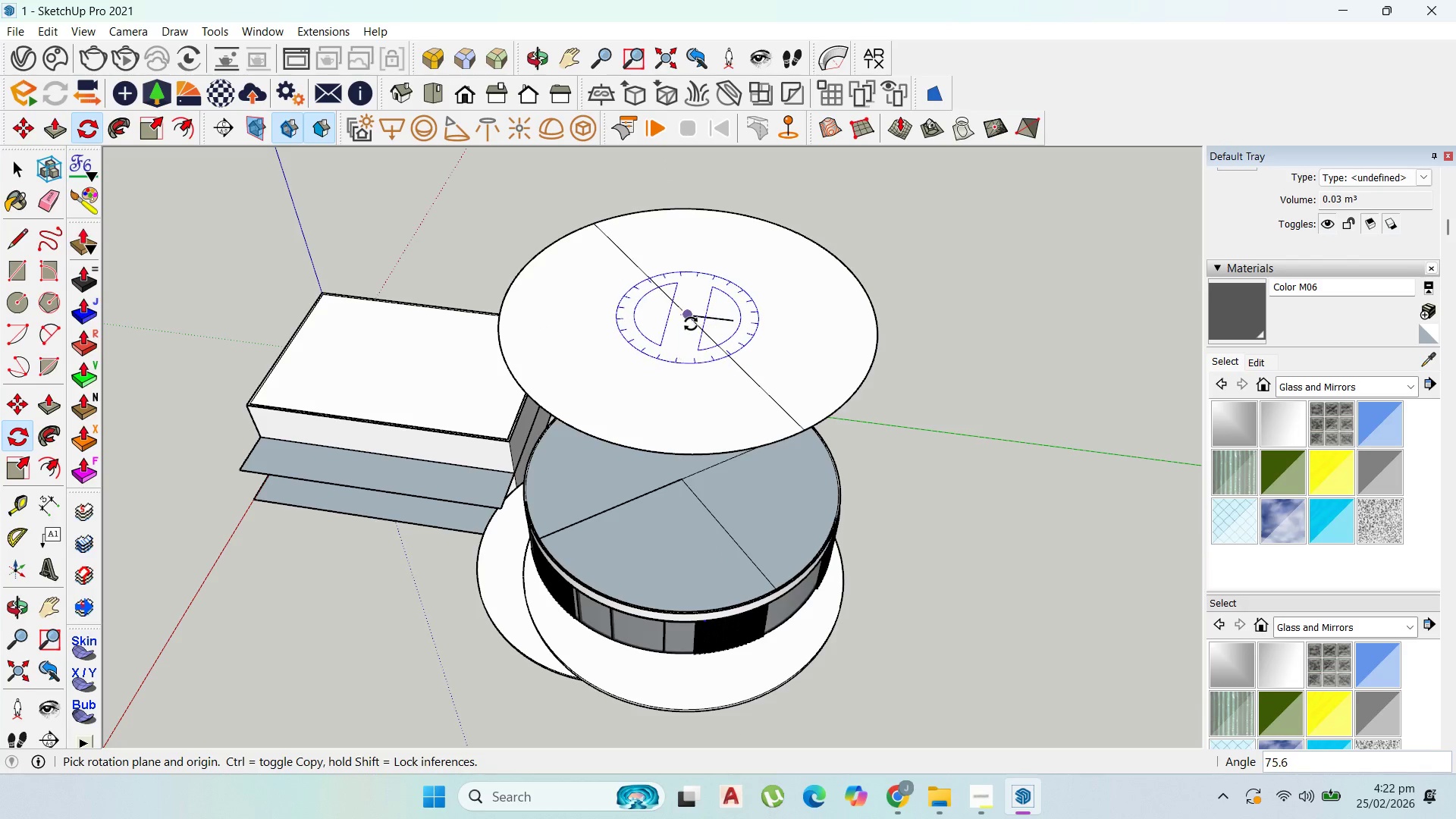 
left_click_drag(start_coordinate=[691, 321], to_coordinate=[691, 326])
 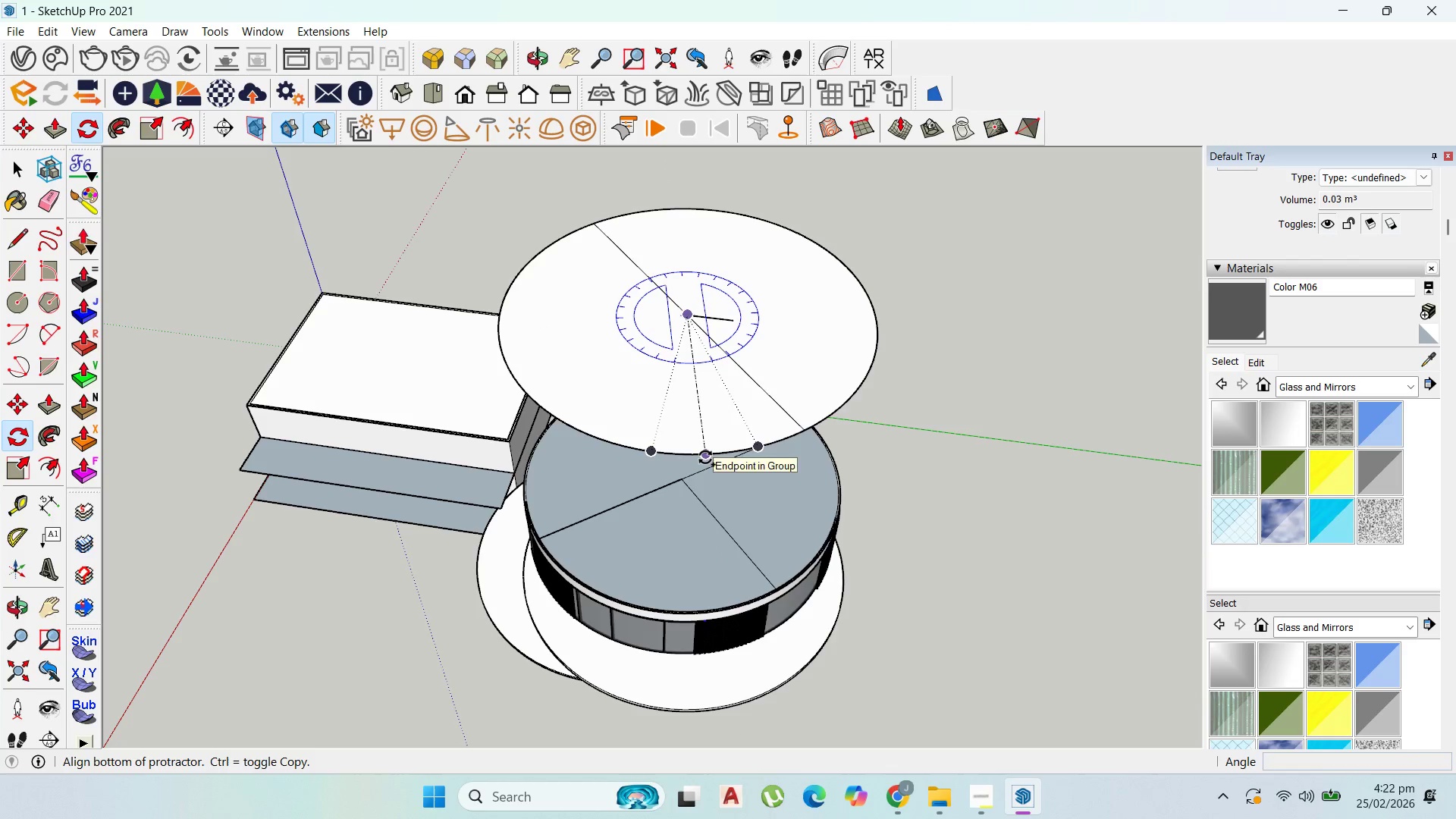 
key(Control+ControlLeft)
 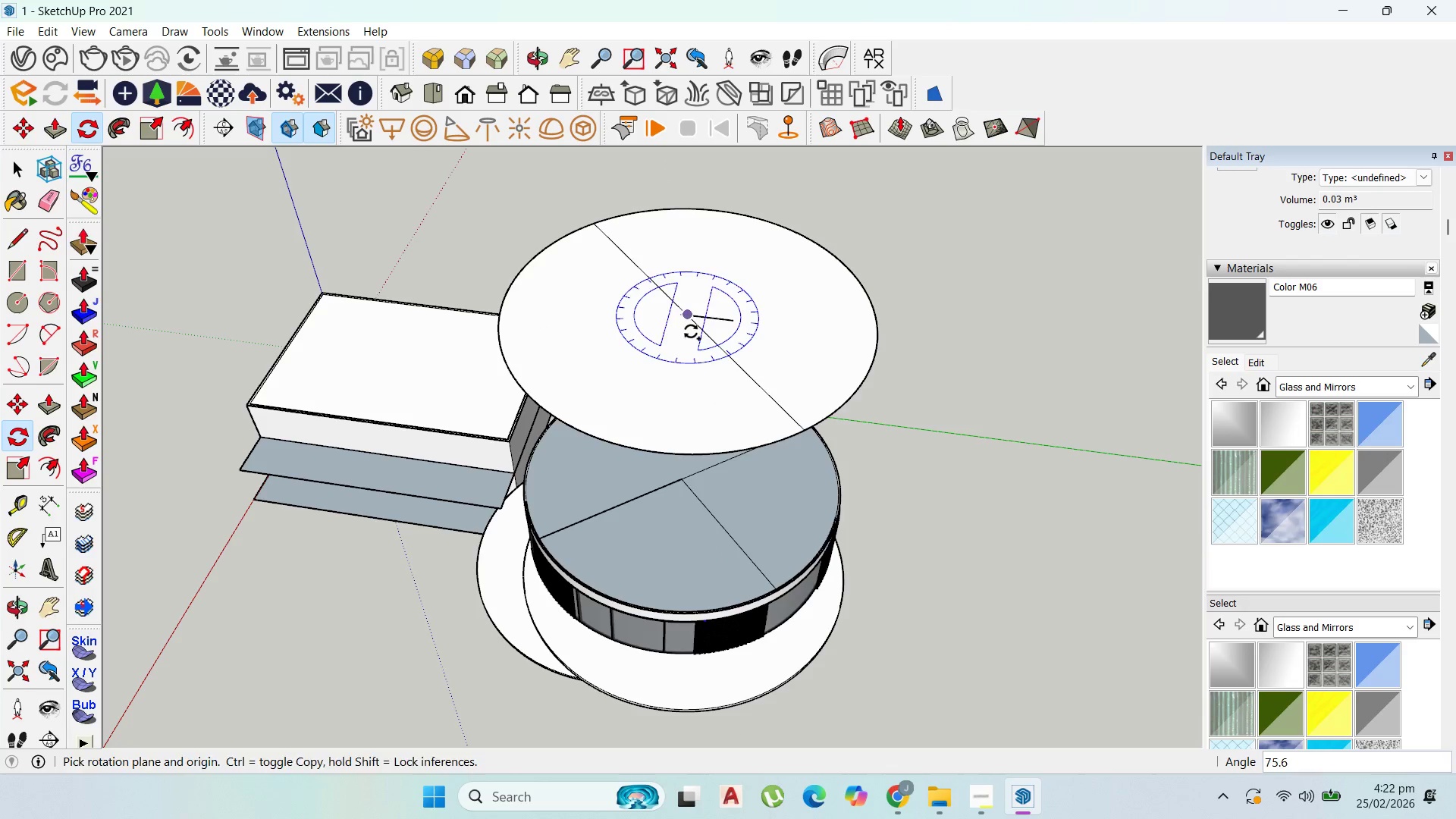 
left_click([705, 457])
 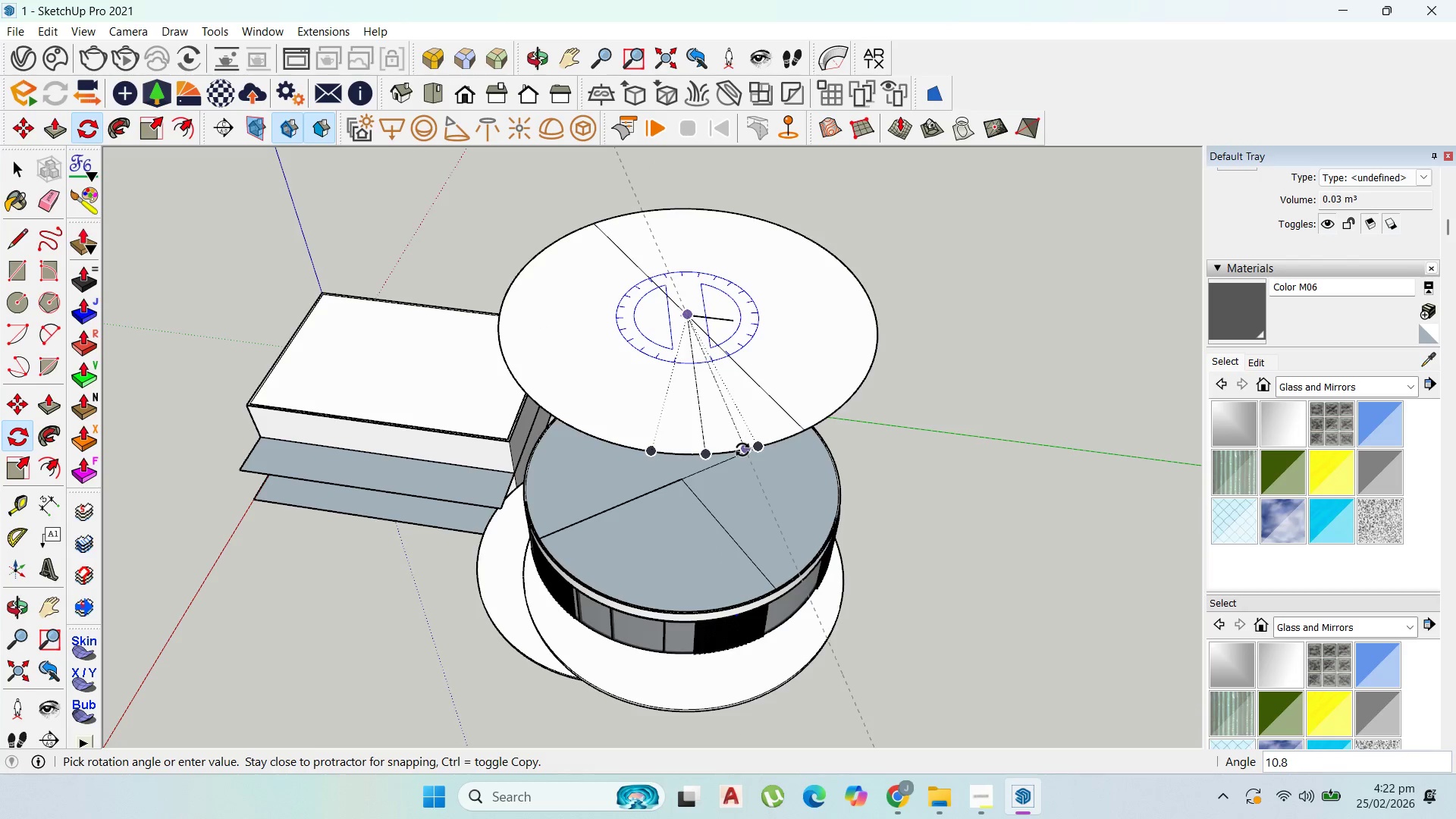 
key(Control+ControlLeft)
 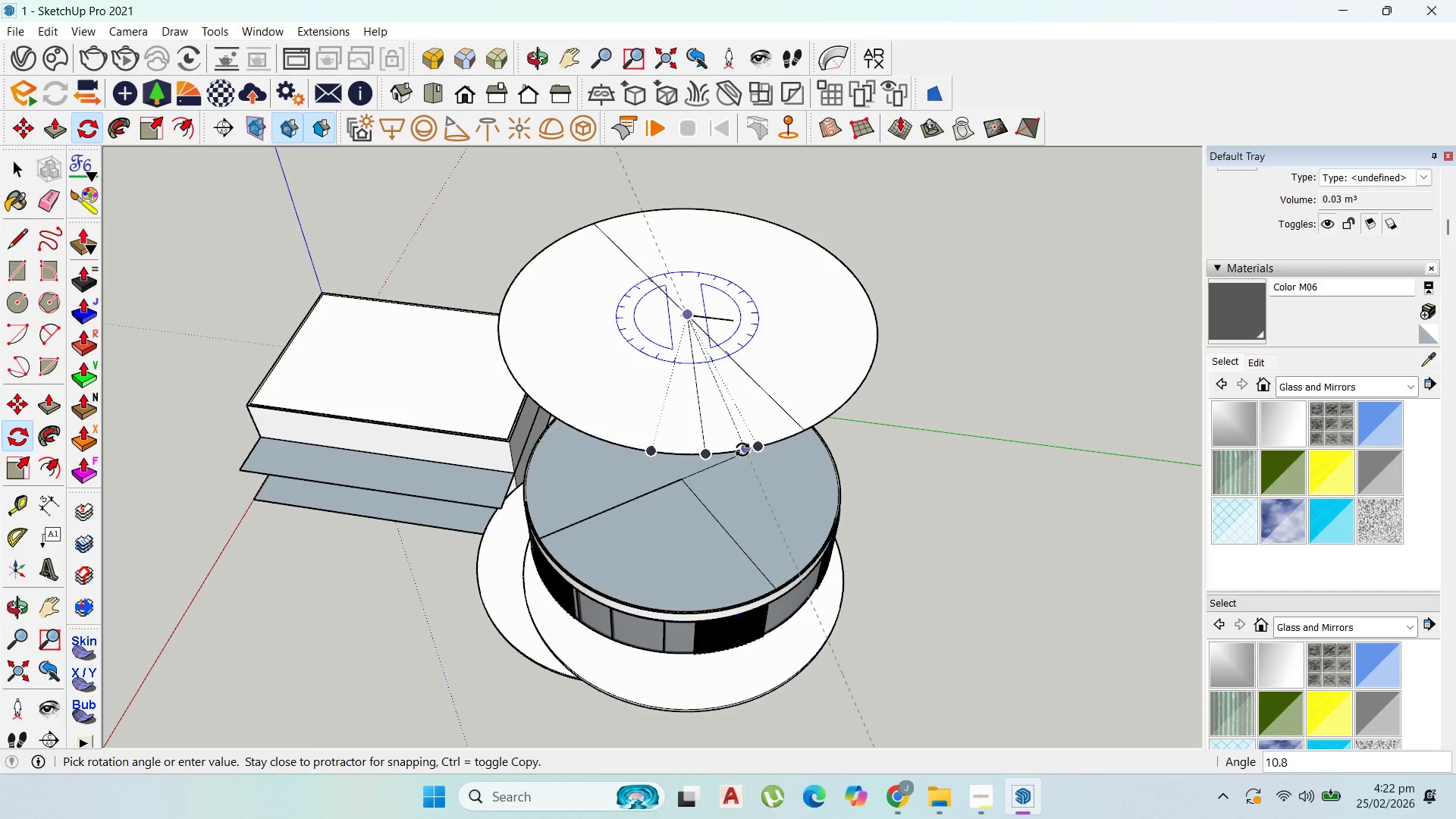 
key(Control+ControlLeft)
 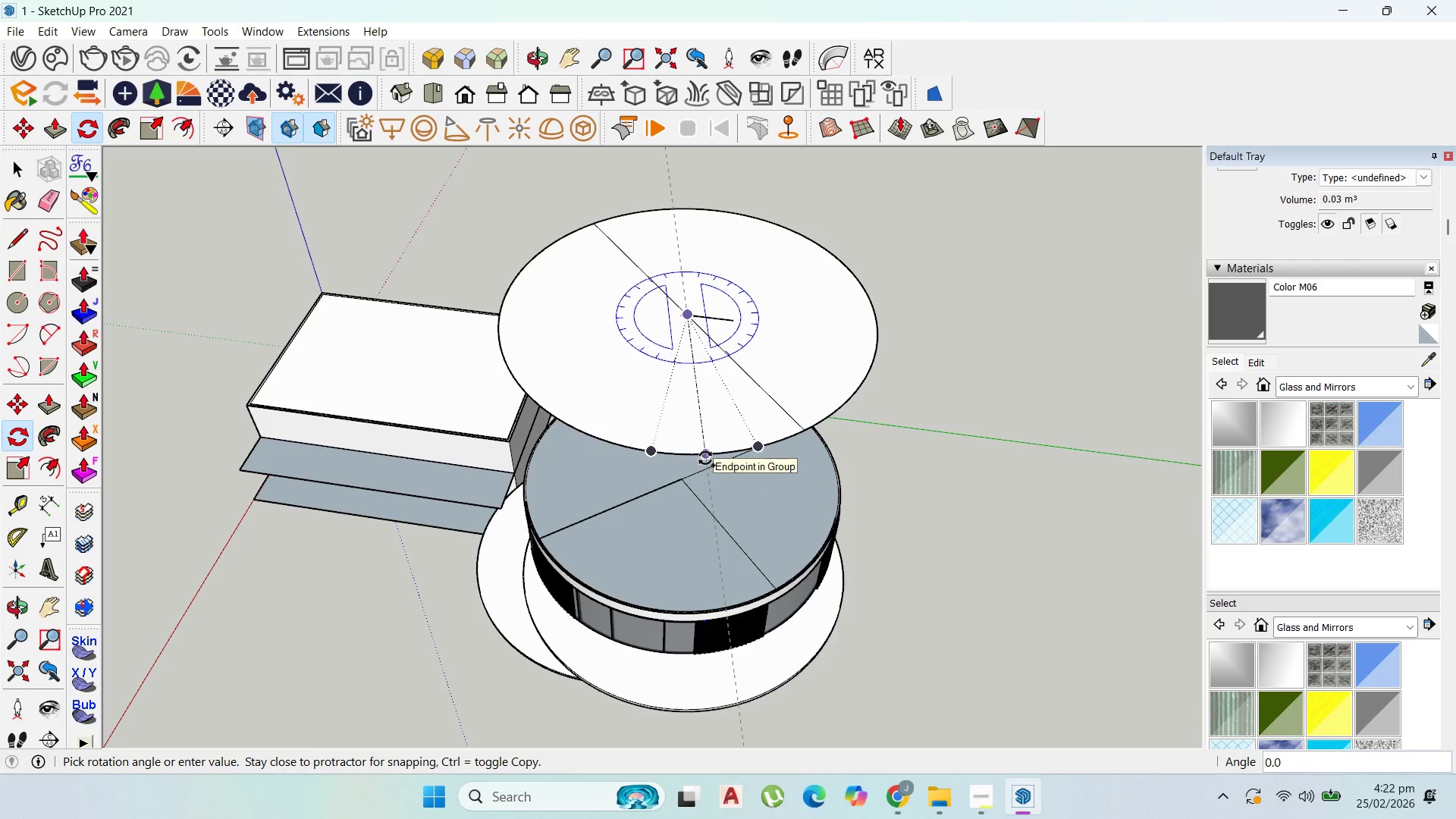 
key(Control+ControlLeft)
 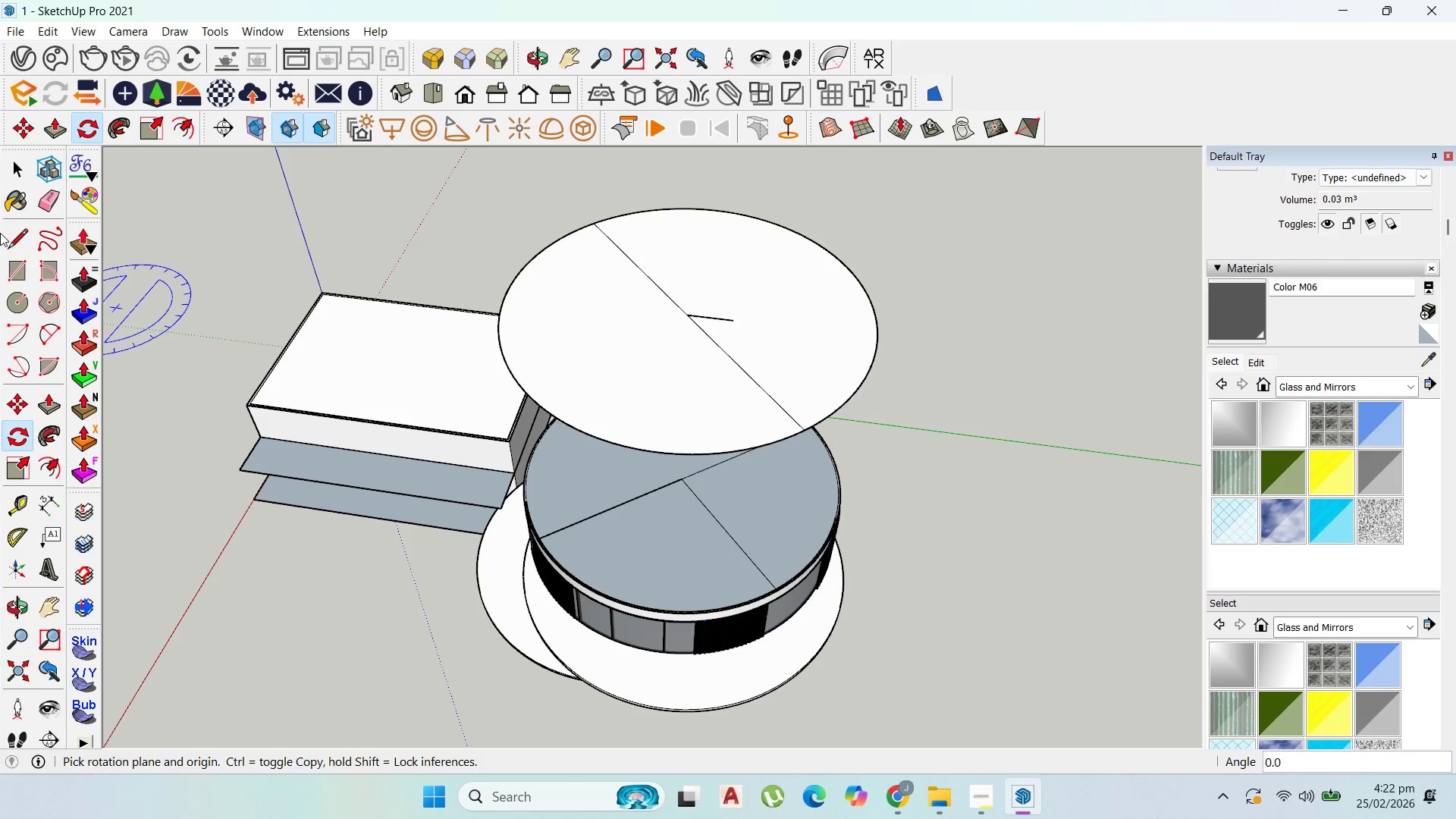 
left_click_drag(start_coordinate=[9, 161], to_coordinate=[18, 167])
 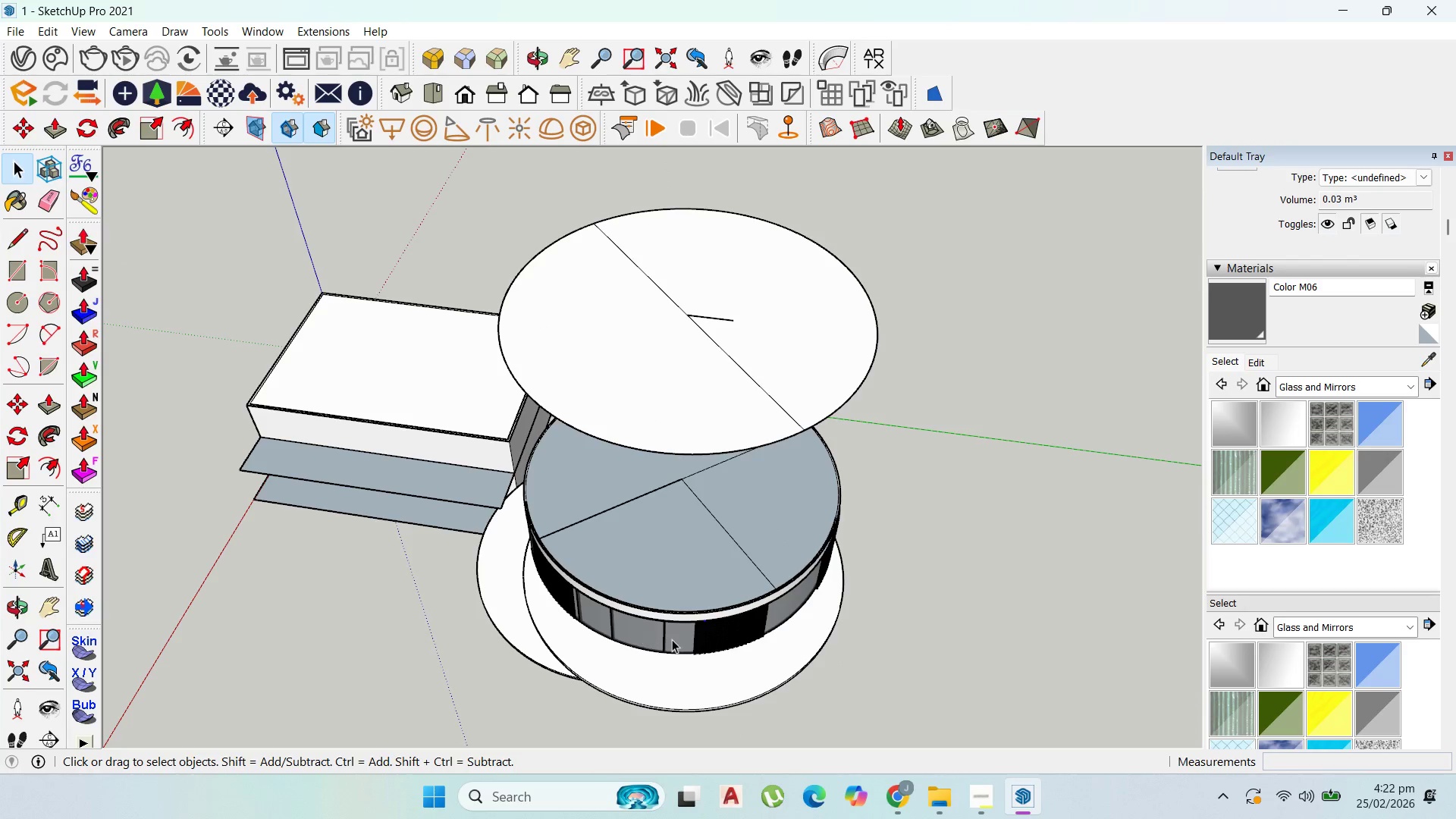 
scroll: coordinate [708, 566], scroll_direction: up, amount: 5.0
 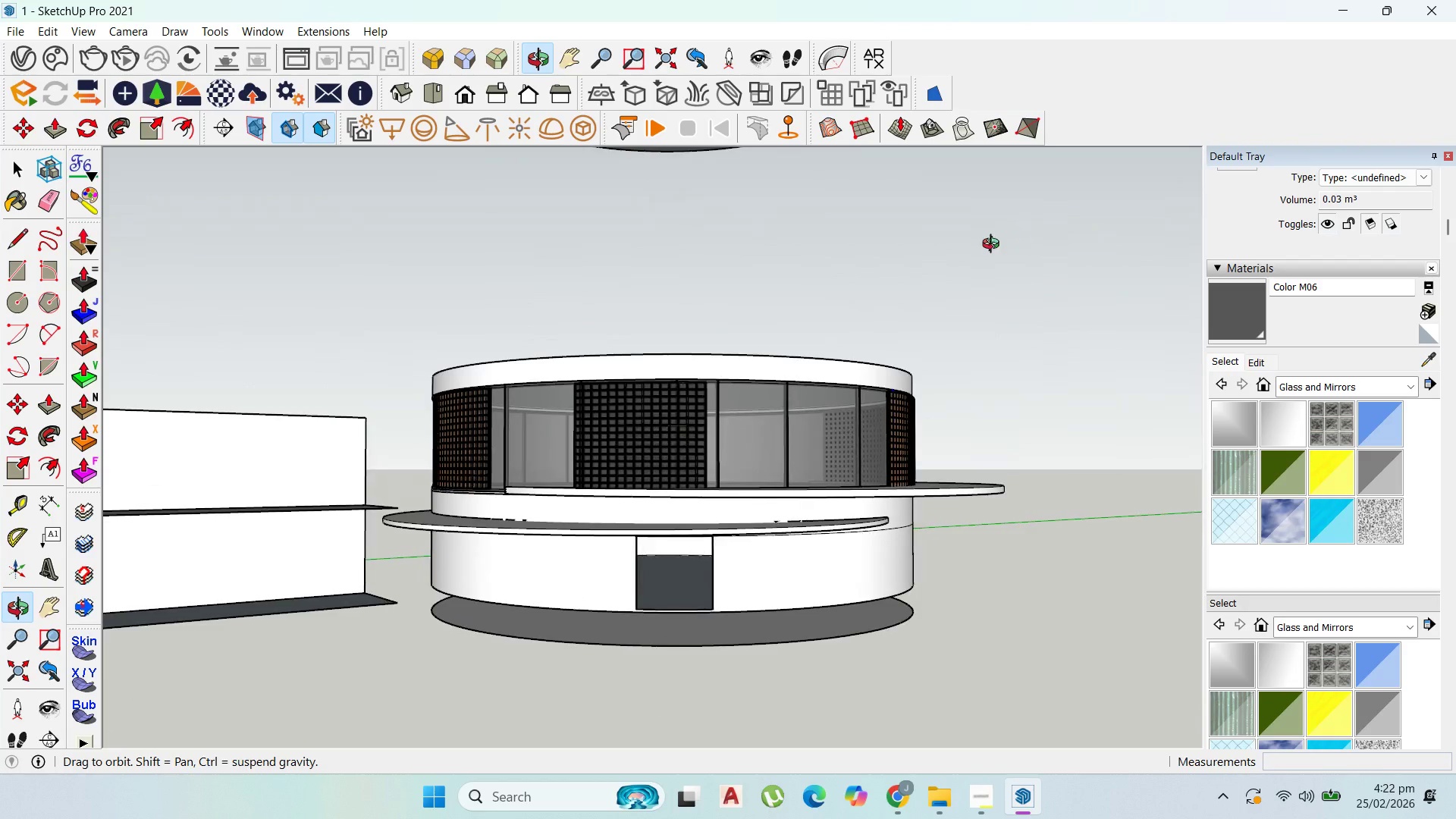 
scroll: coordinate [884, 413], scroll_direction: down, amount: 6.0
 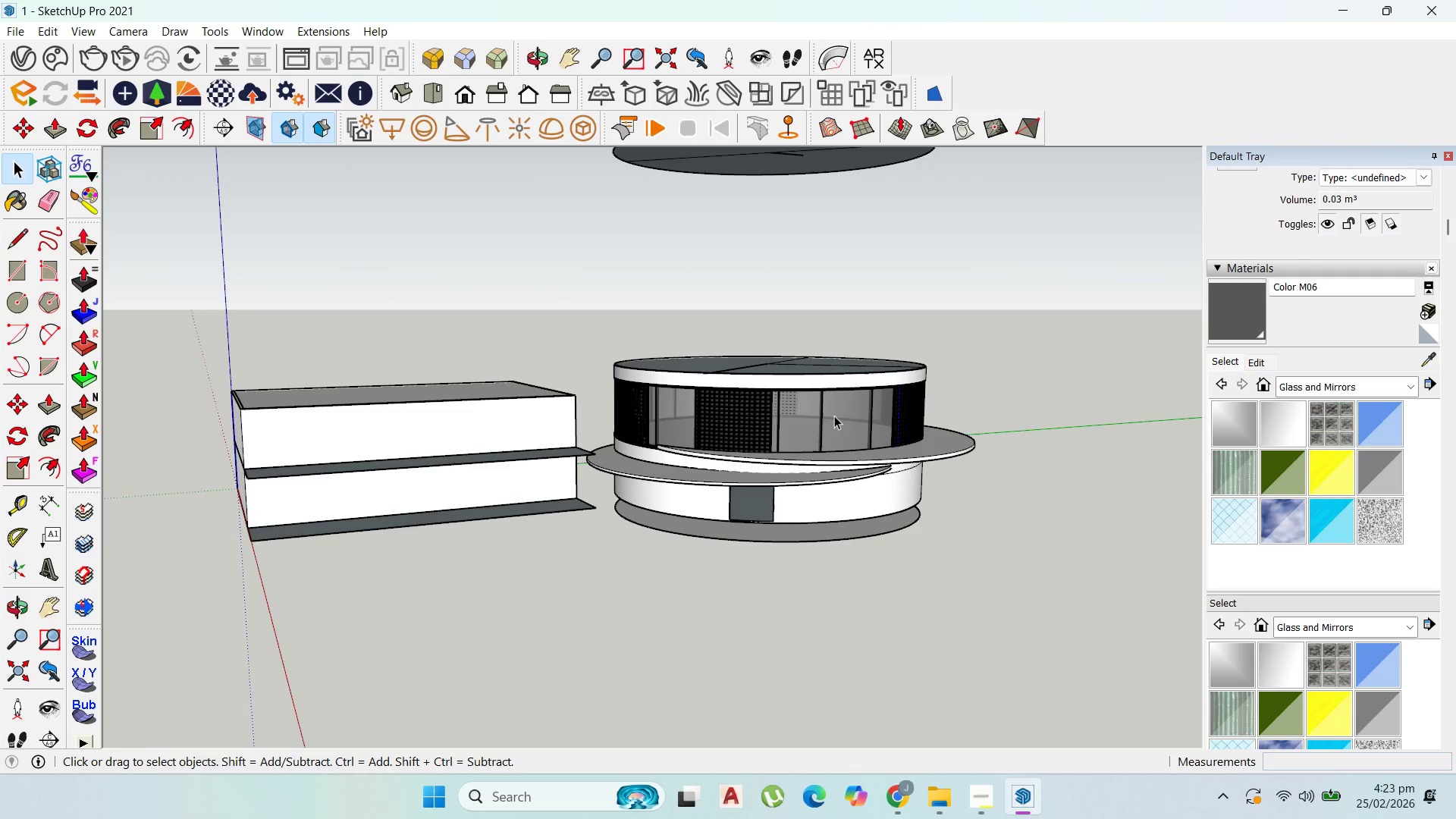 
scroll: coordinate [912, 422], scroll_direction: up, amount: 10.0
 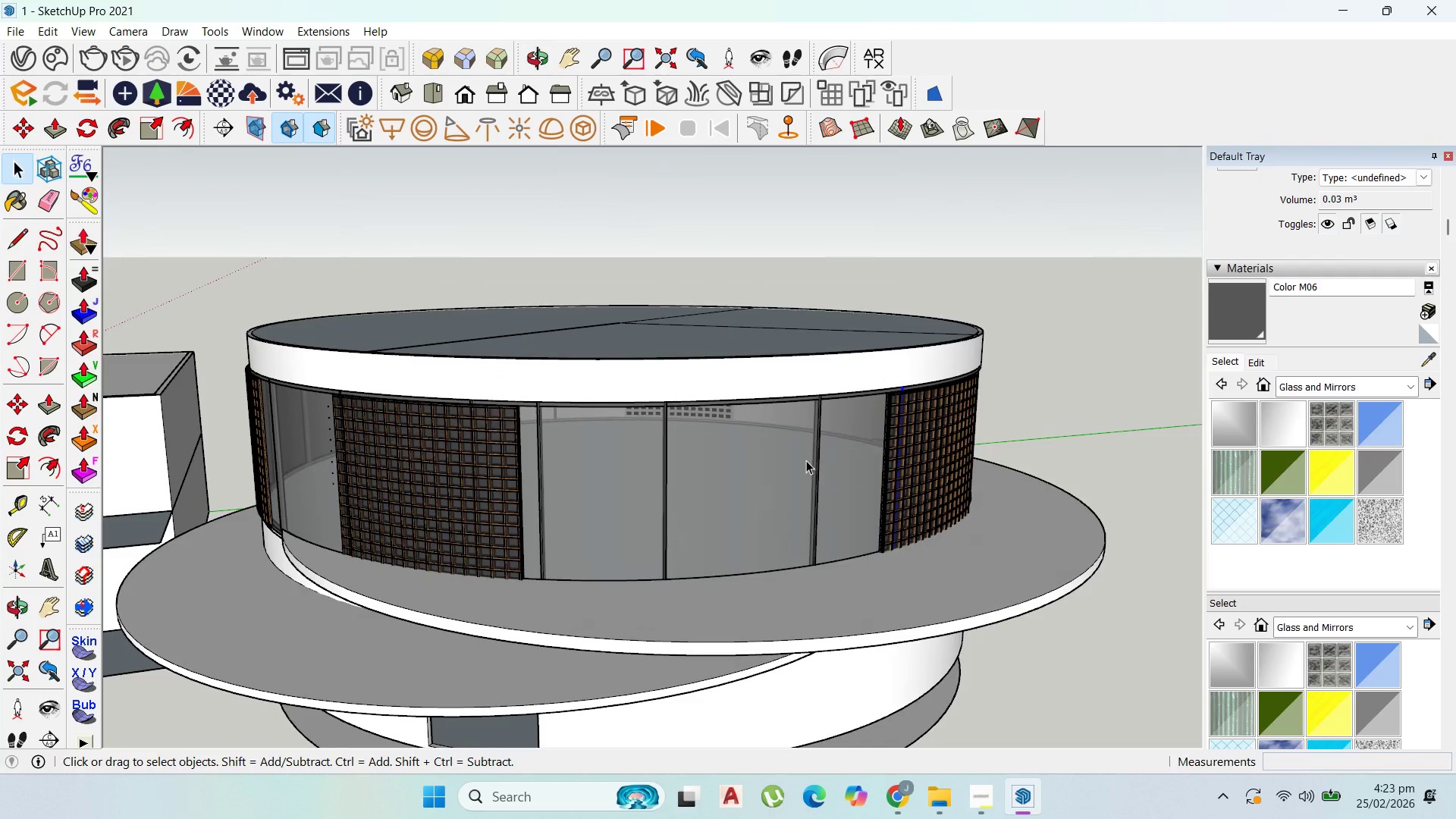 
left_click([819, 465])
 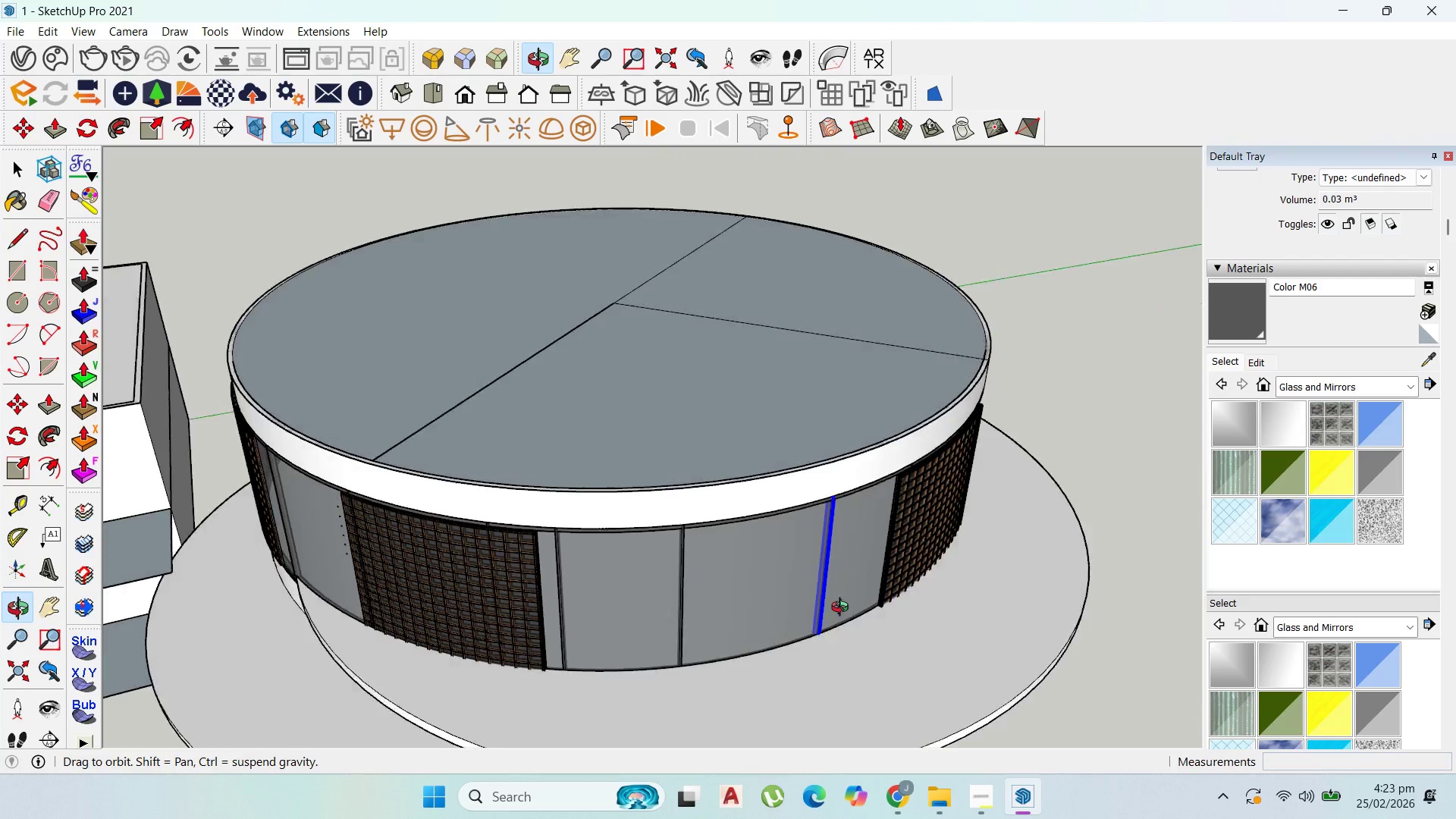 
scroll: coordinate [839, 586], scroll_direction: down, amount: 11.0
 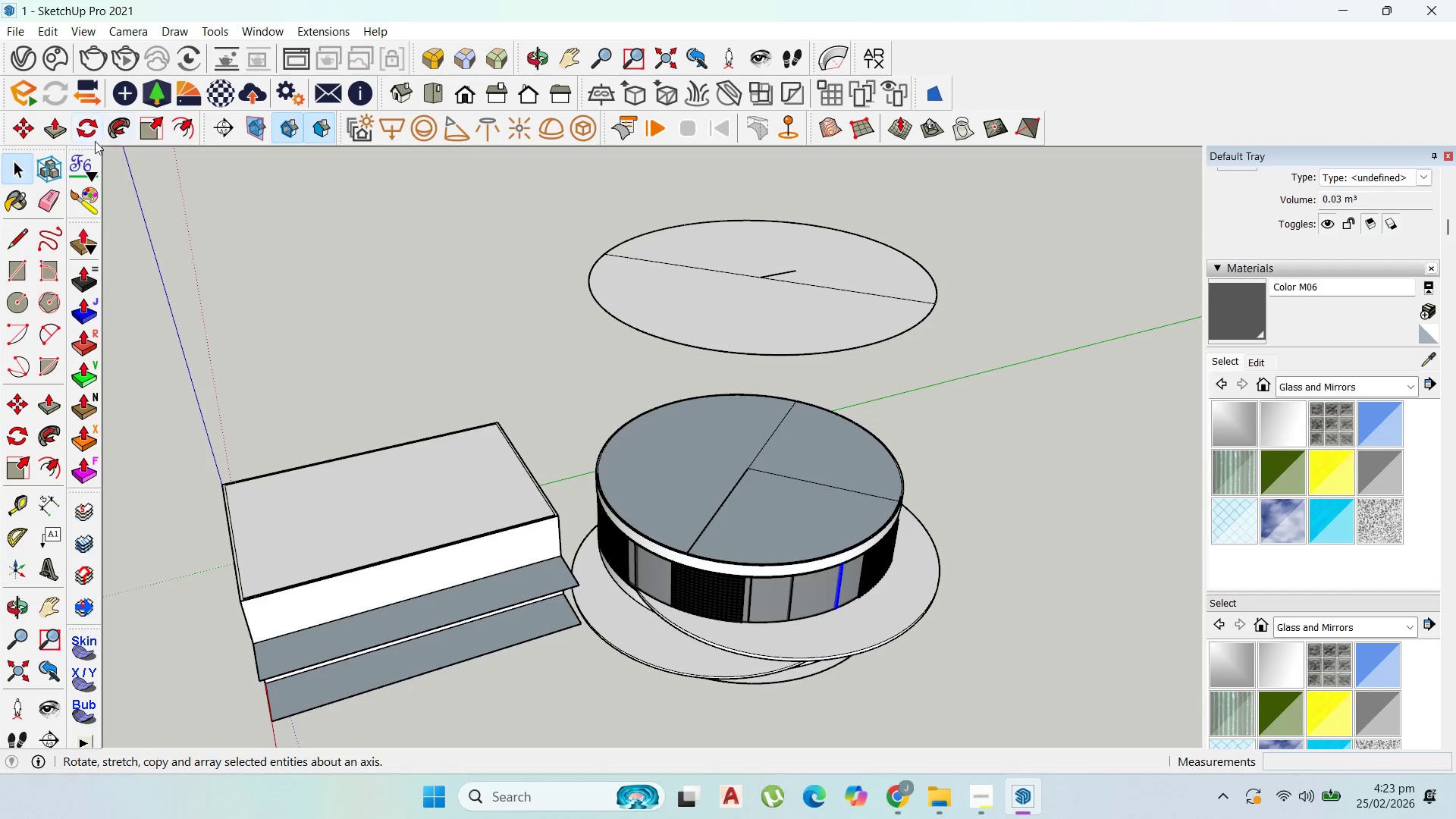 
left_click_drag(start_coordinate=[91, 134], to_coordinate=[111, 143])
 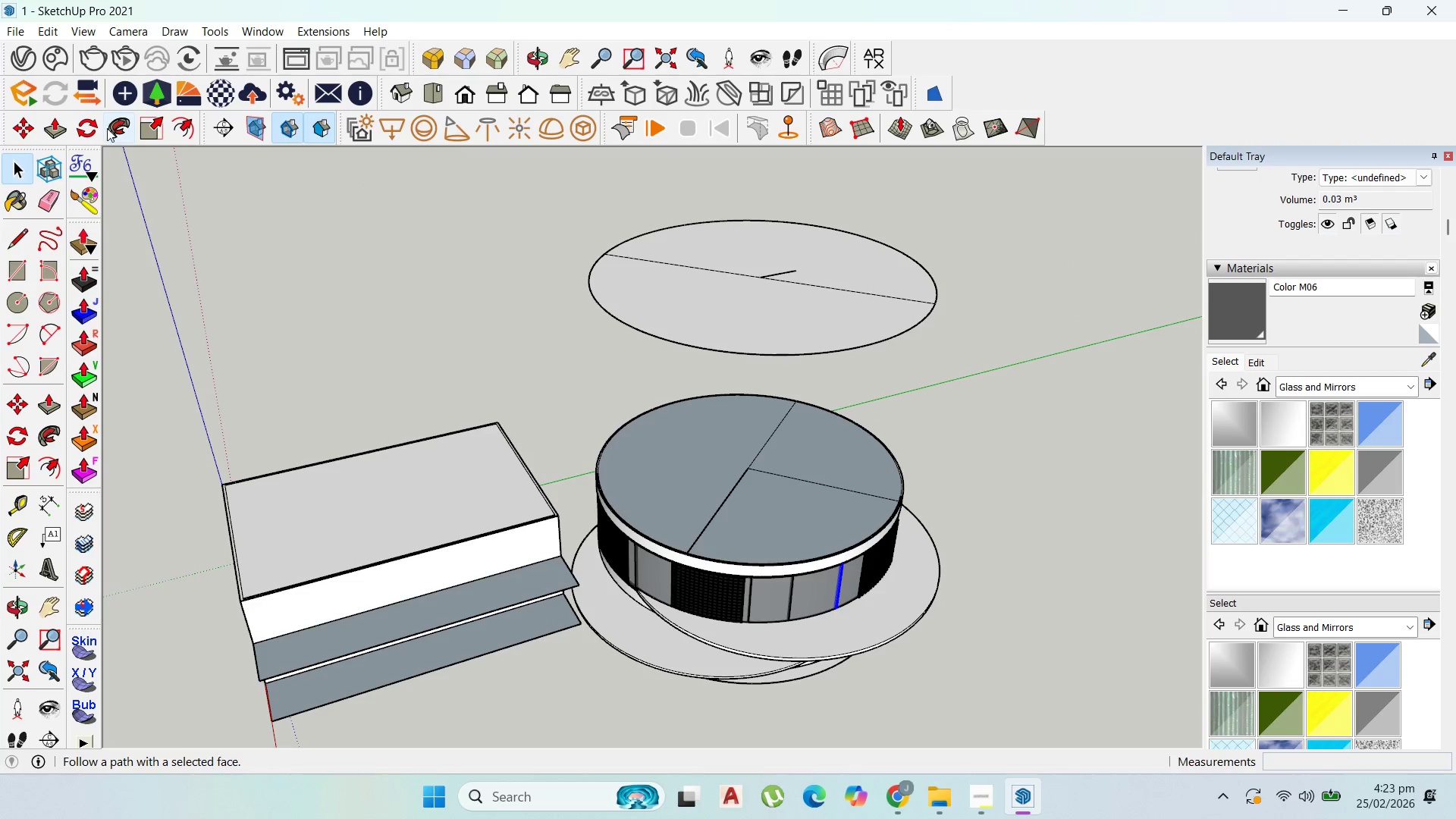 
left_click_drag(start_coordinate=[85, 129], to_coordinate=[99, 139])
 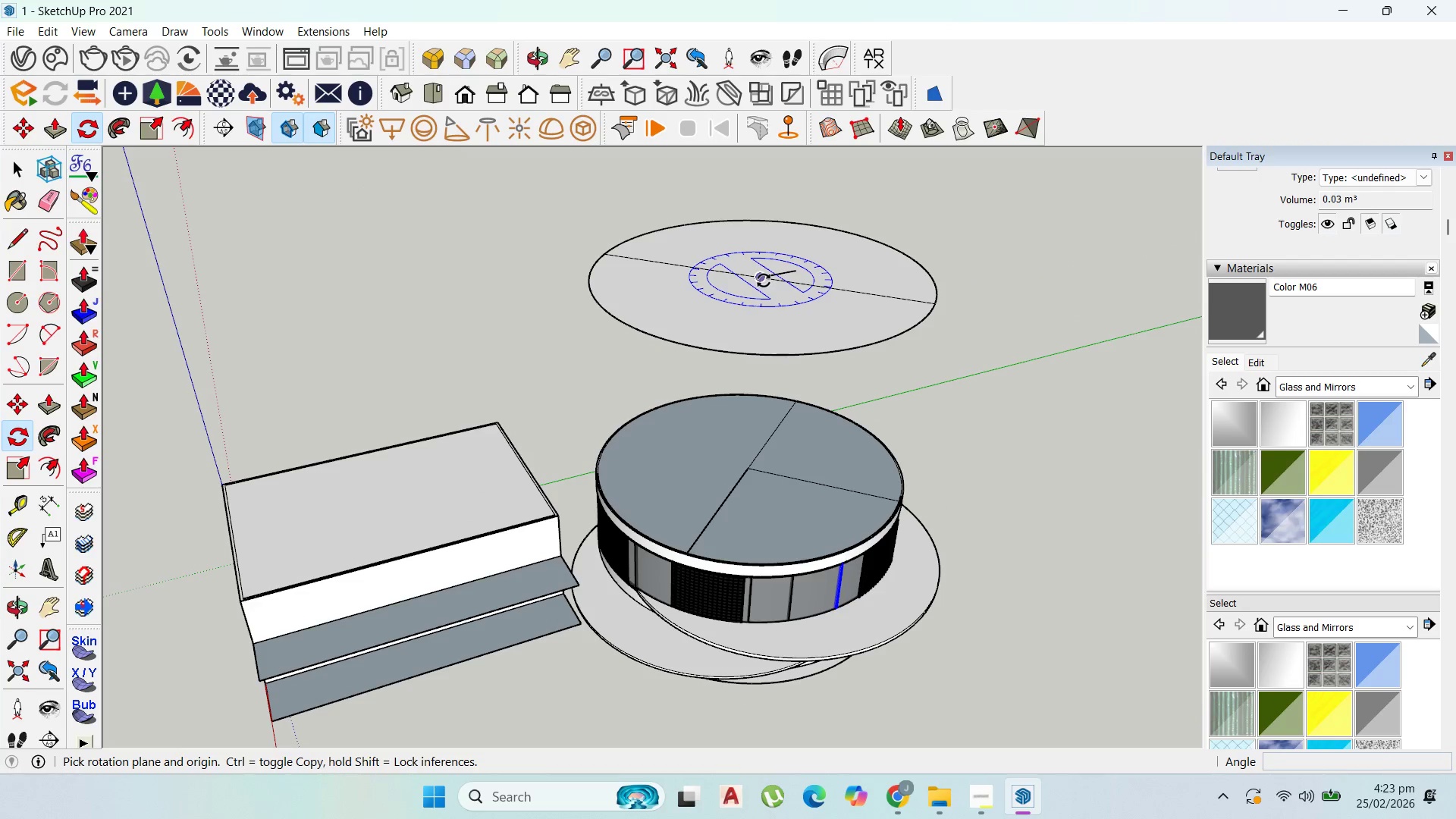 
left_click_drag(start_coordinate=[764, 281], to_coordinate=[776, 290])
 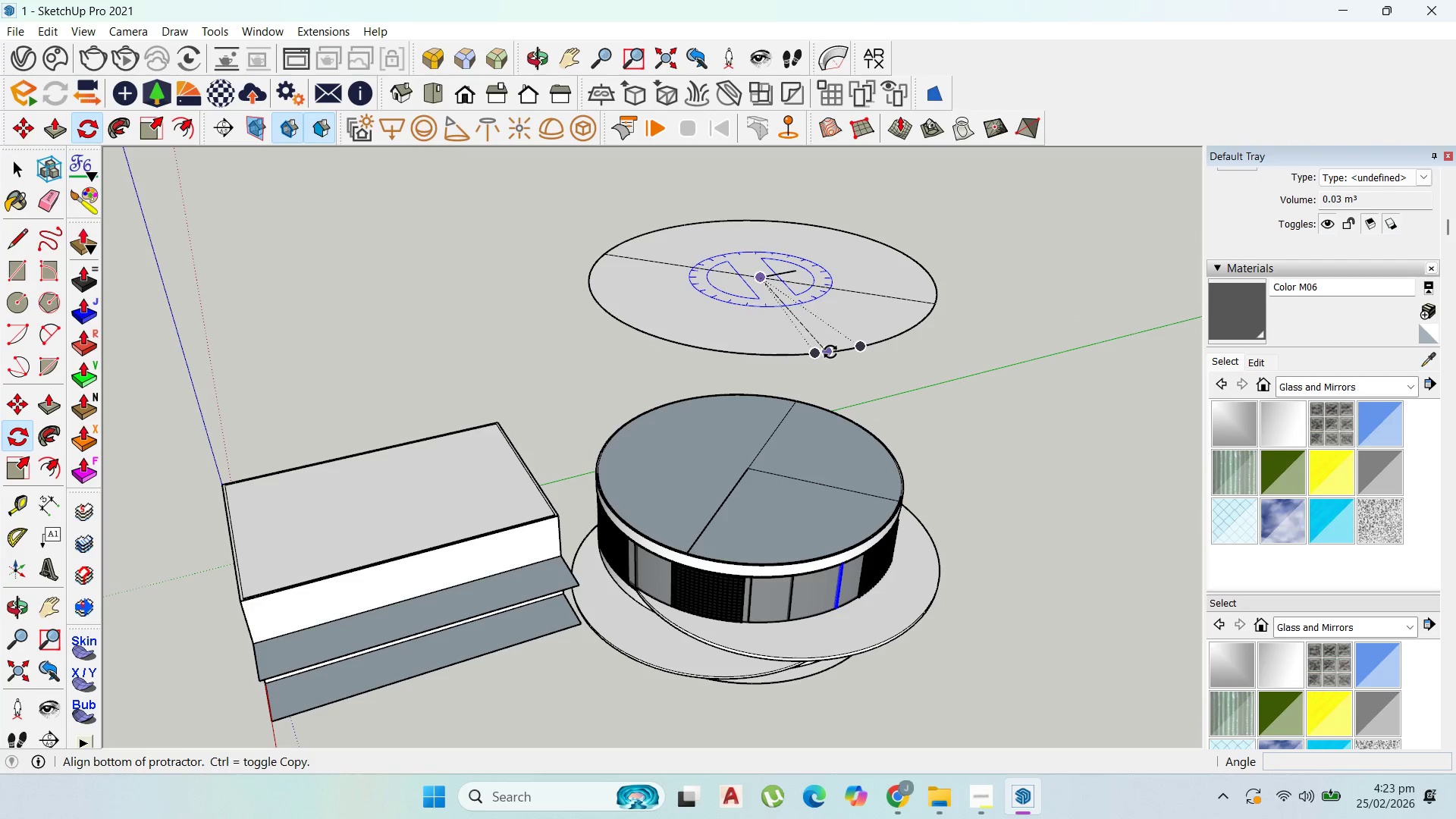 
left_click([830, 352])
 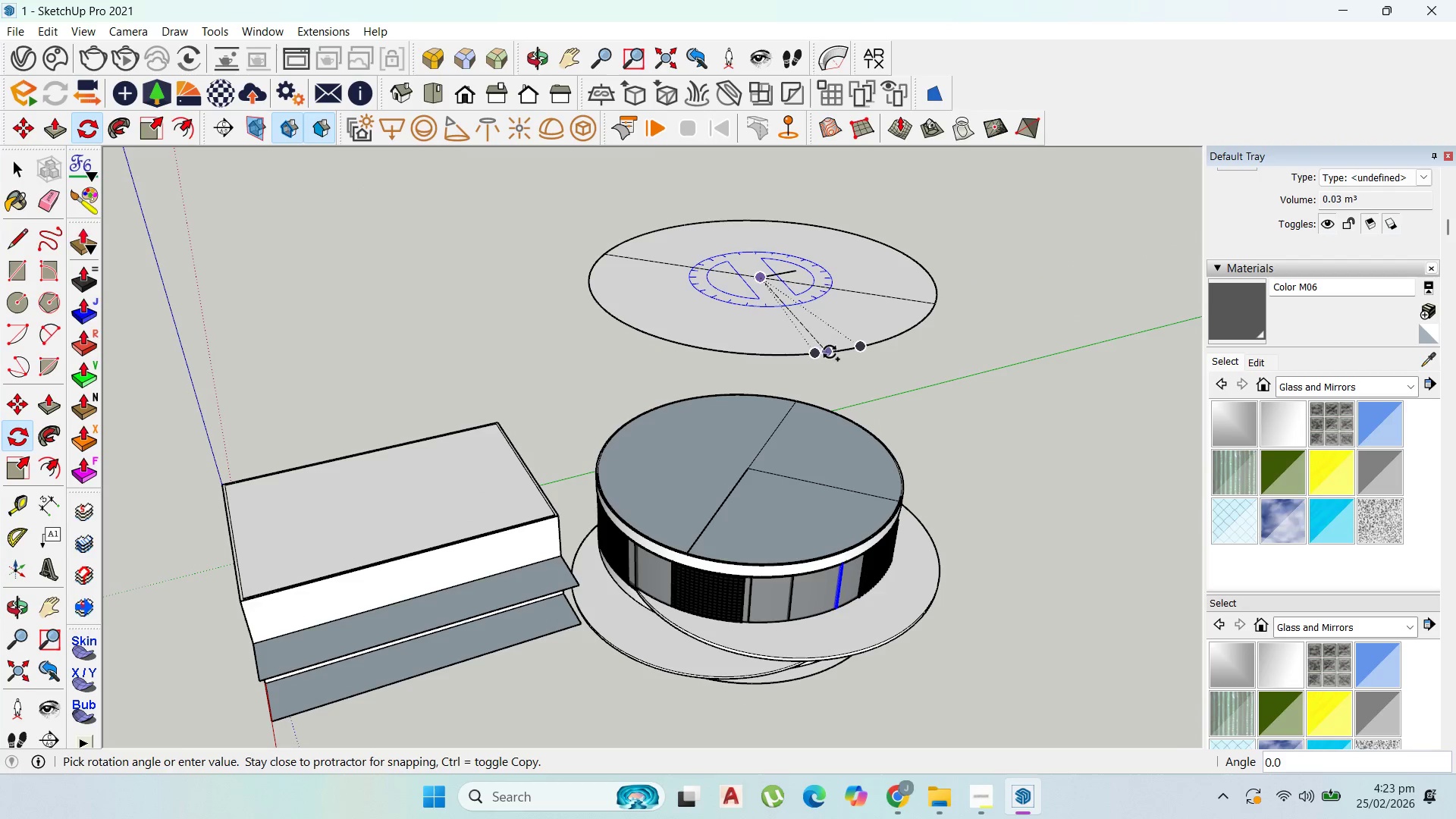 
key(Control+ControlLeft)
 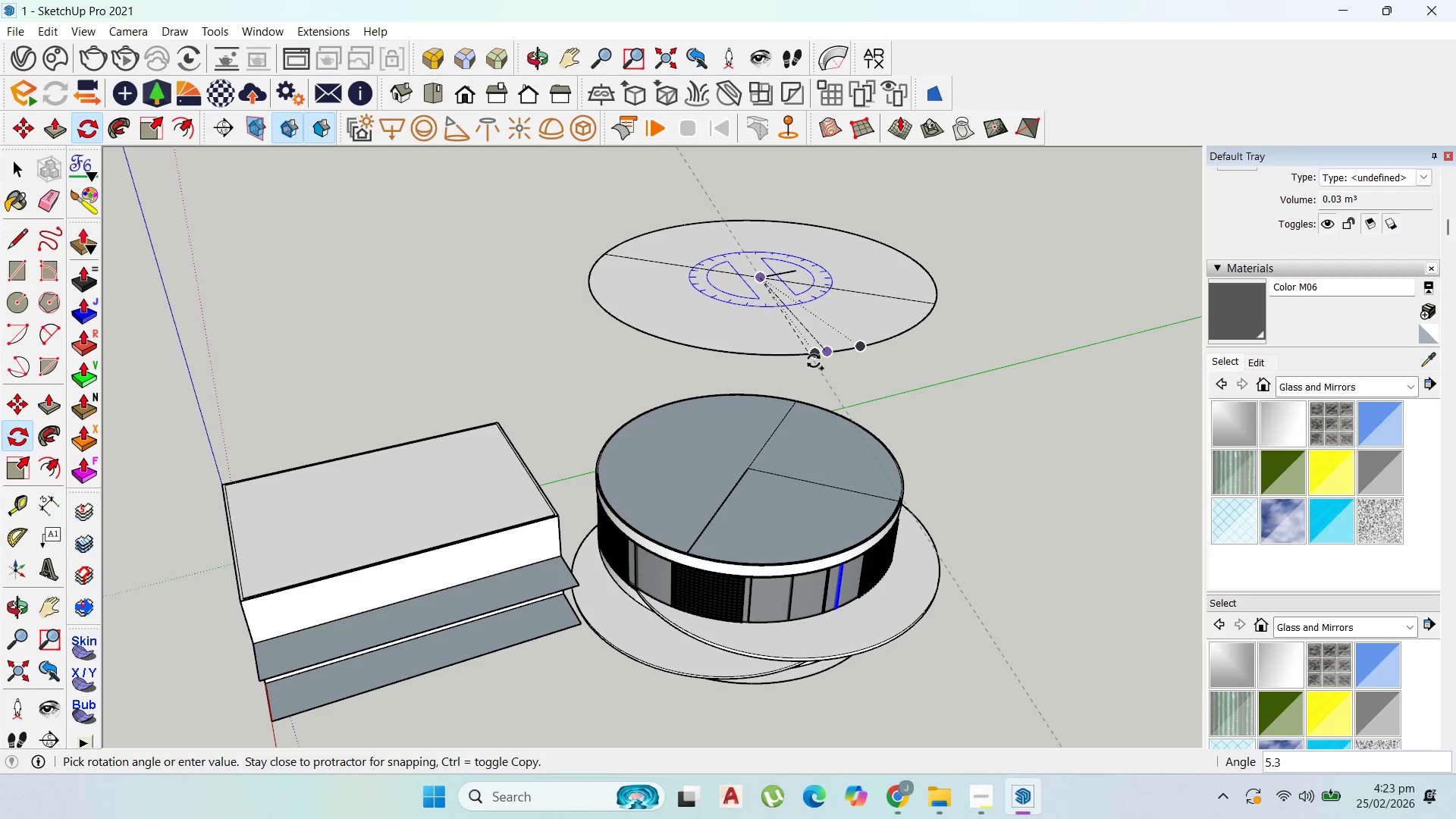 
key(Control+ControlLeft)
 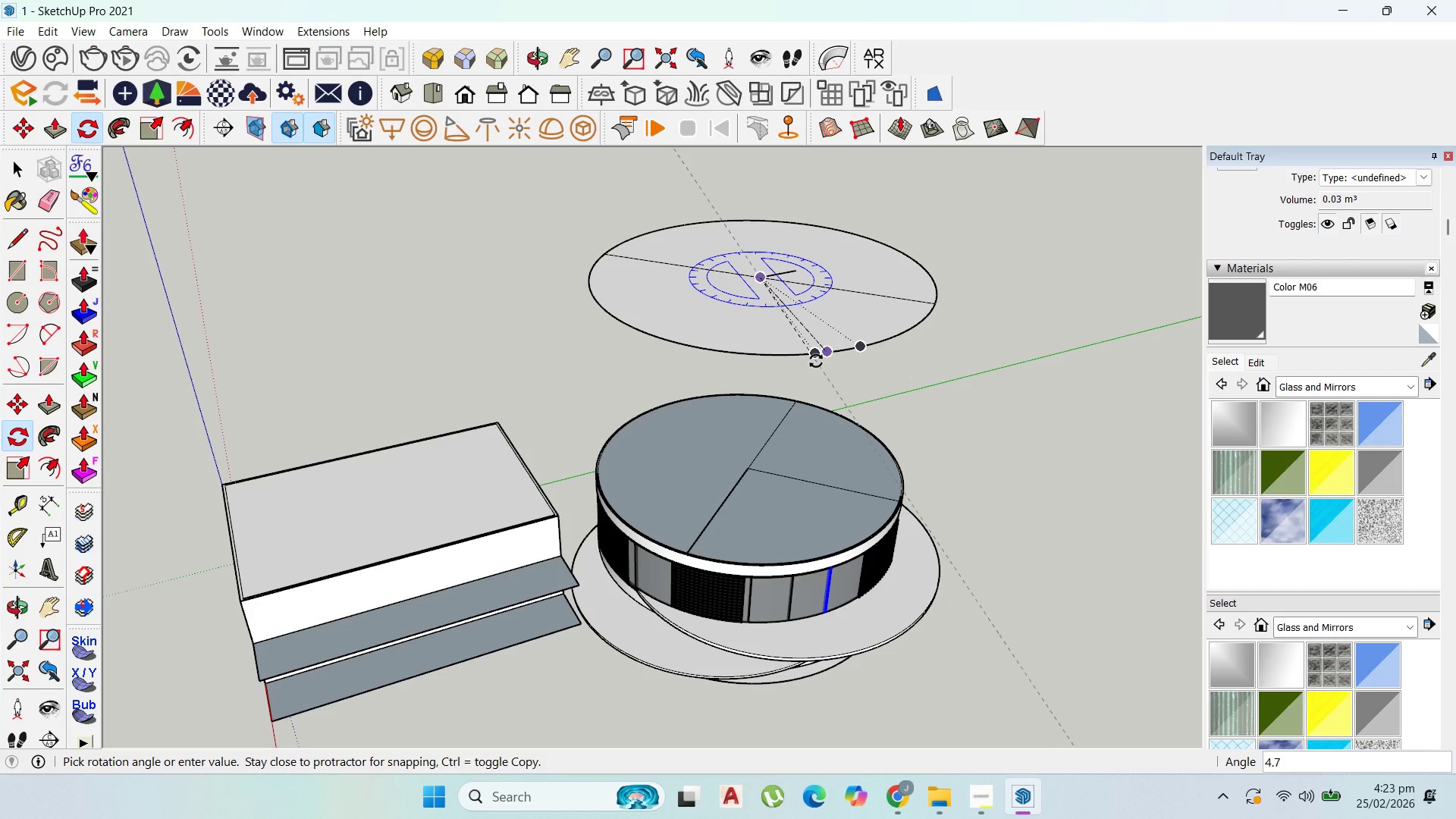 
left_click([816, 361])
 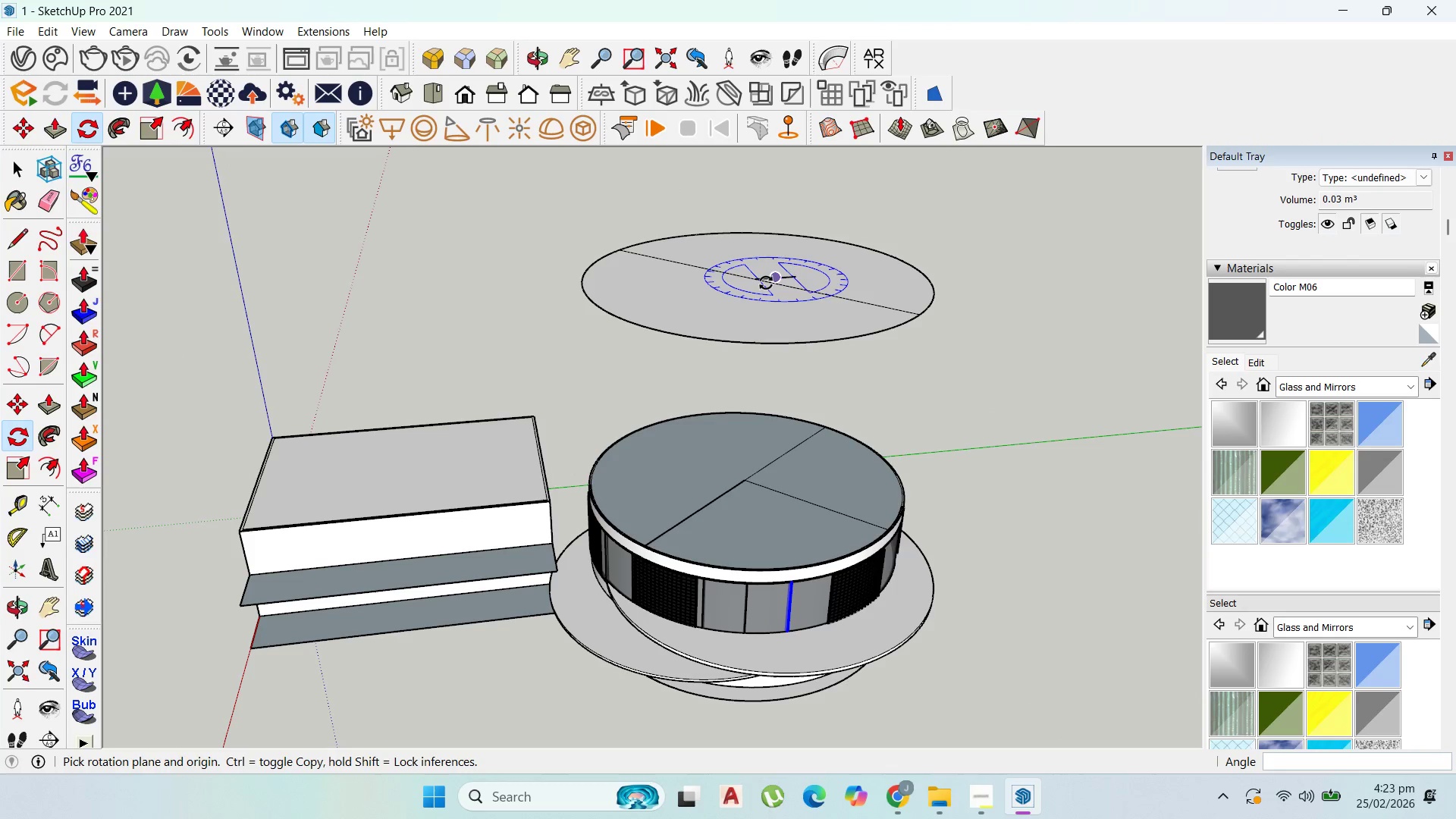 
left_click_drag(start_coordinate=[761, 281], to_coordinate=[761, 285])
 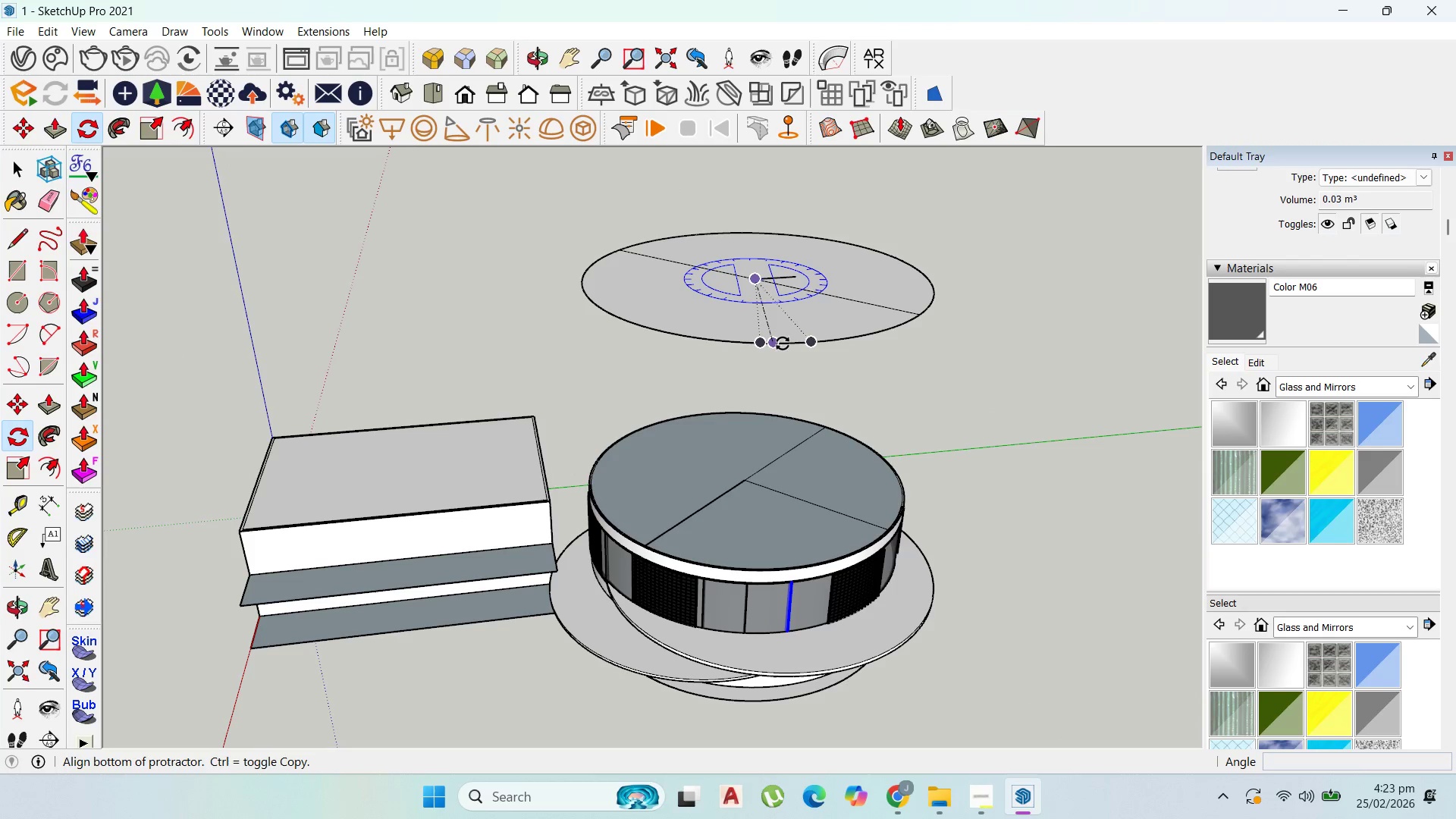 
left_click([783, 344])
 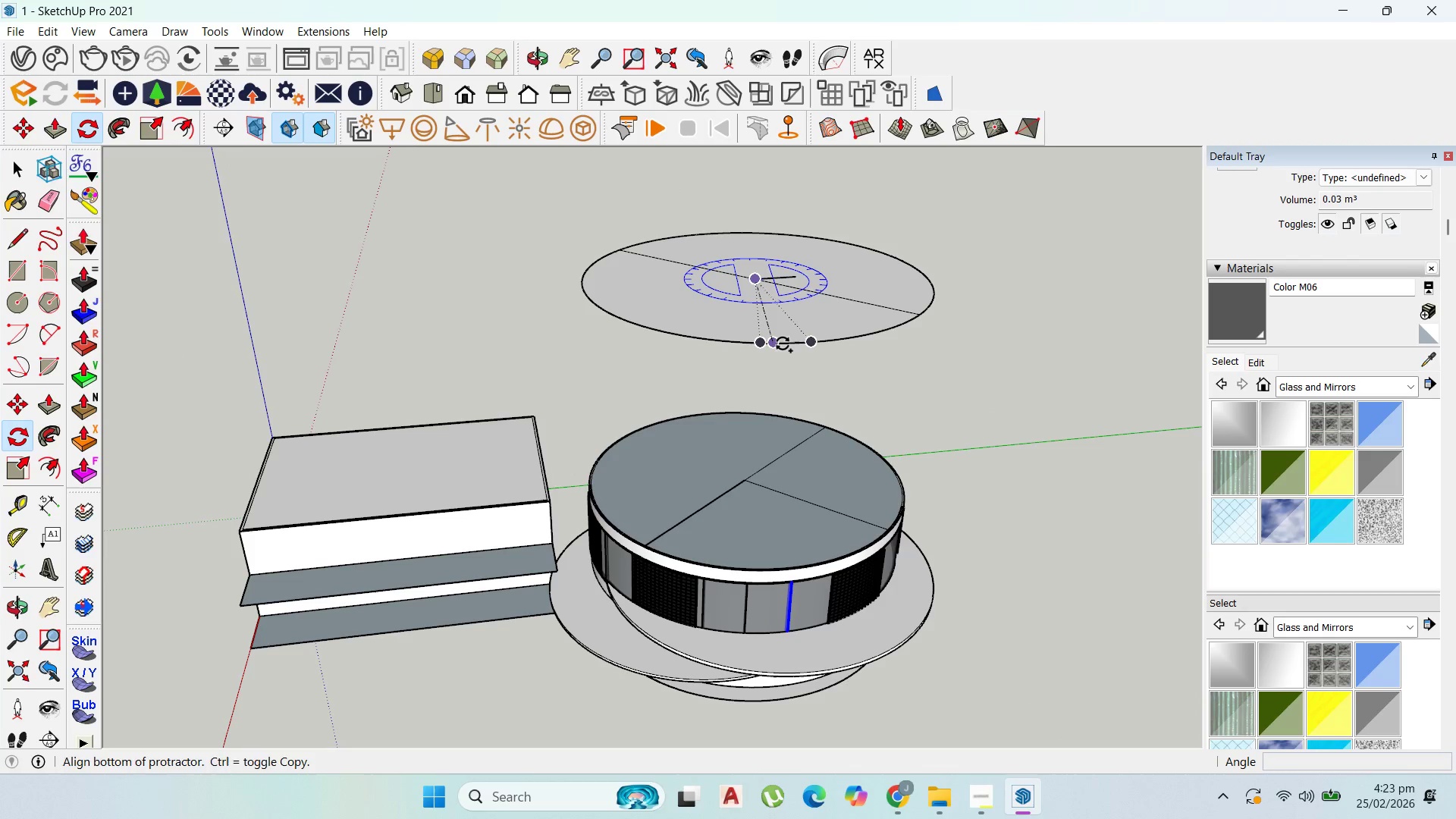 
key(Control+ControlLeft)
 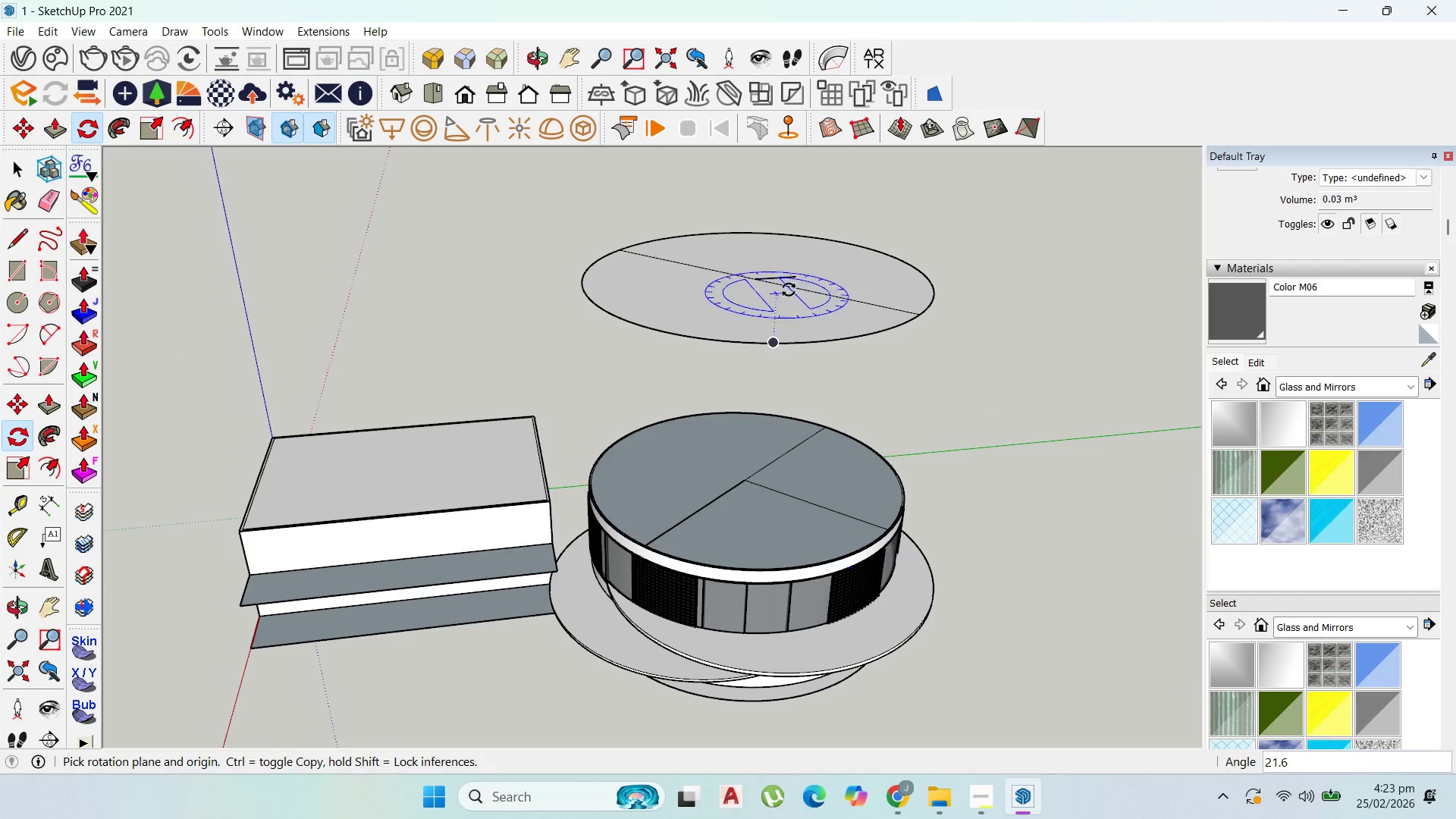 
key(Control+ControlLeft)
 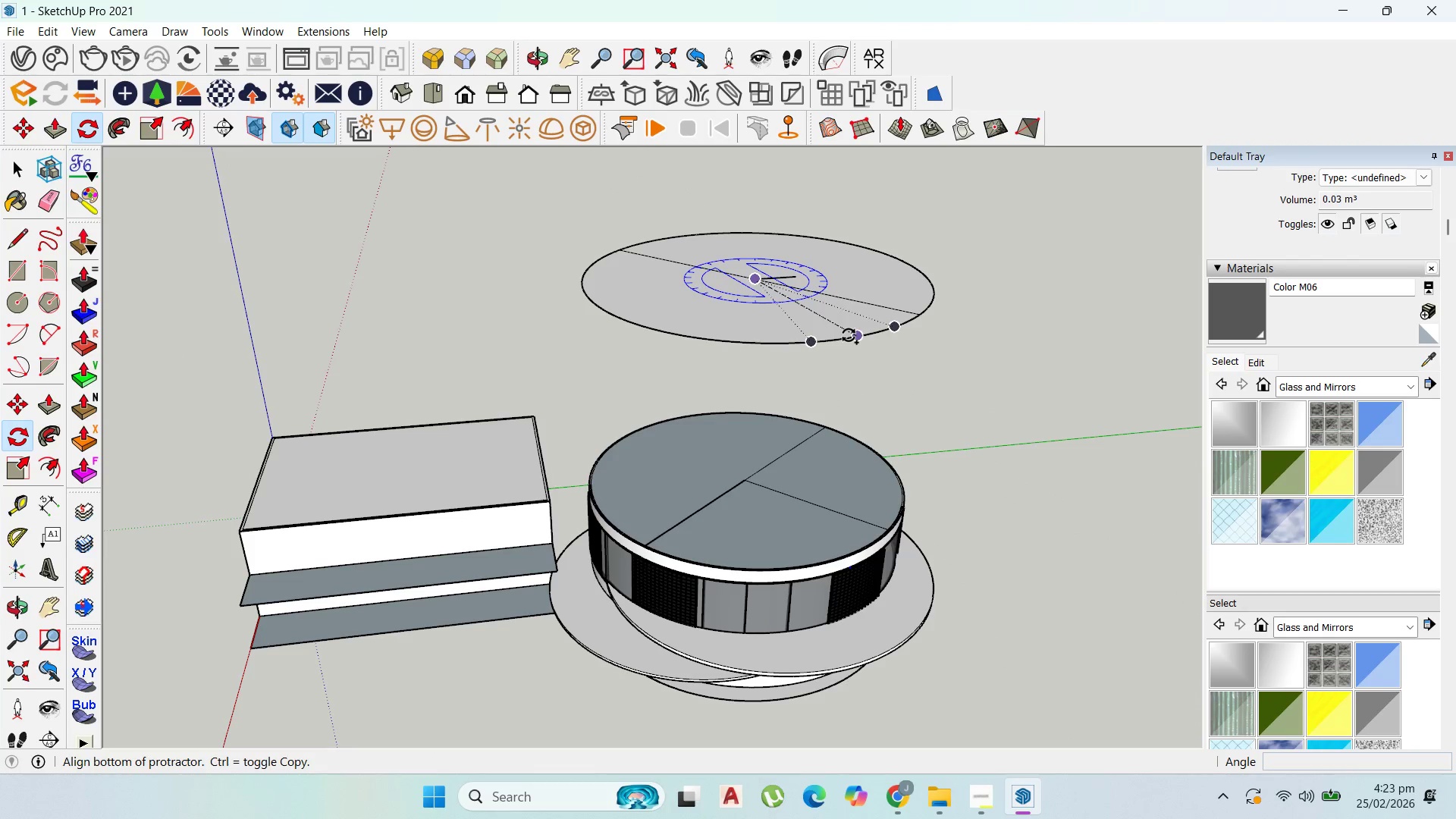 
key(Control+ControlLeft)
 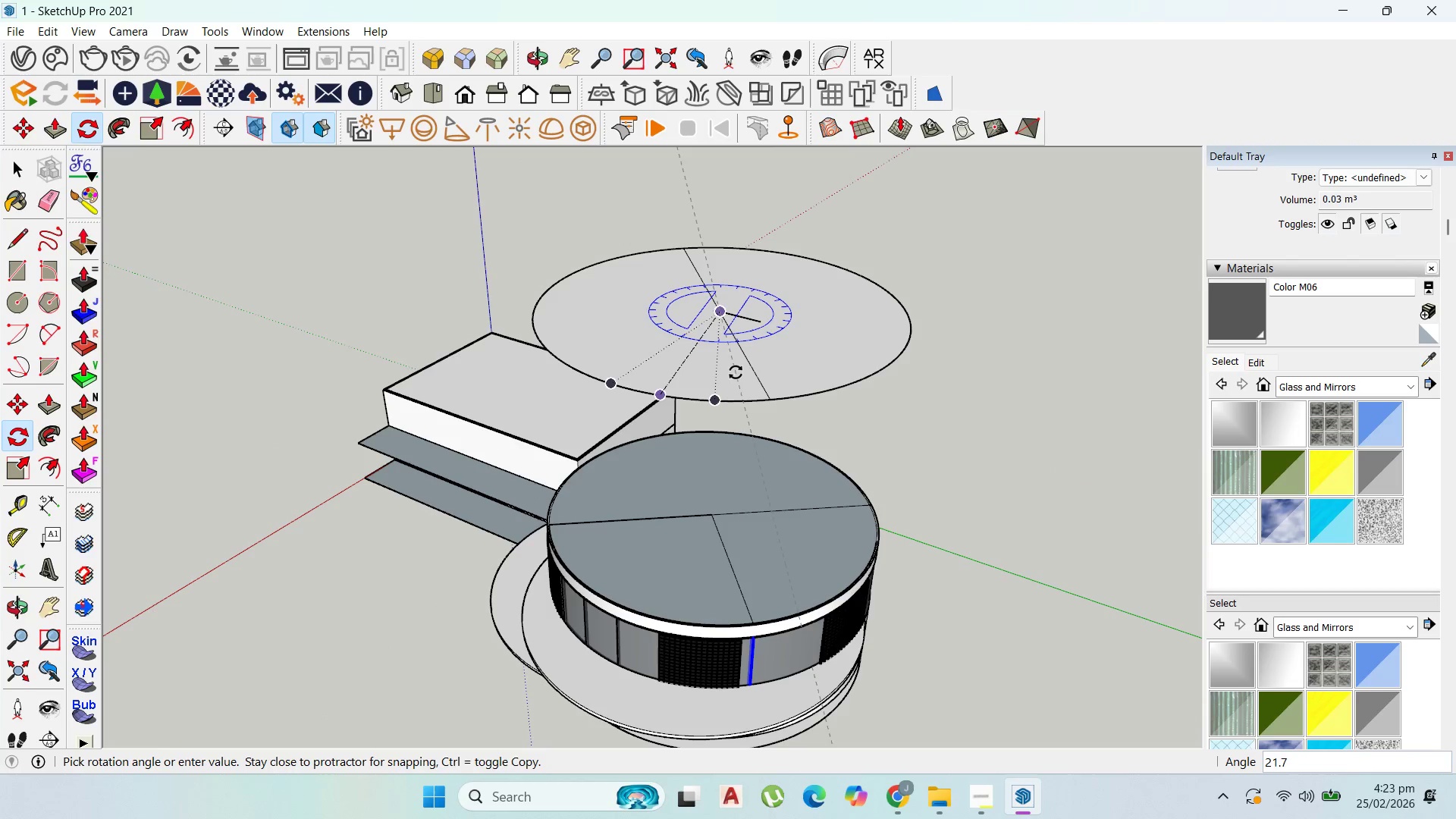 
left_click([726, 370])
 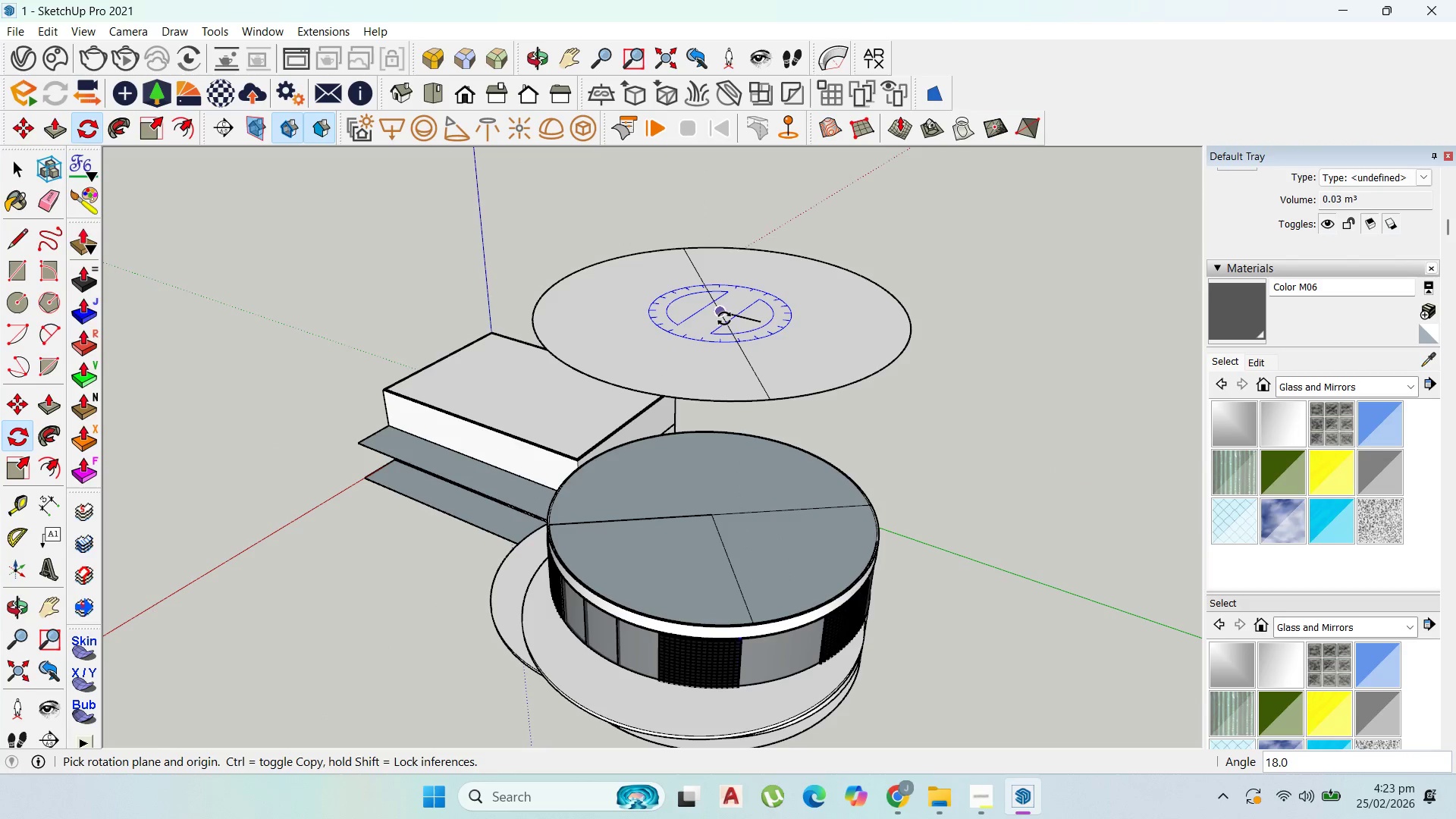 
left_click([725, 318])
 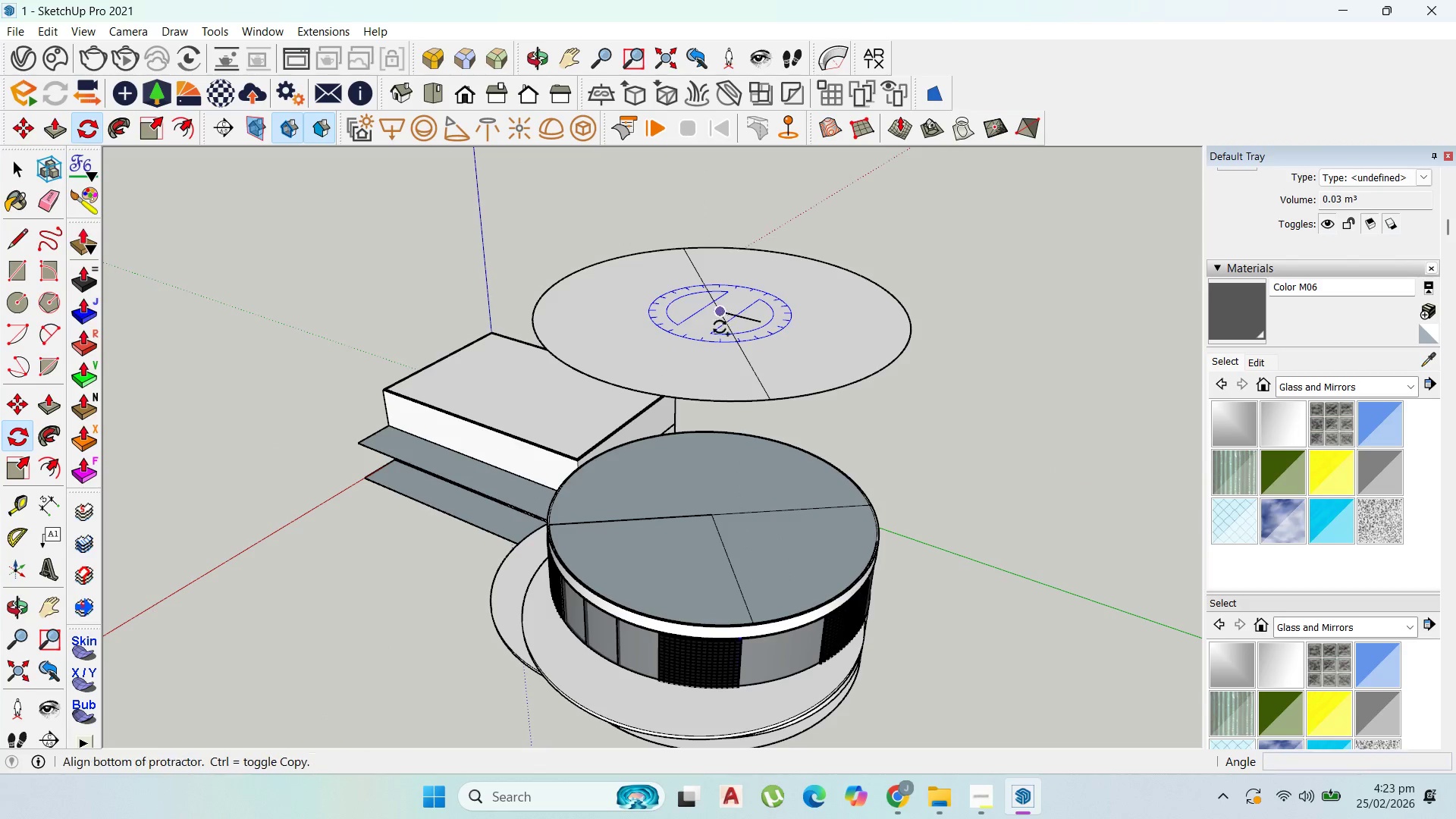 
key(Control+ControlLeft)
 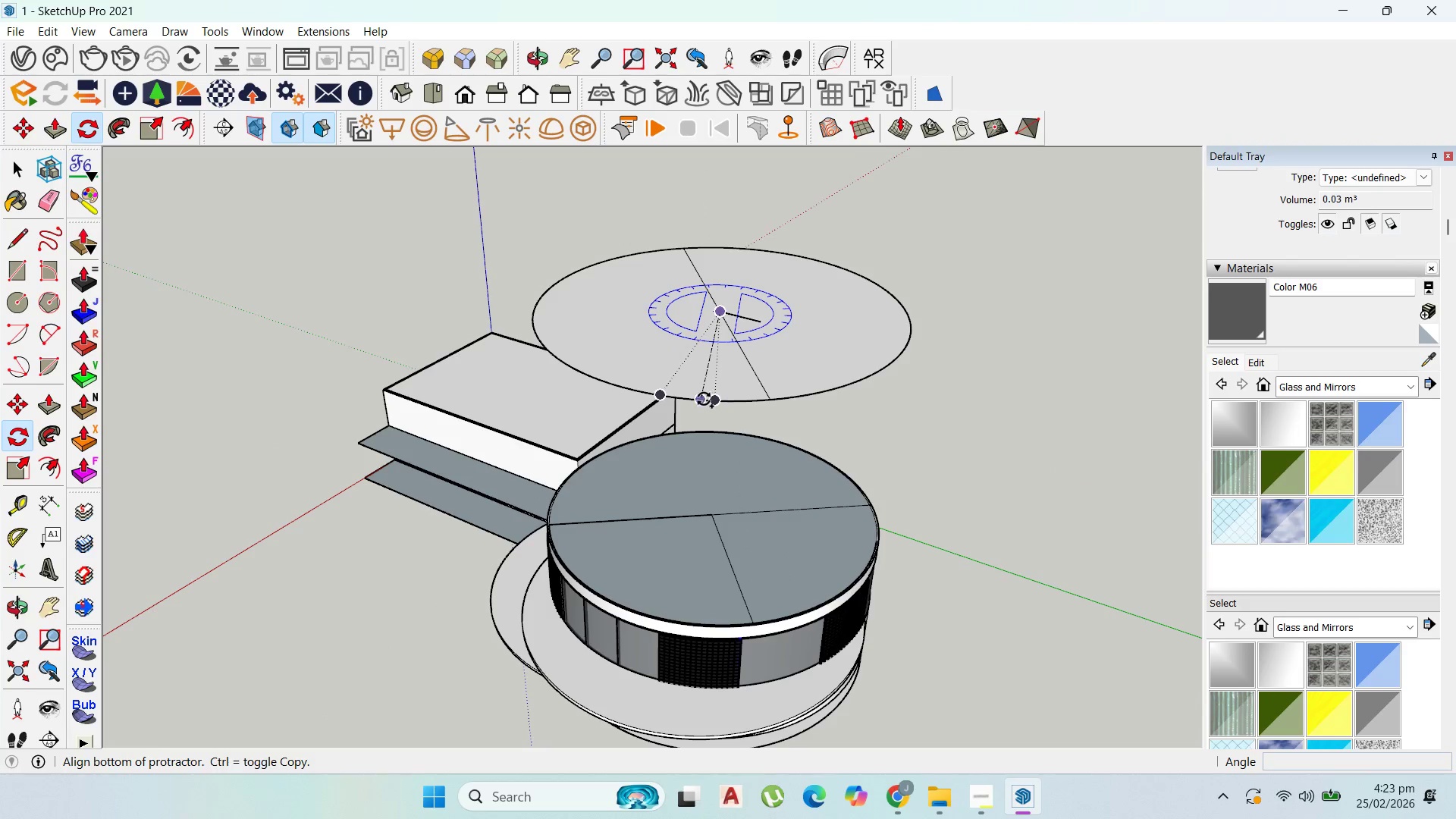 
left_click([704, 399])
 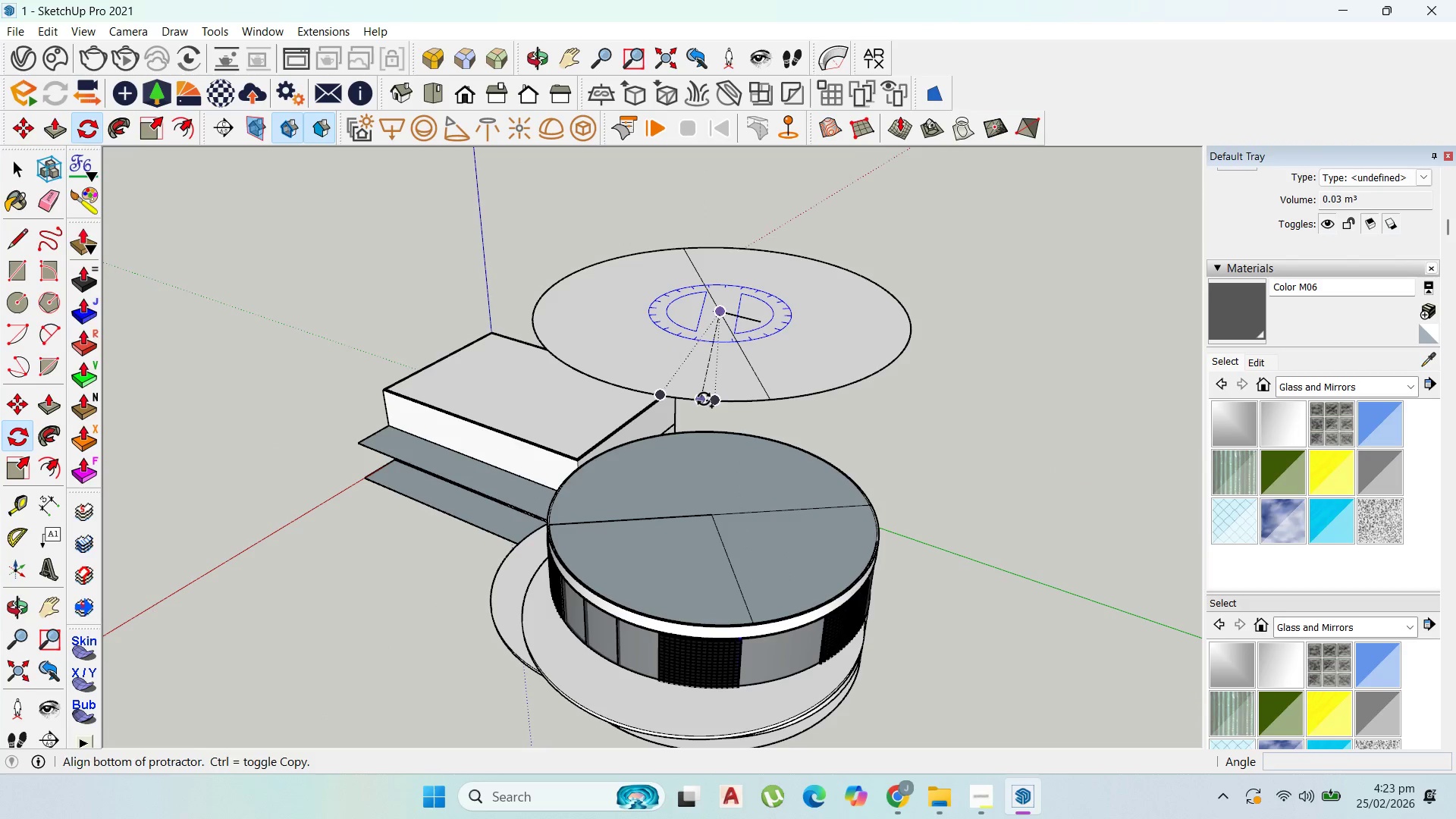 
key(Control+ControlLeft)
 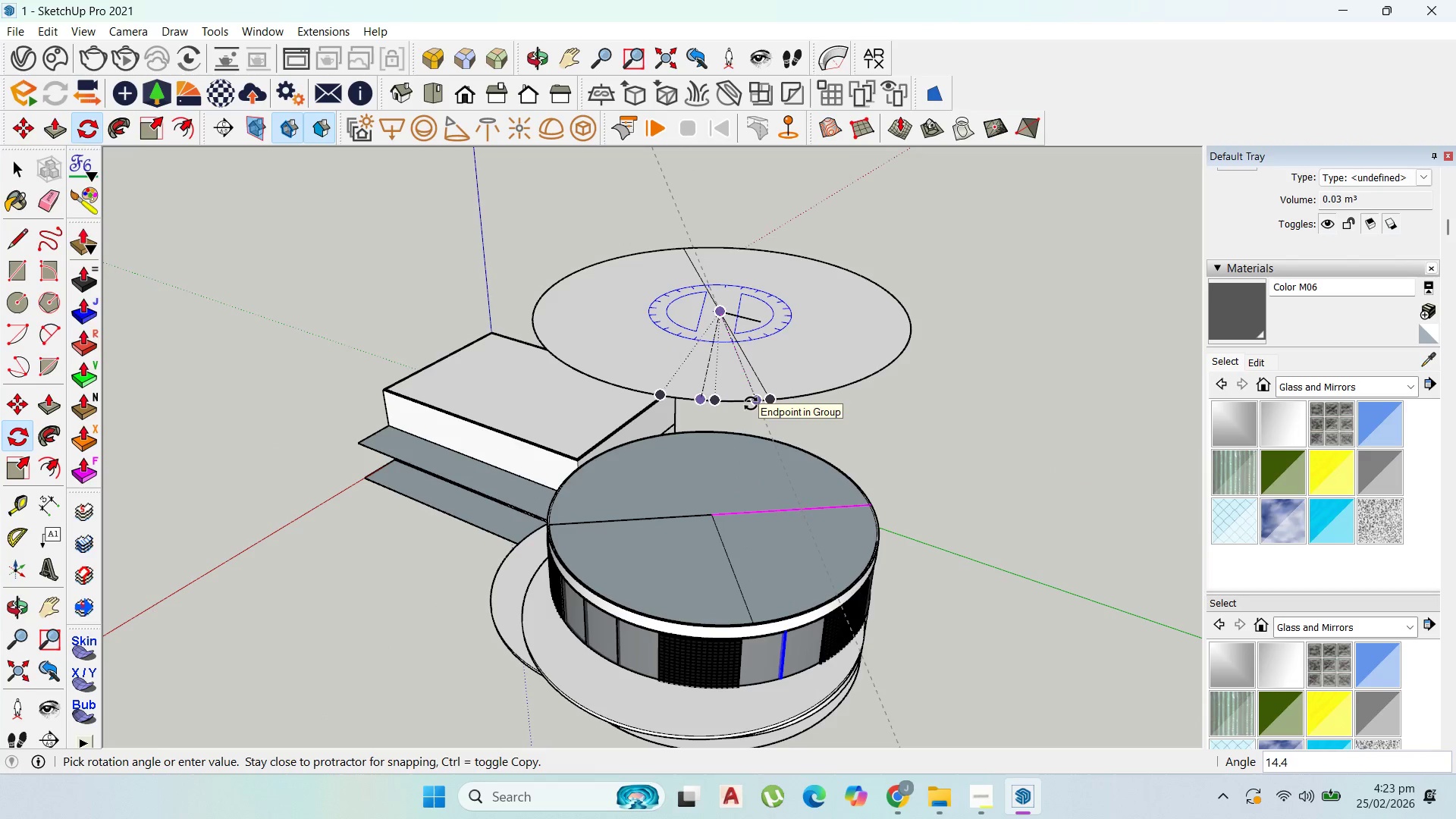 
left_click([751, 403])
 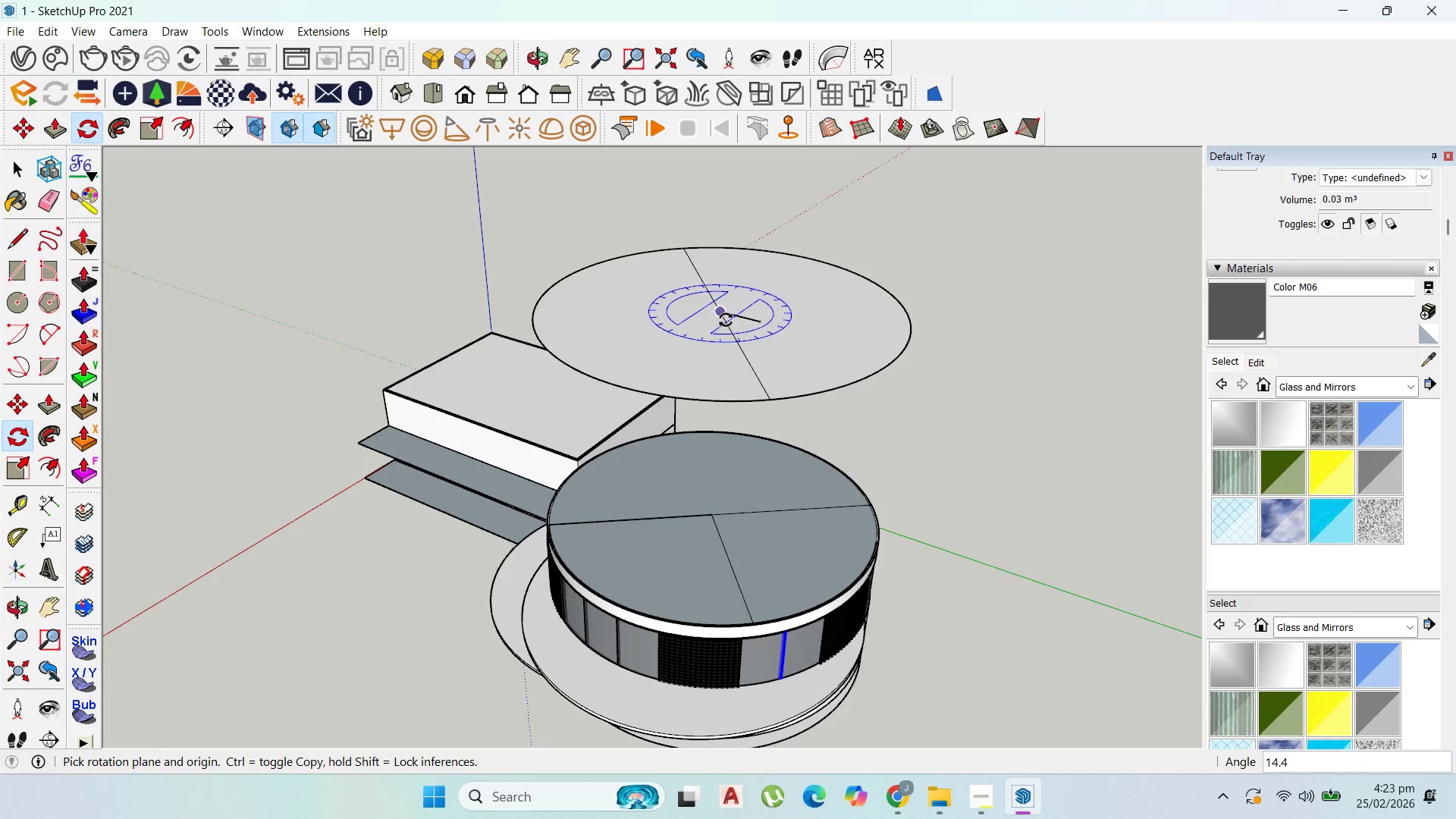 
left_click_drag(start_coordinate=[724, 318], to_coordinate=[724, 323])
 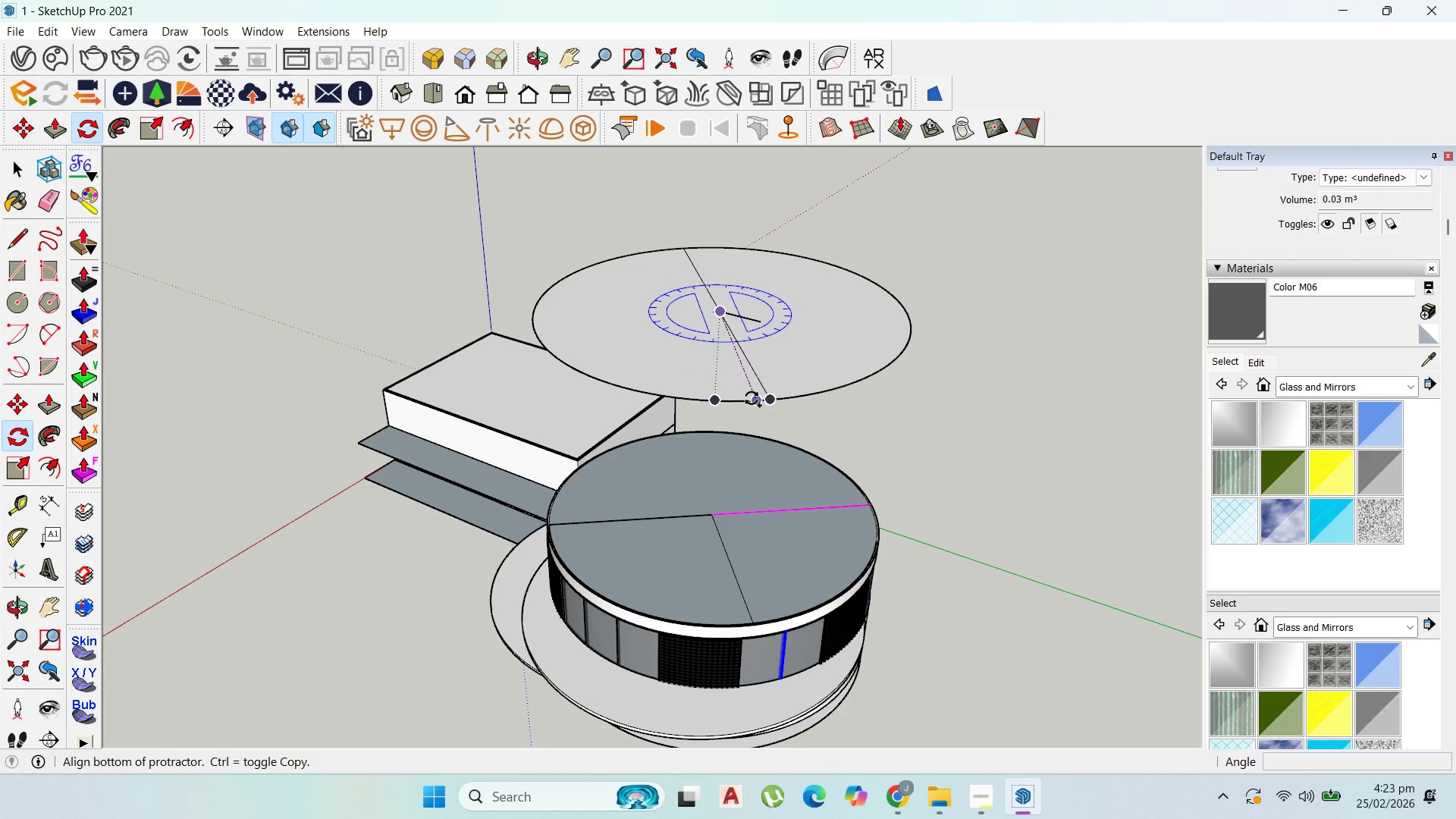 
key(Control+ControlLeft)
 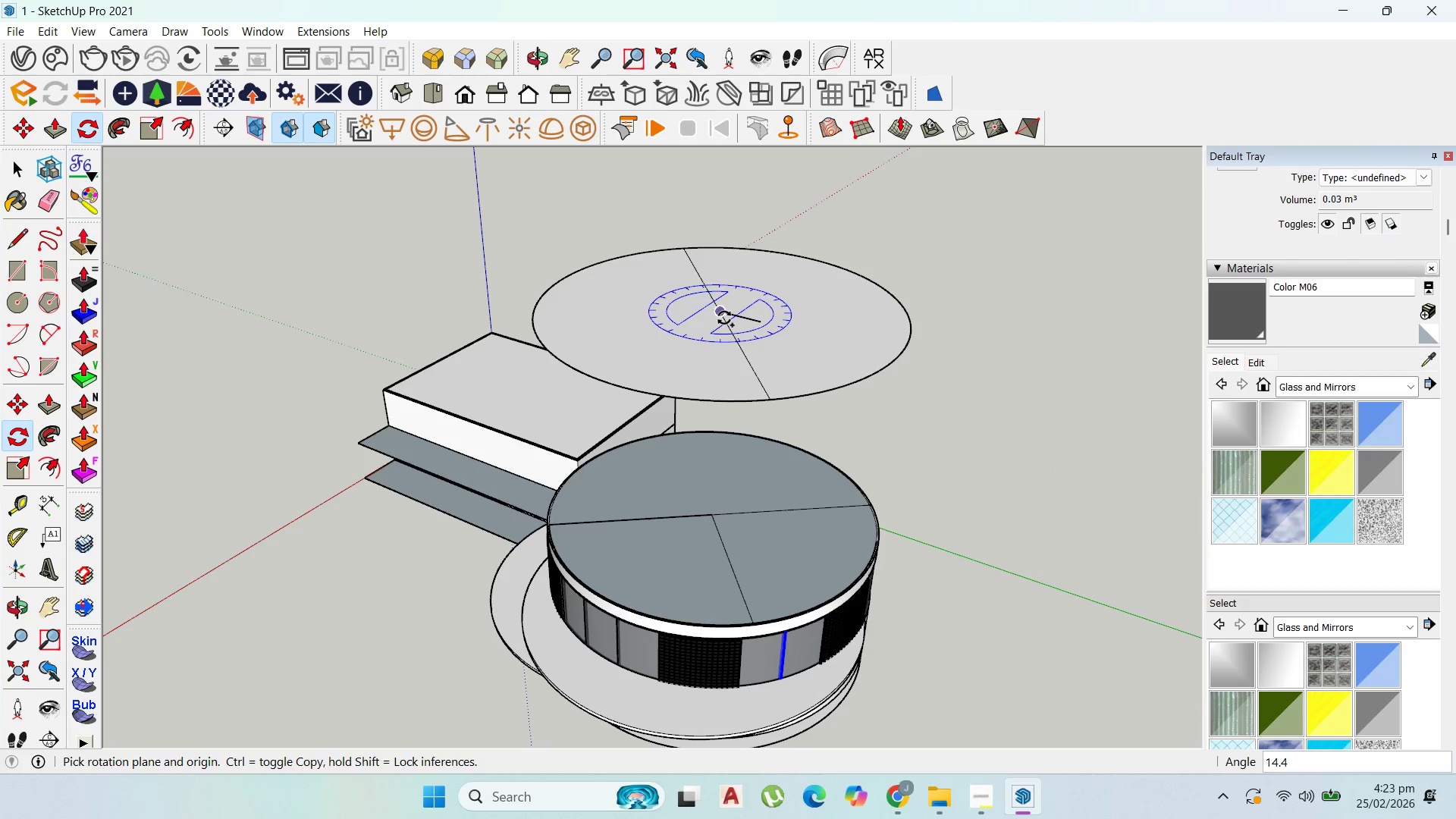 
left_click([752, 398])
 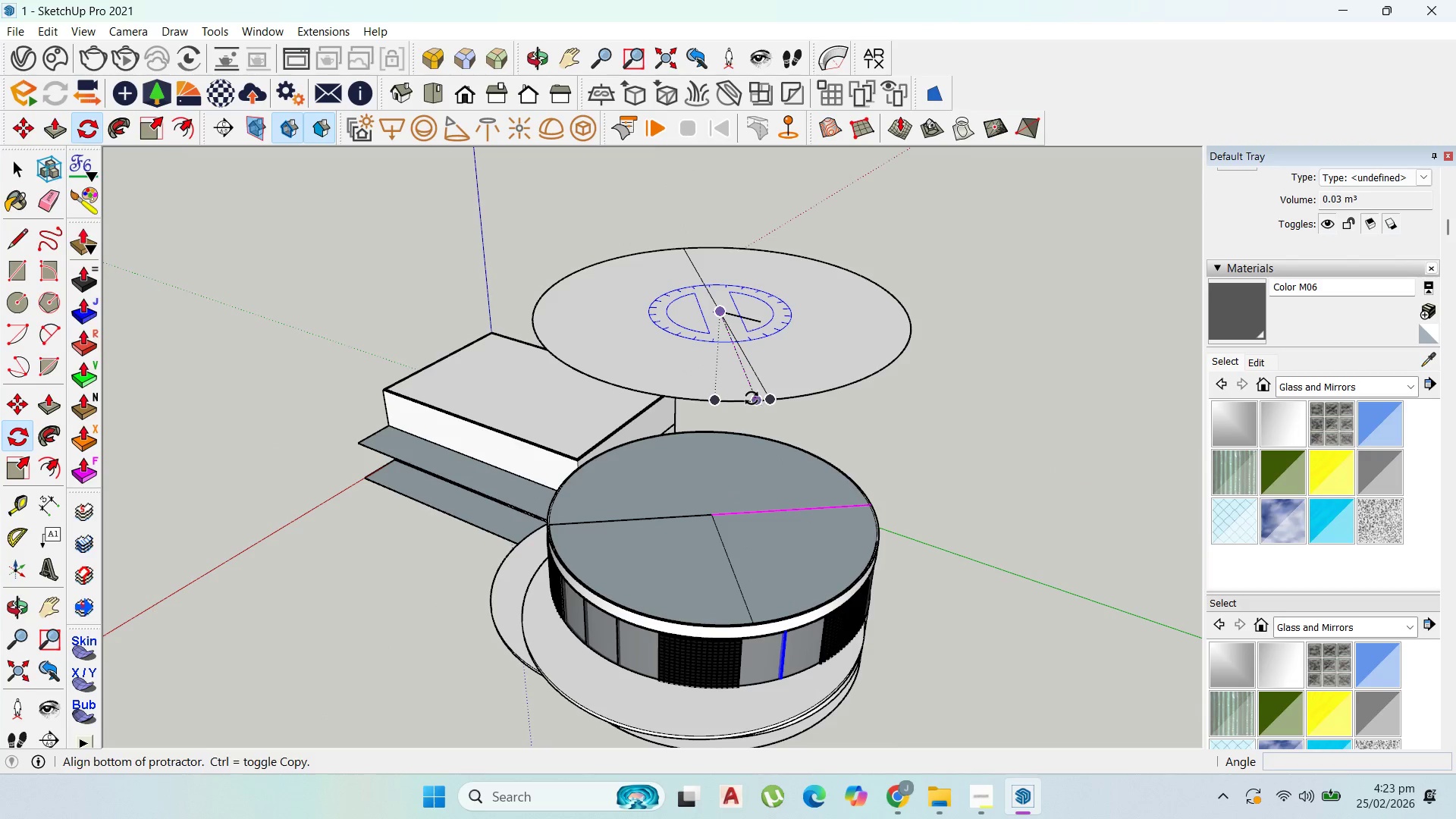 
key(Control+ControlLeft)
 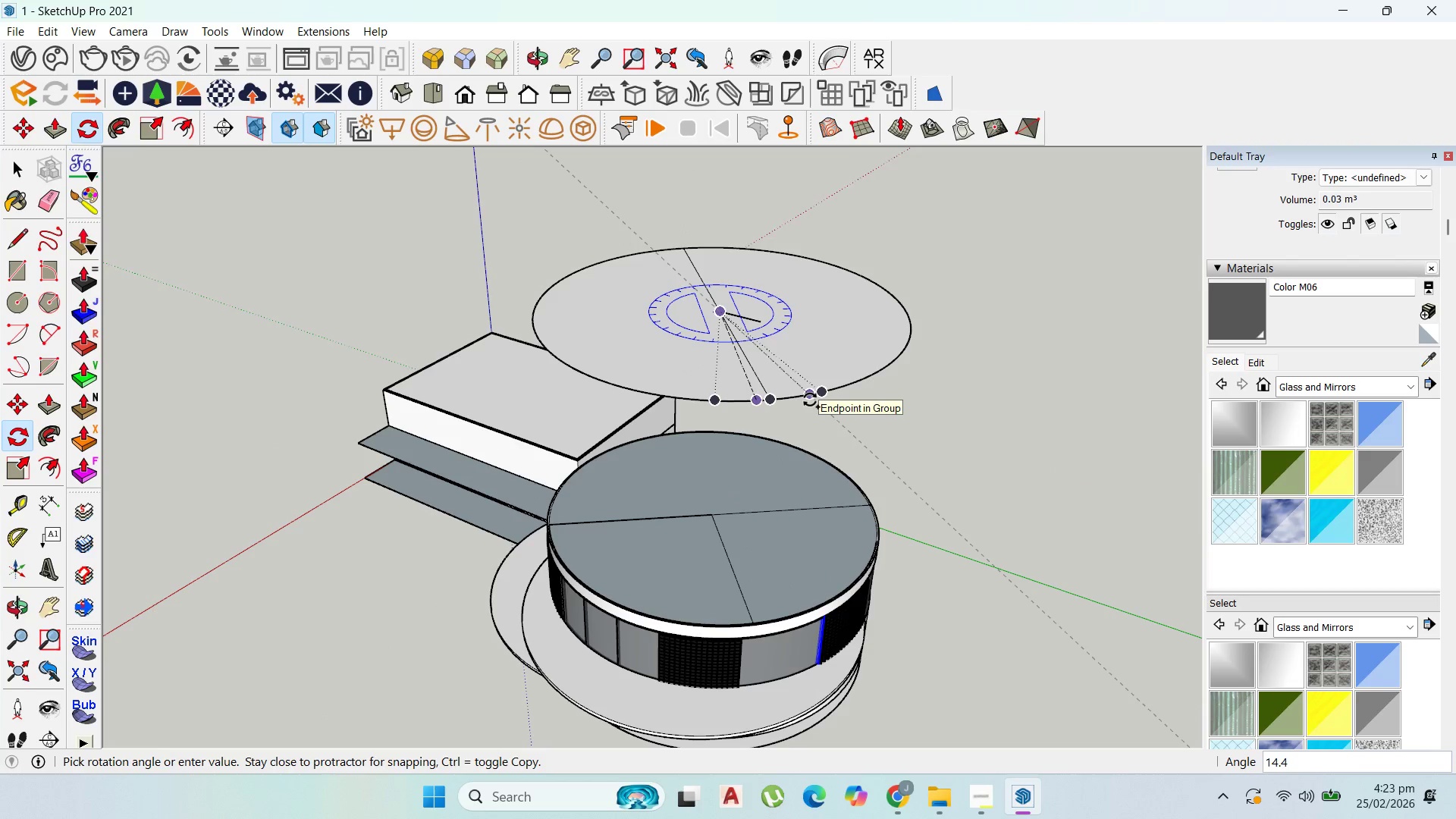 
key(Control+ControlLeft)
 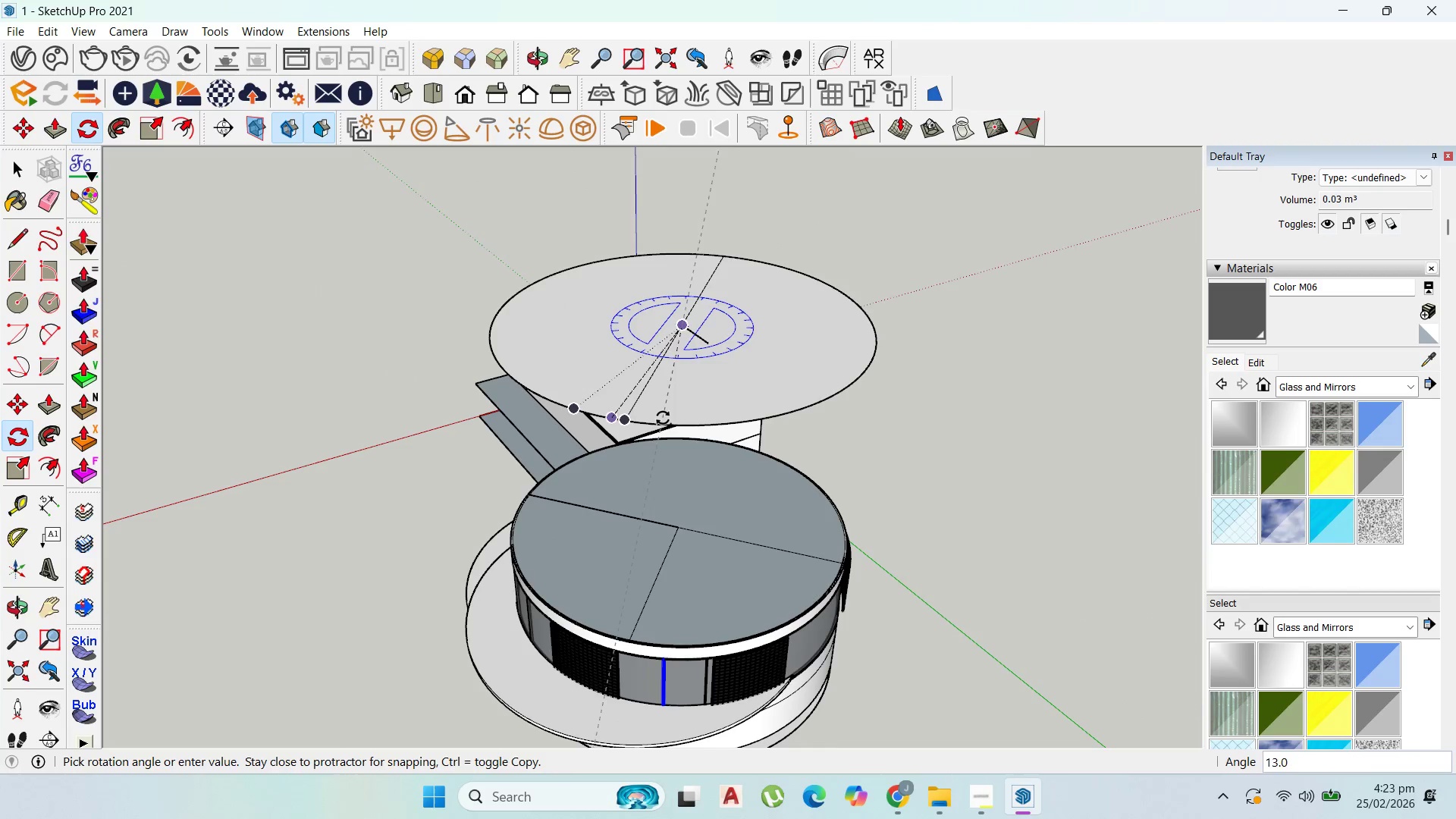 
left_click([664, 428])
 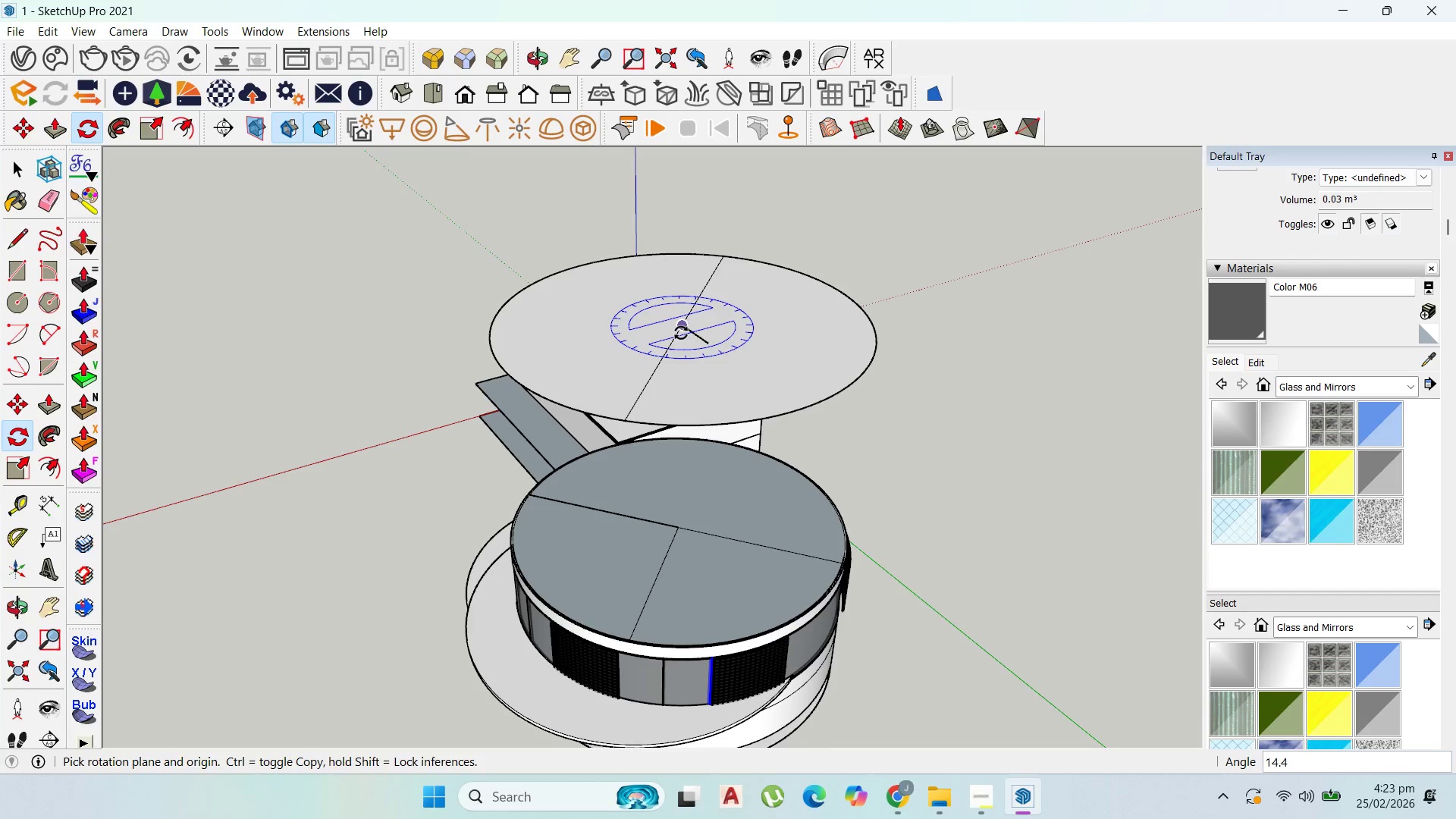 
left_click([682, 331])
 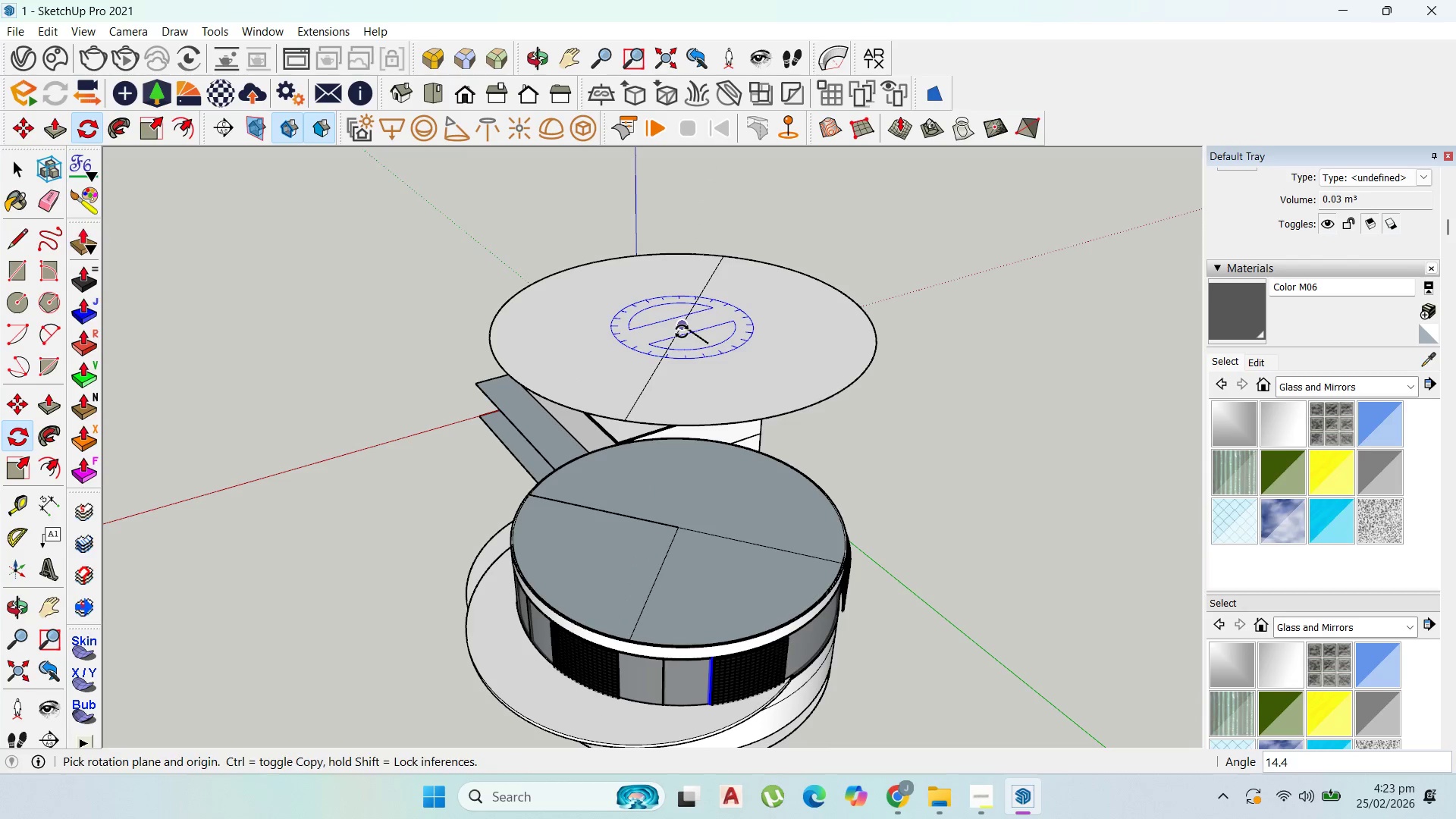 
key(Control+ControlLeft)
 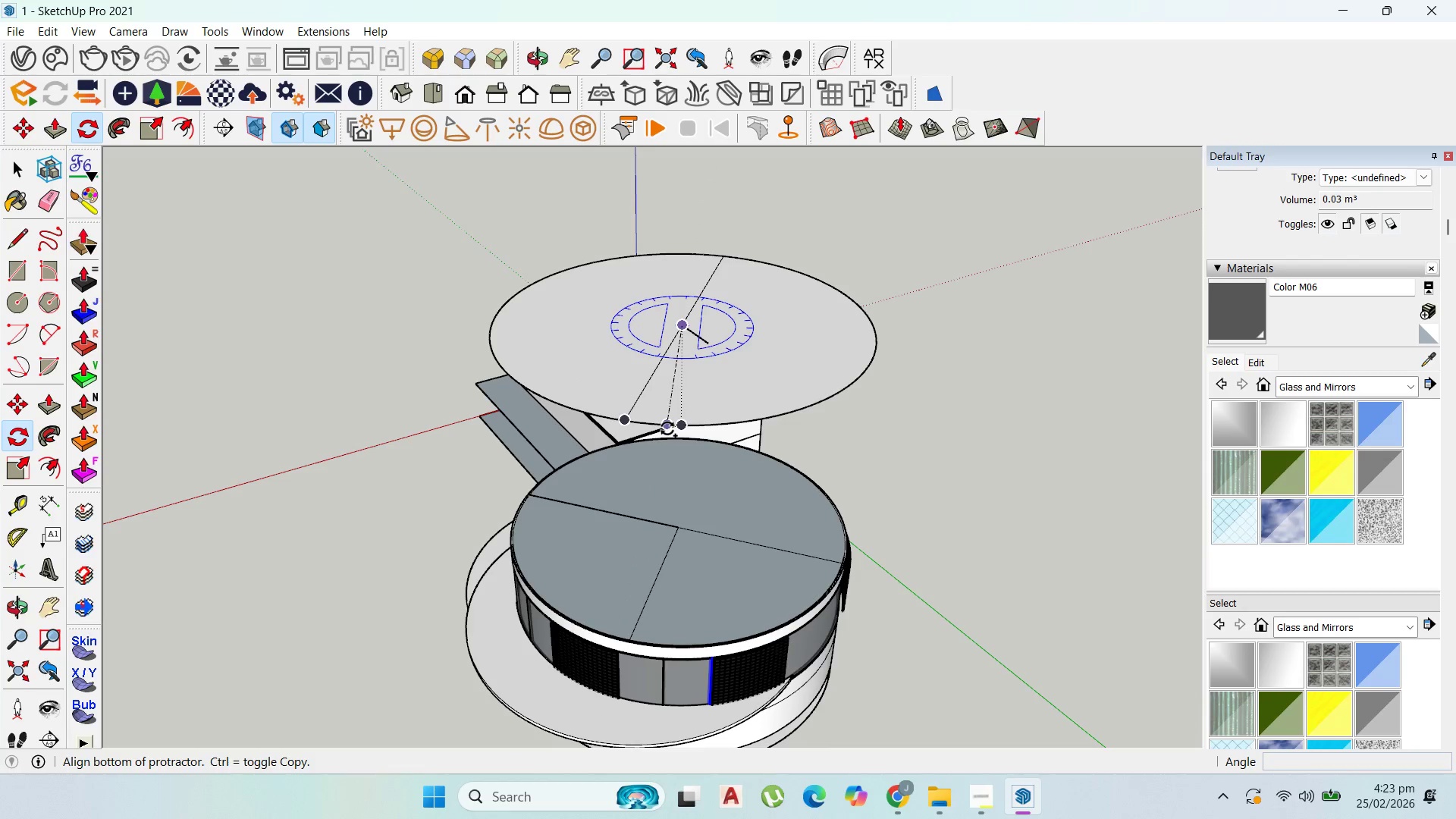 
left_click([667, 428])
 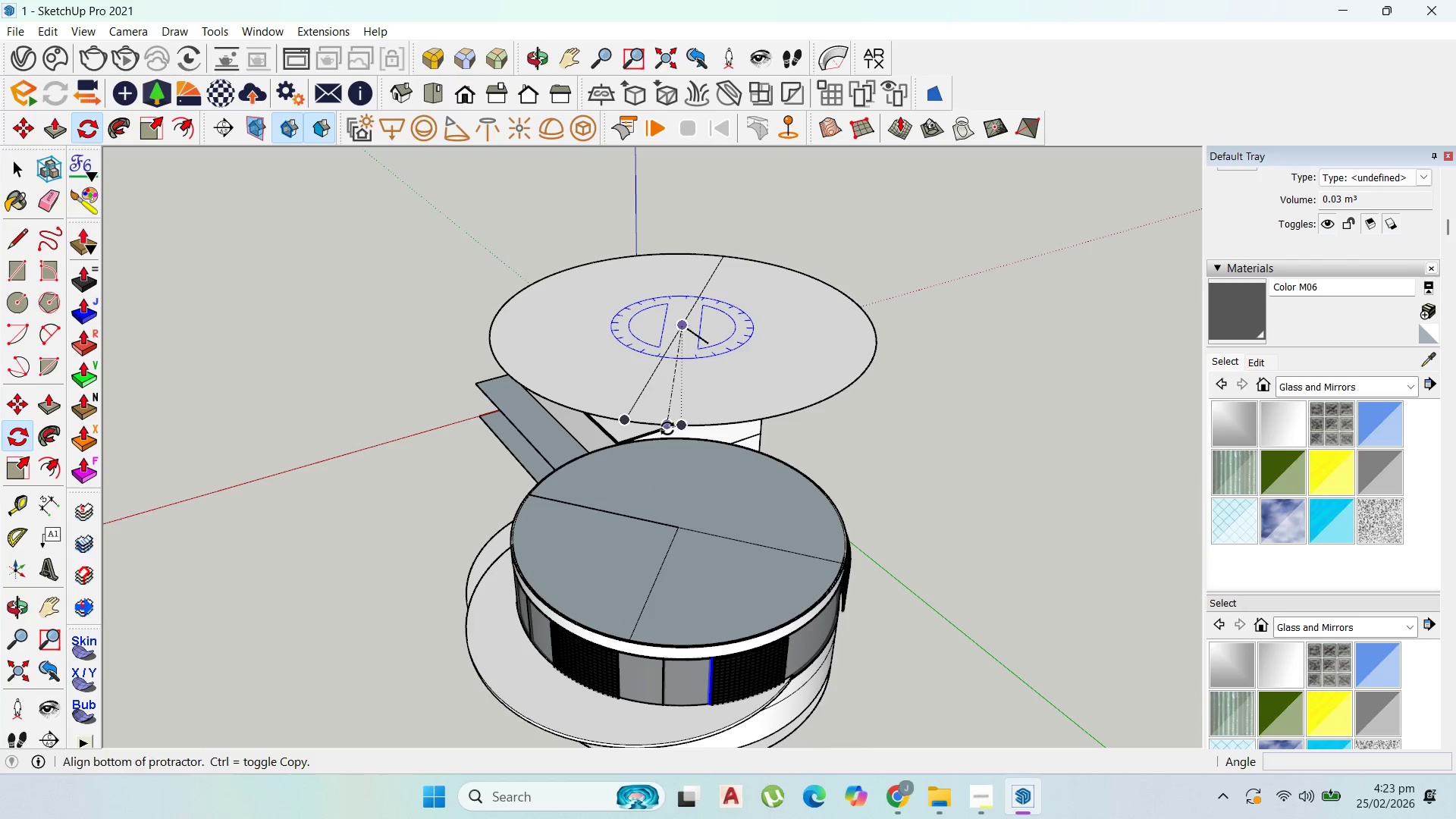 
key(Control+ControlLeft)
 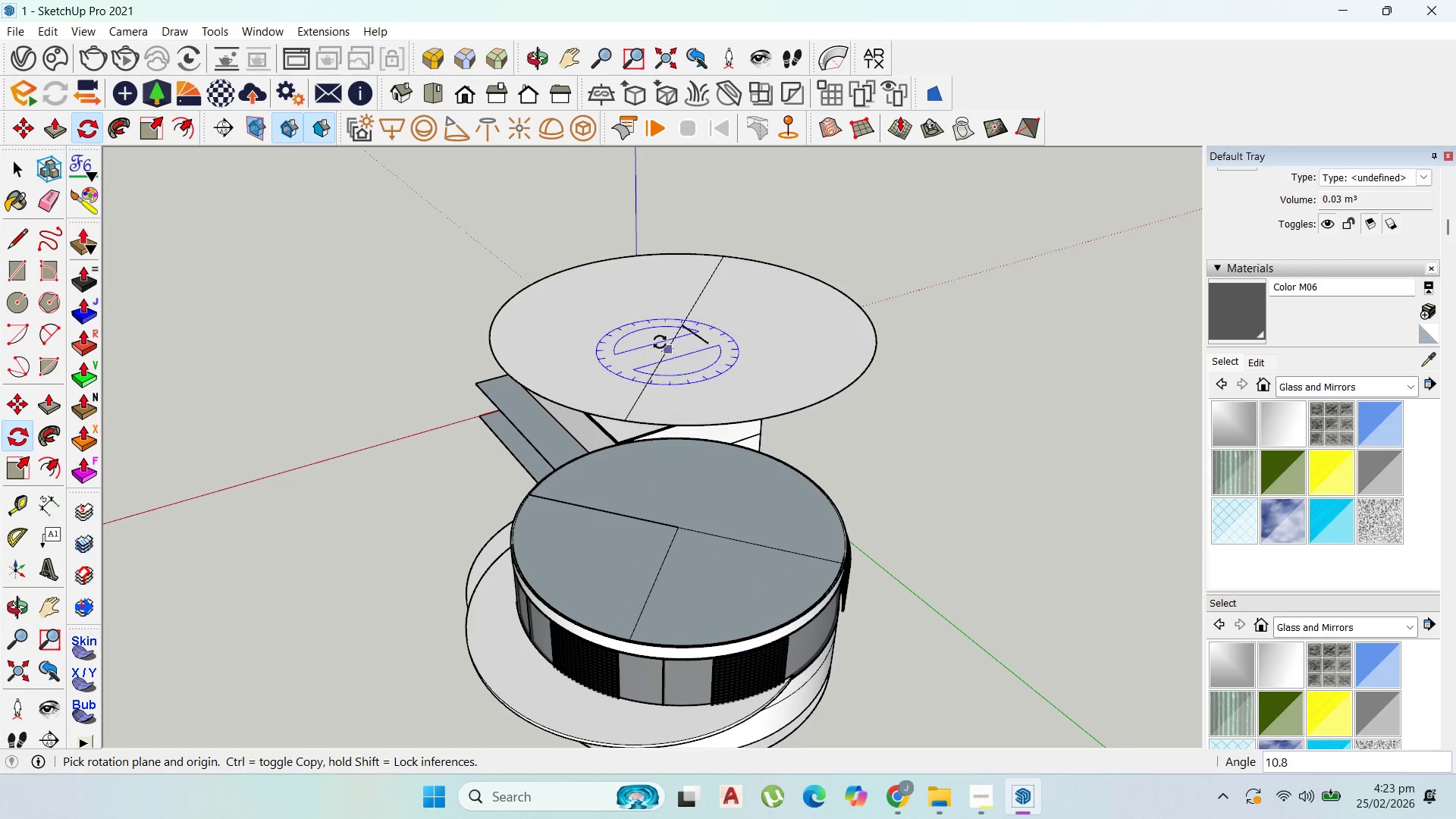 
left_click_drag(start_coordinate=[679, 328], to_coordinate=[683, 332])
 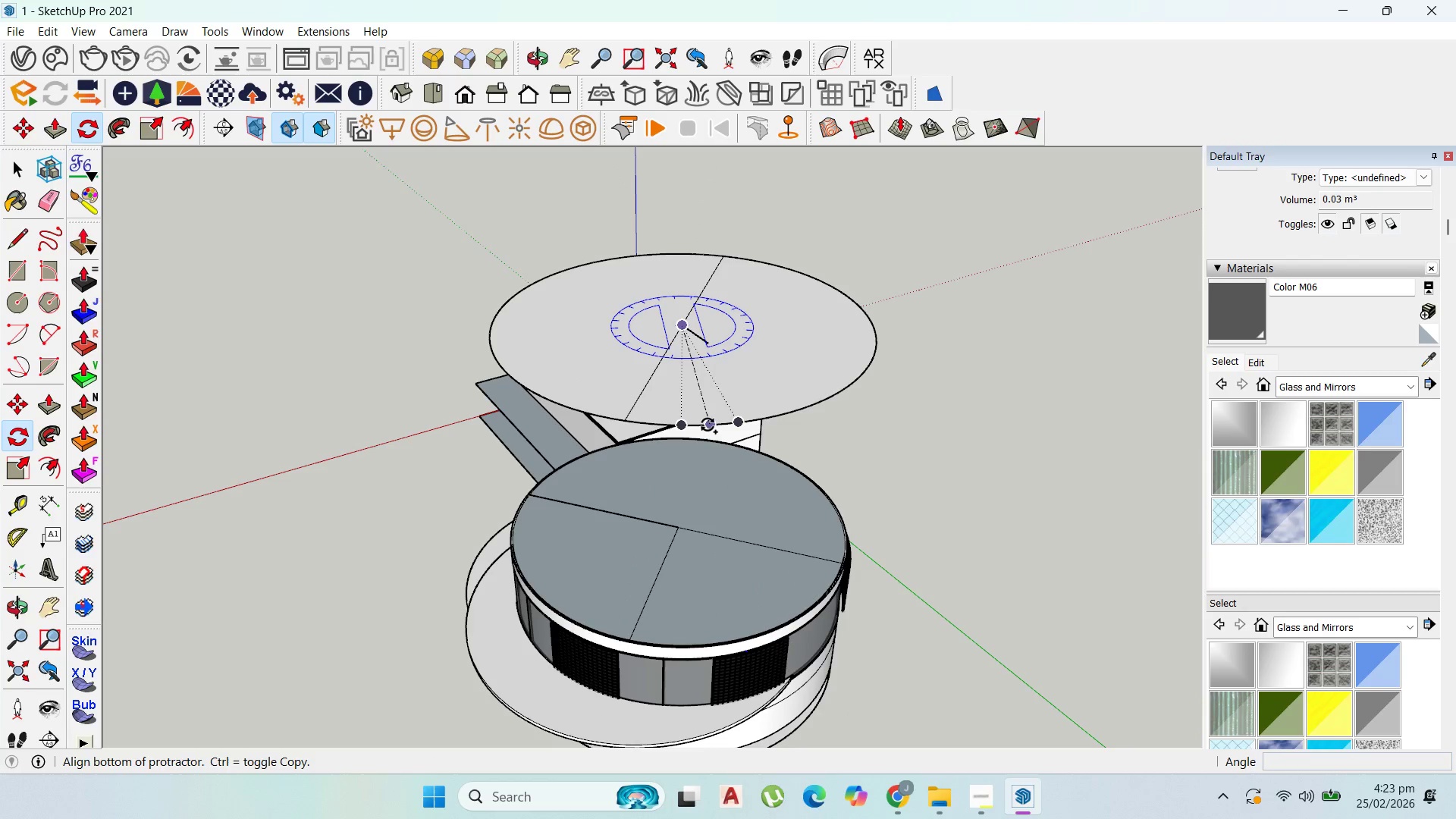 
key(Control+ControlLeft)
 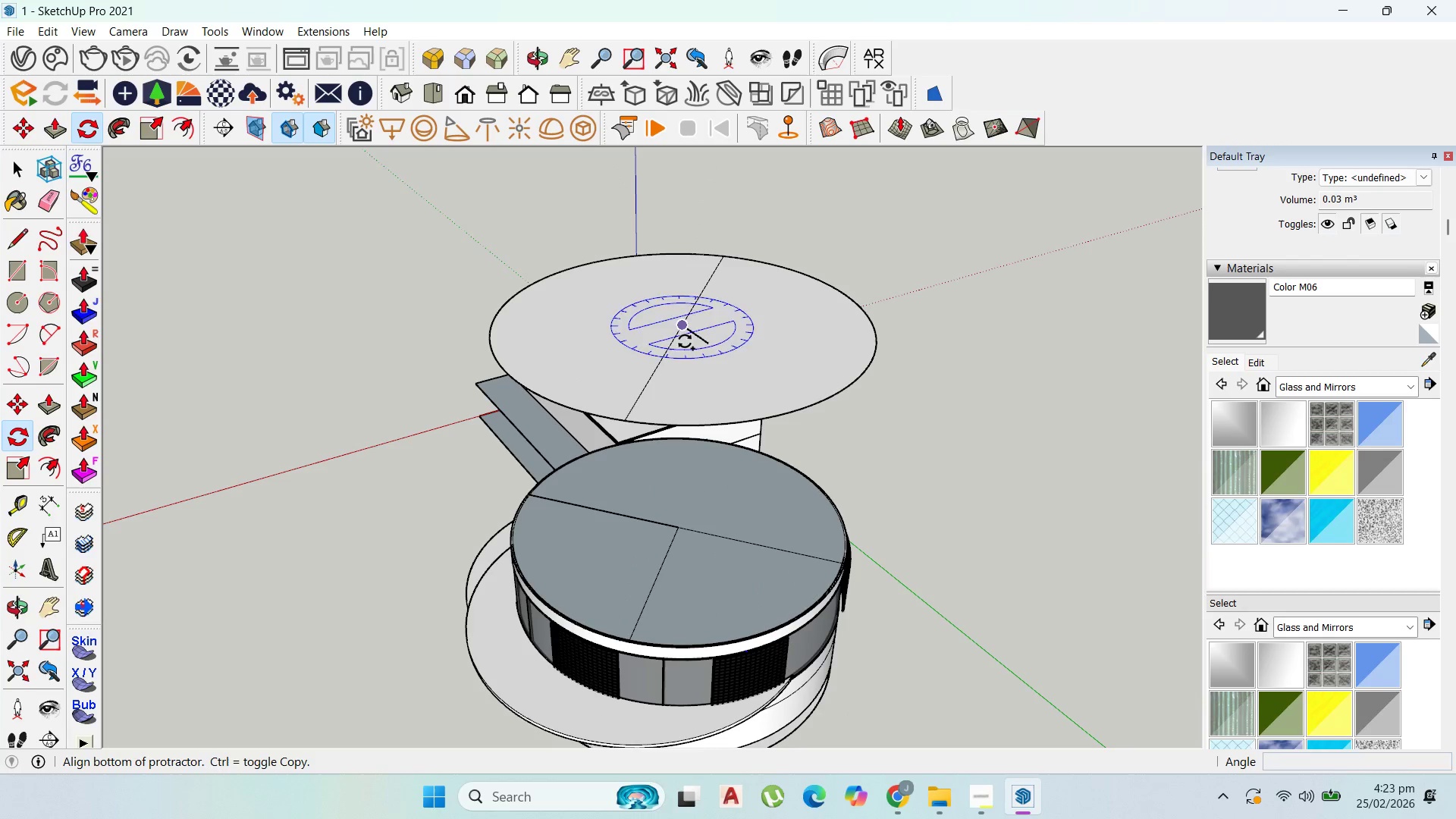 
left_click([708, 425])
 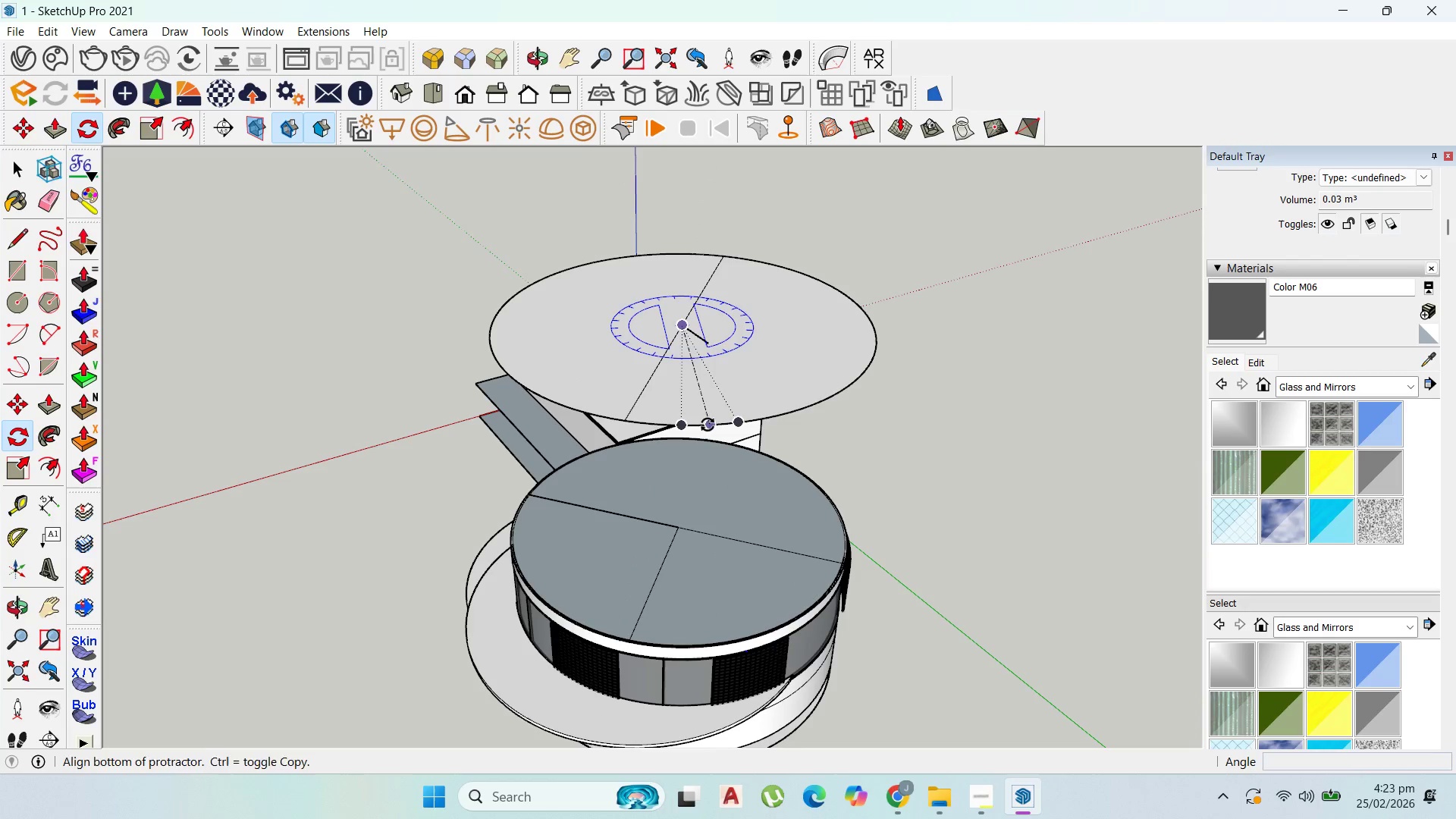 
key(Control+ControlLeft)
 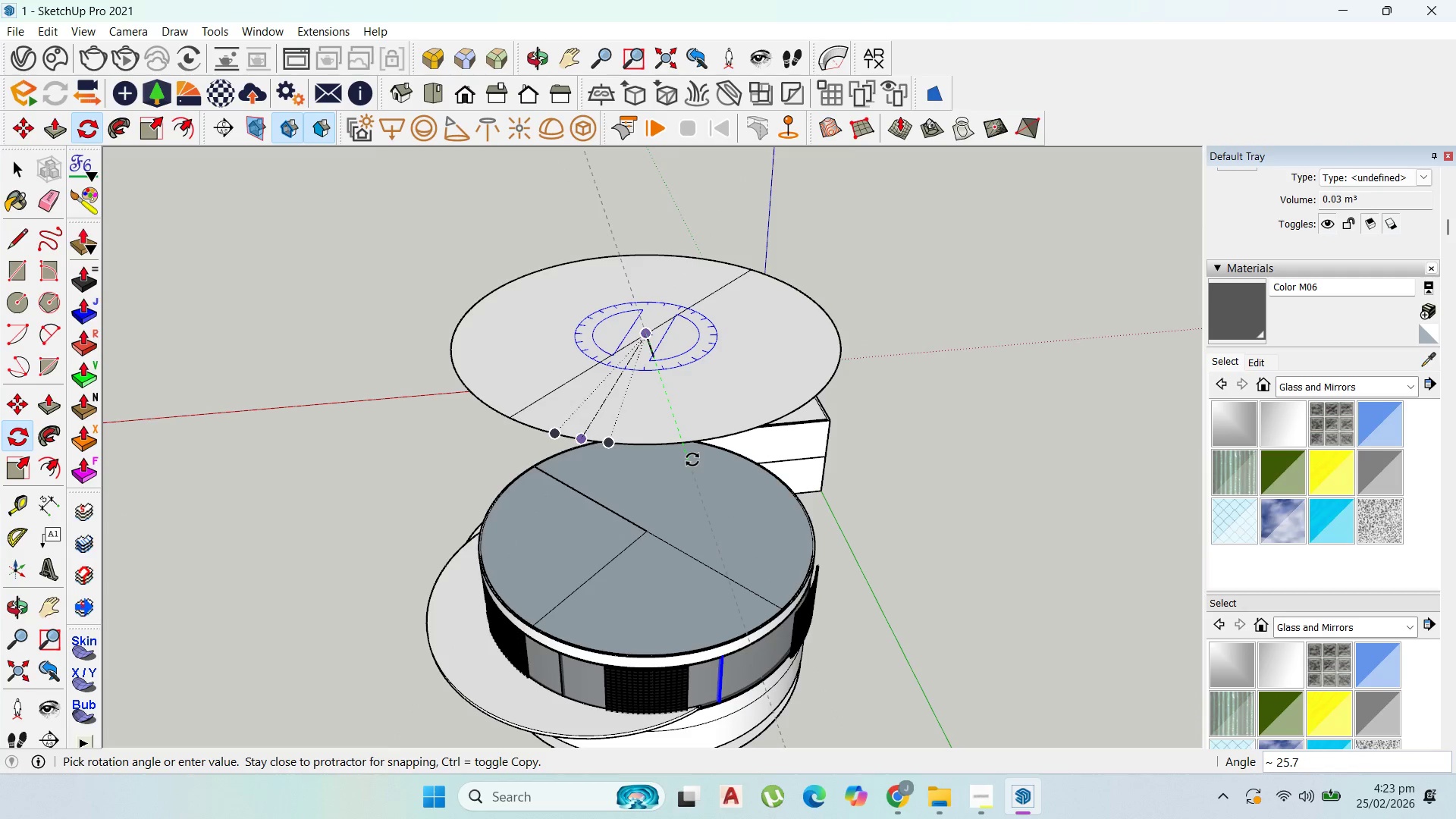 
left_click([701, 460])
 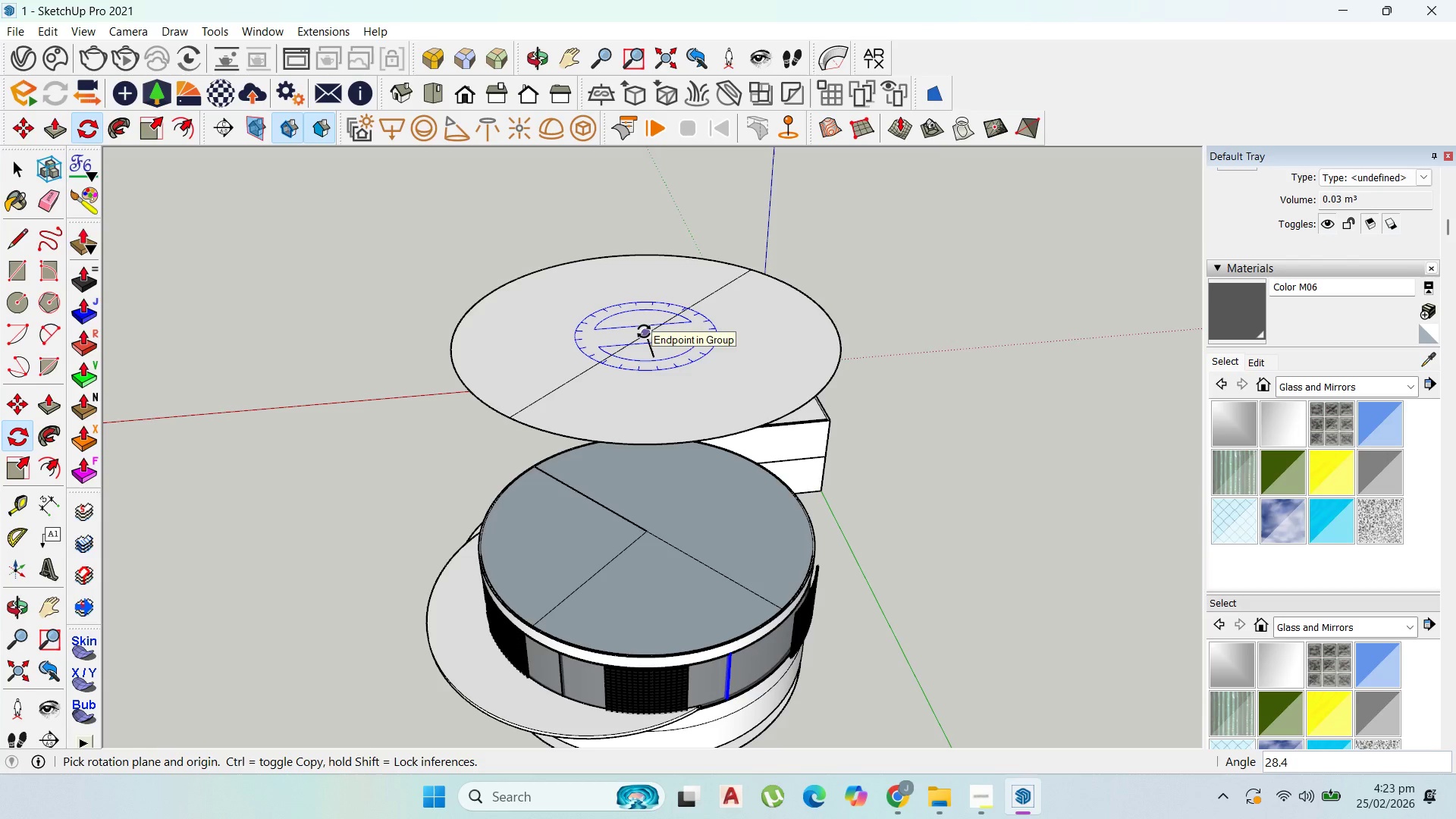 
left_click_drag(start_coordinate=[644, 331], to_coordinate=[645, 338])
 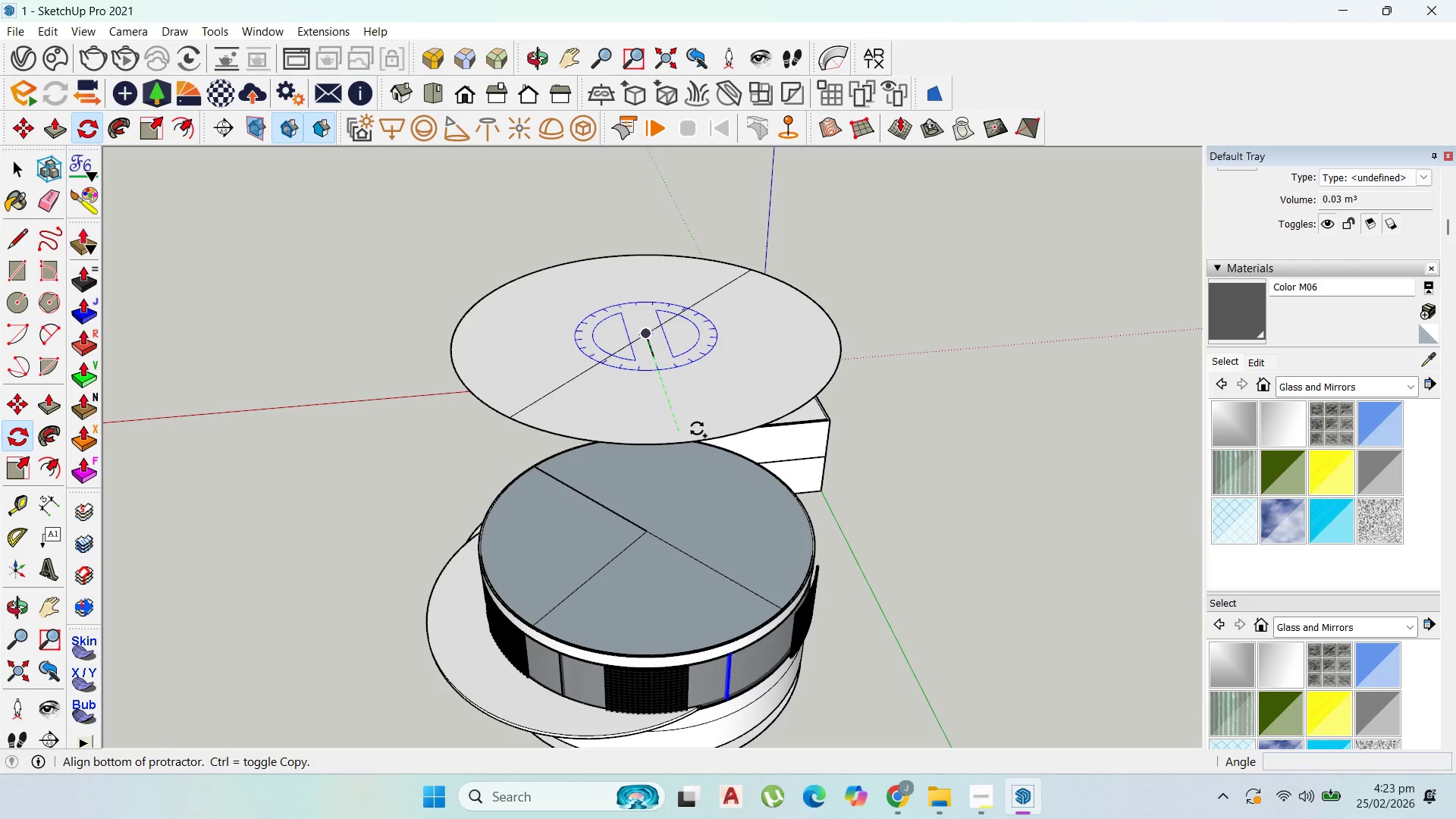 
key(Control+ControlLeft)
 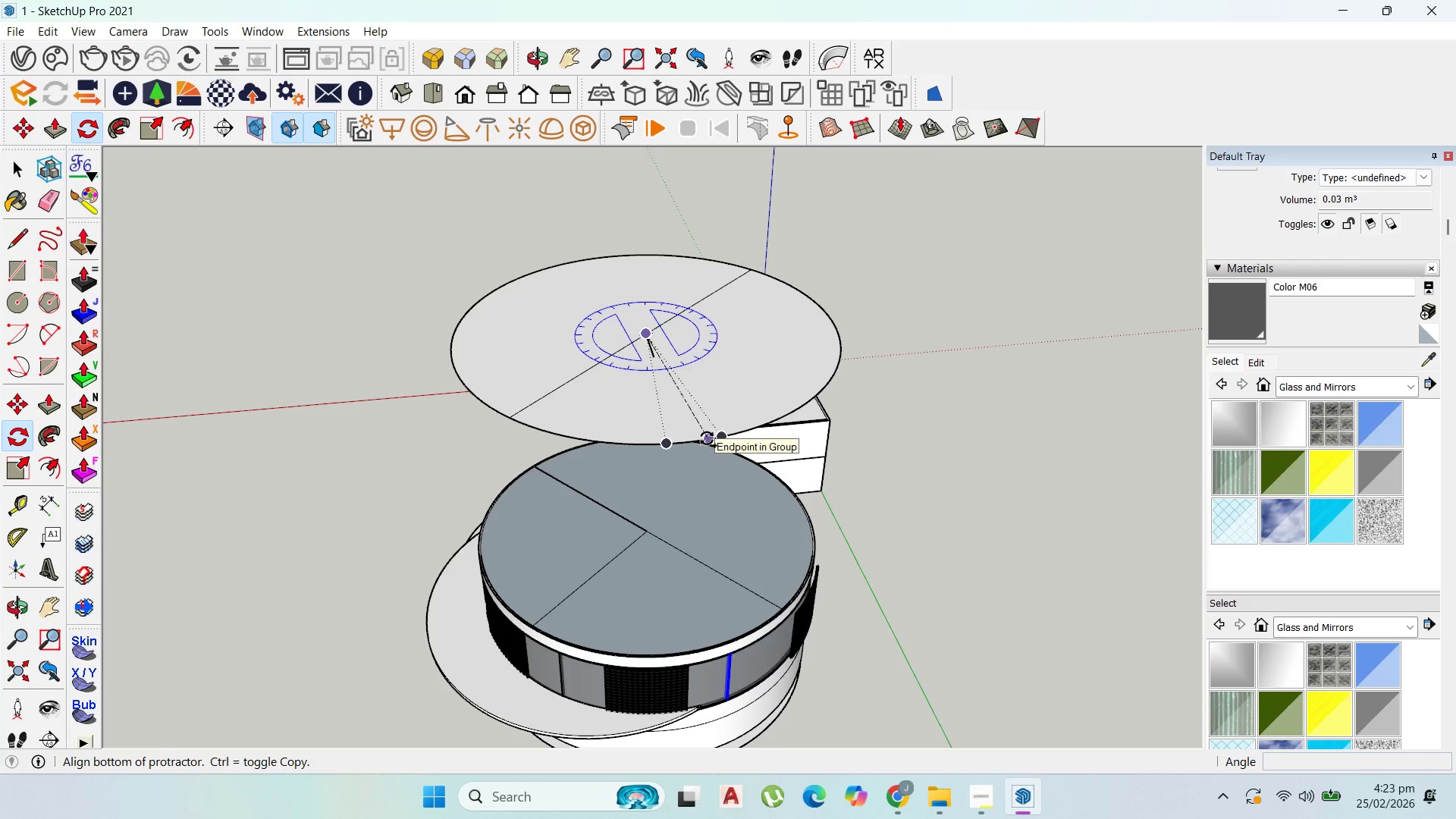 
left_click([707, 438])
 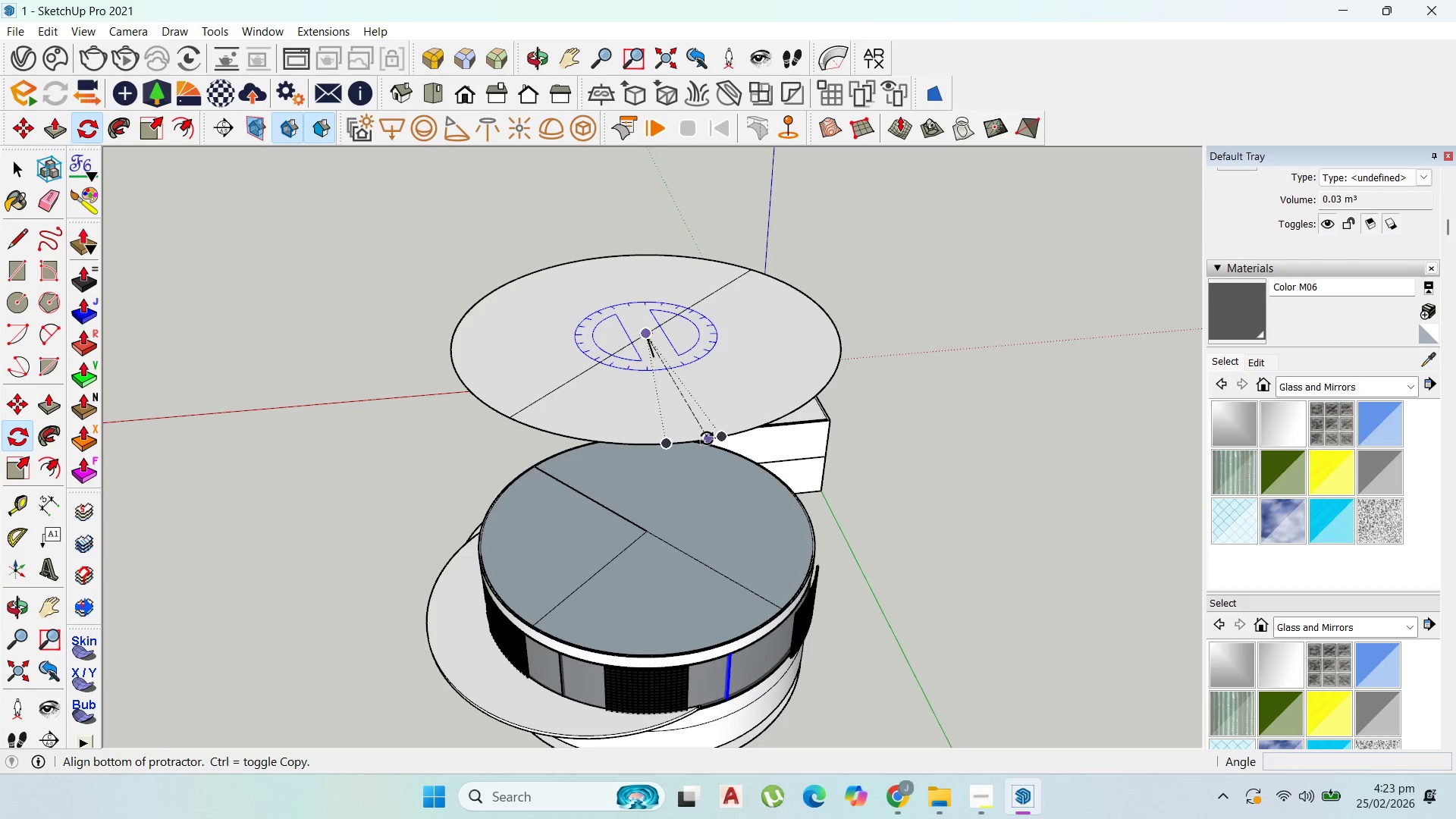 
key(Control+ControlLeft)
 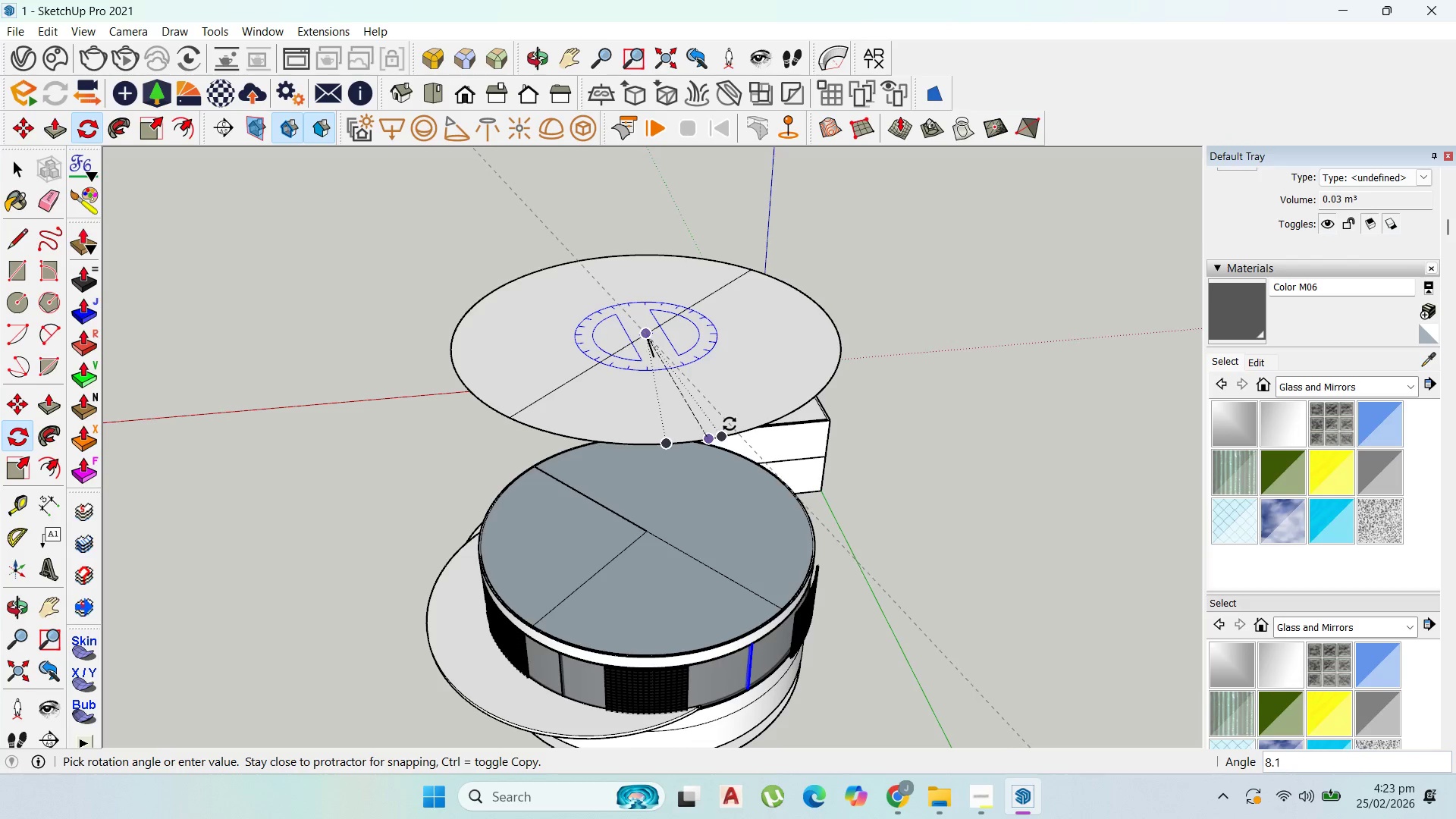 
key(Control+ControlLeft)
 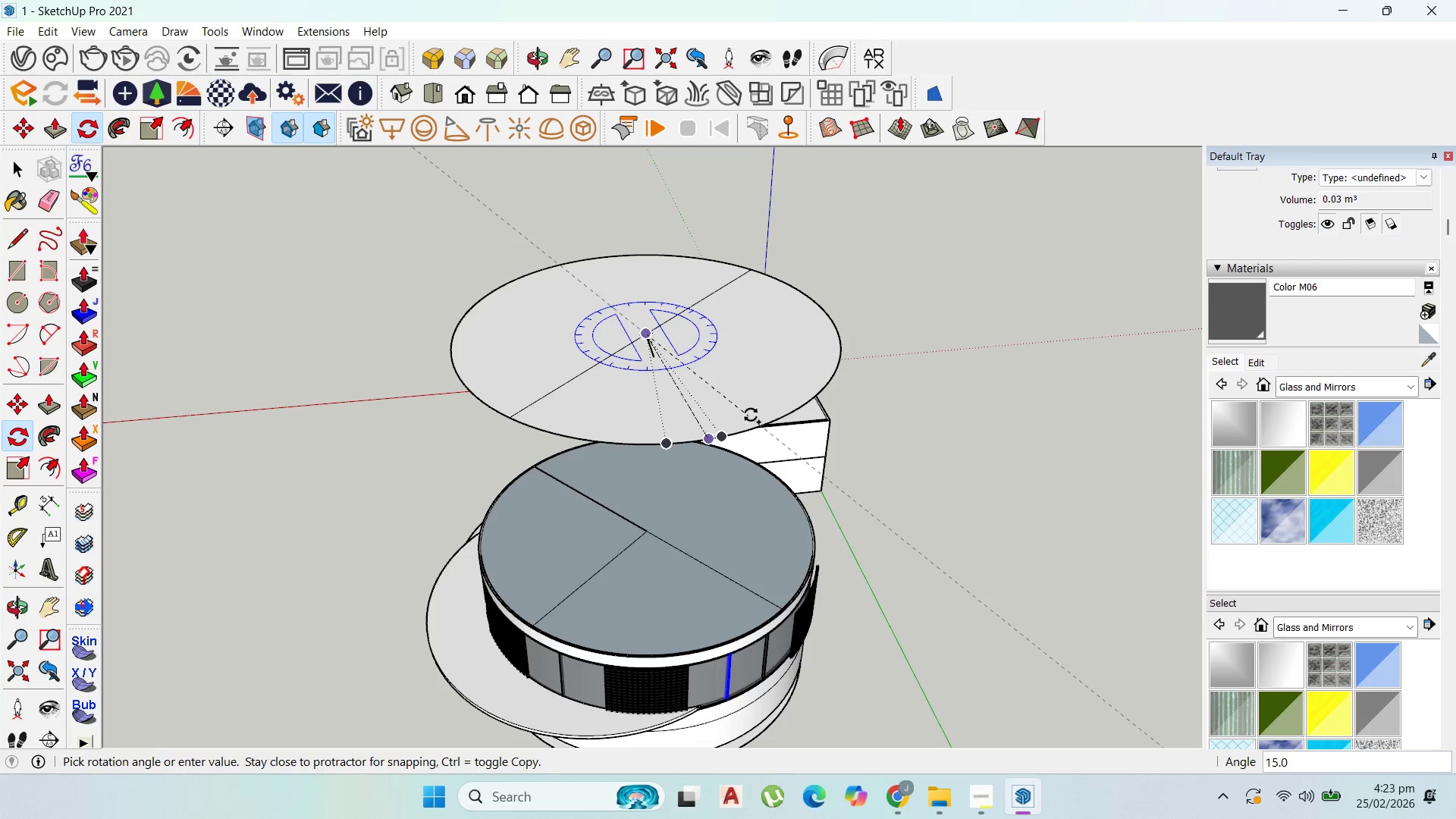 
left_click([751, 415])
 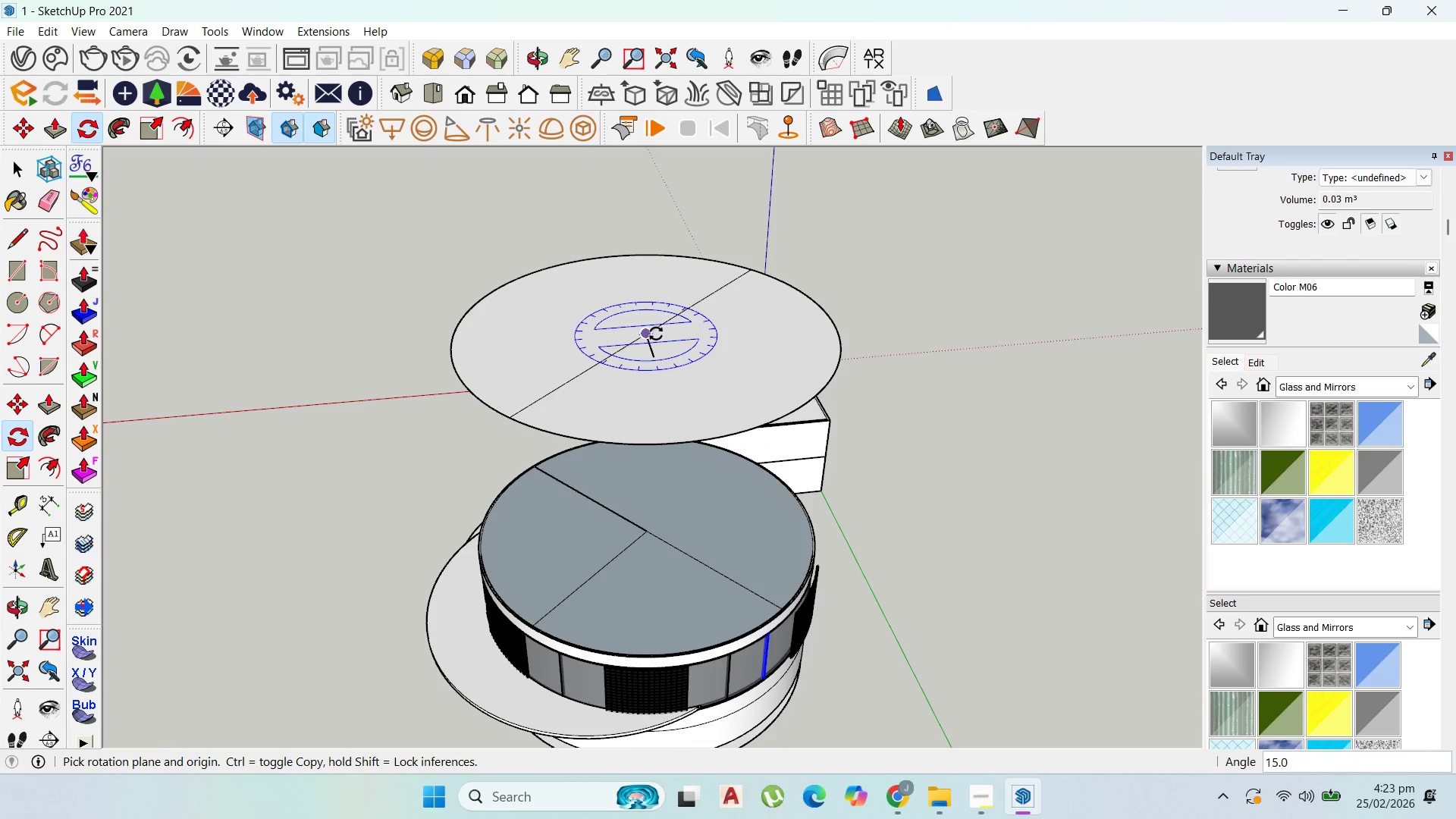 
left_click([655, 334])
 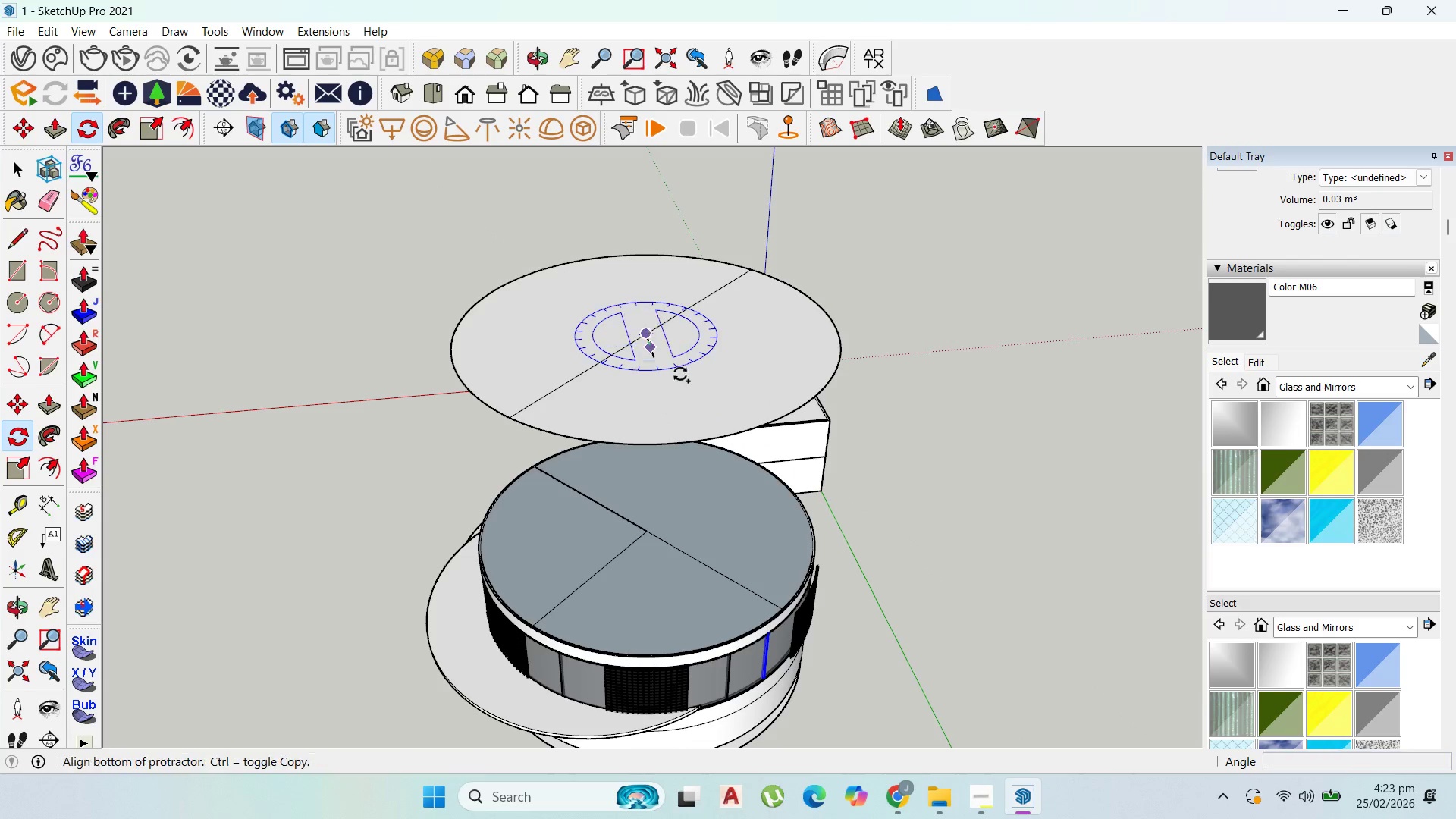 
key(Control+ControlLeft)
 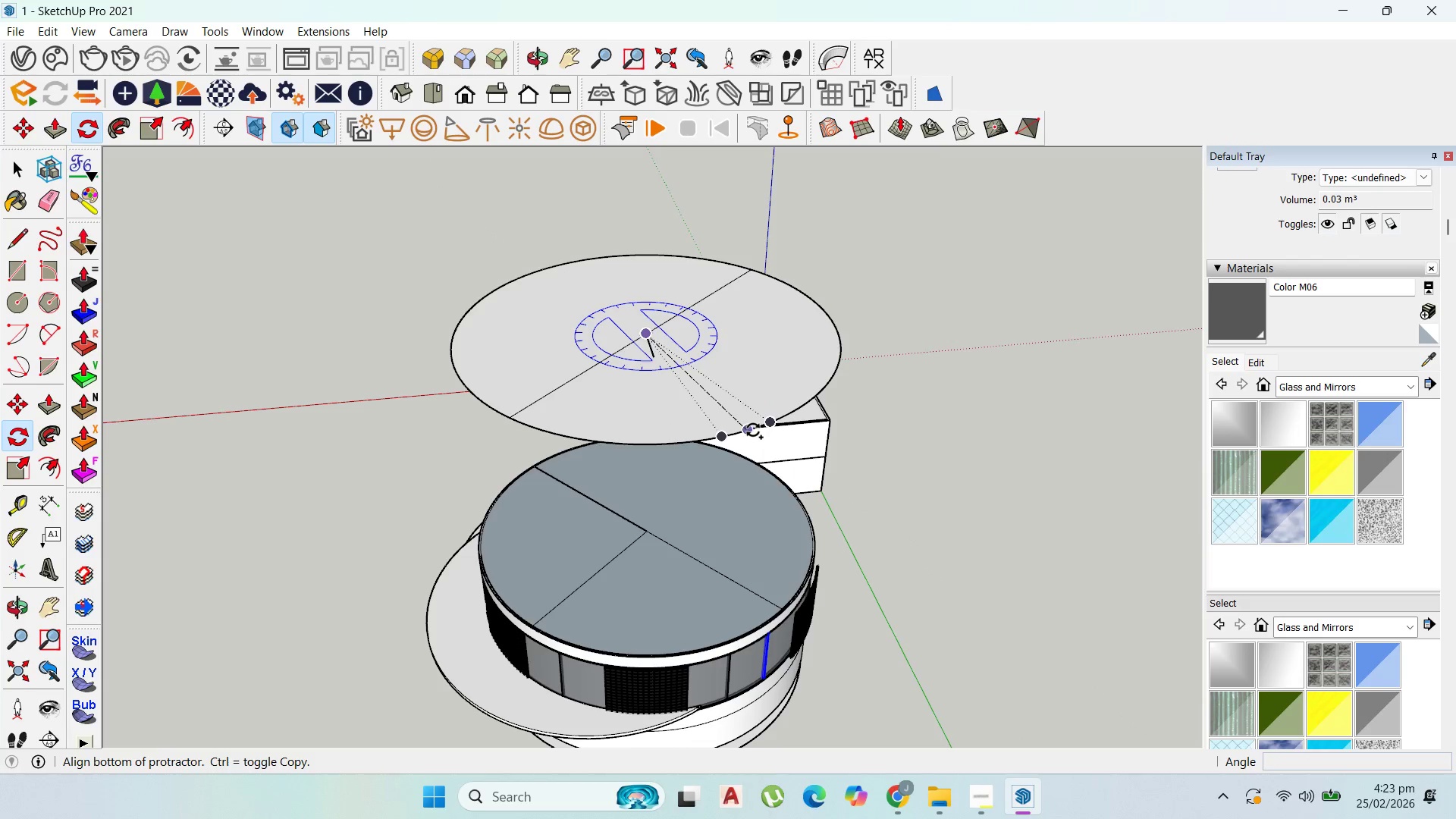 
left_click([753, 430])
 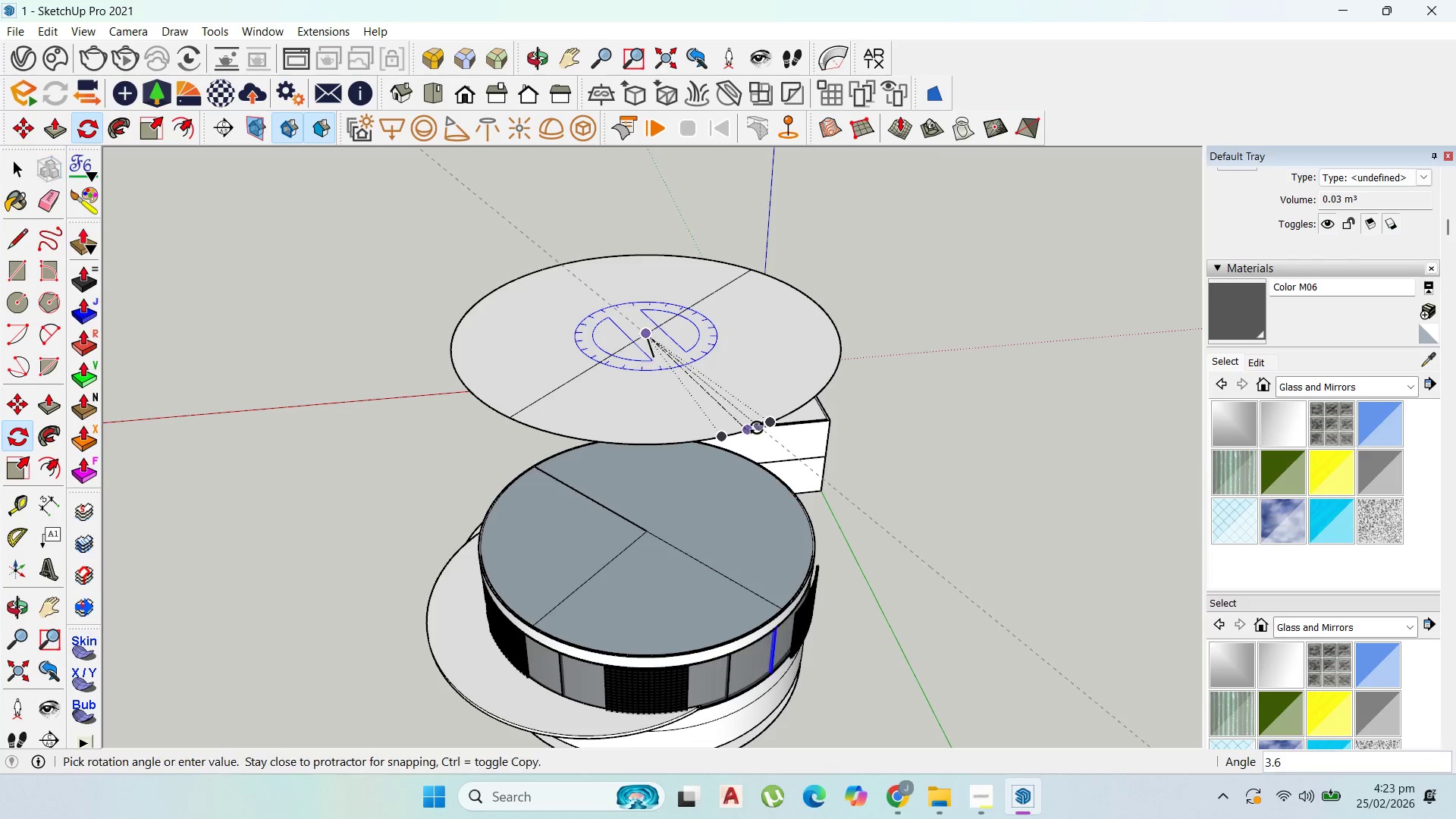 
key(Control+ControlLeft)
 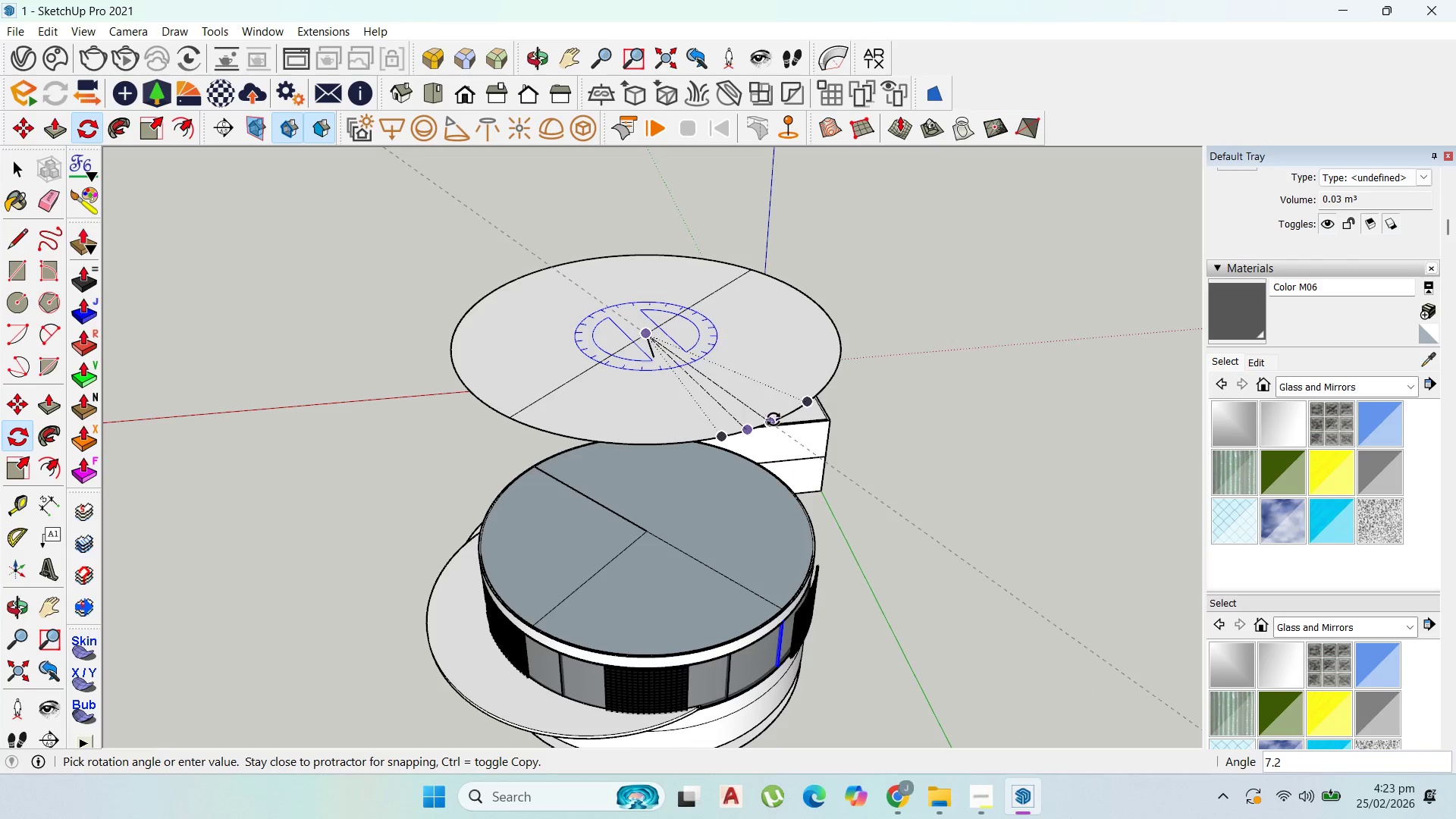 
key(Control+ControlLeft)
 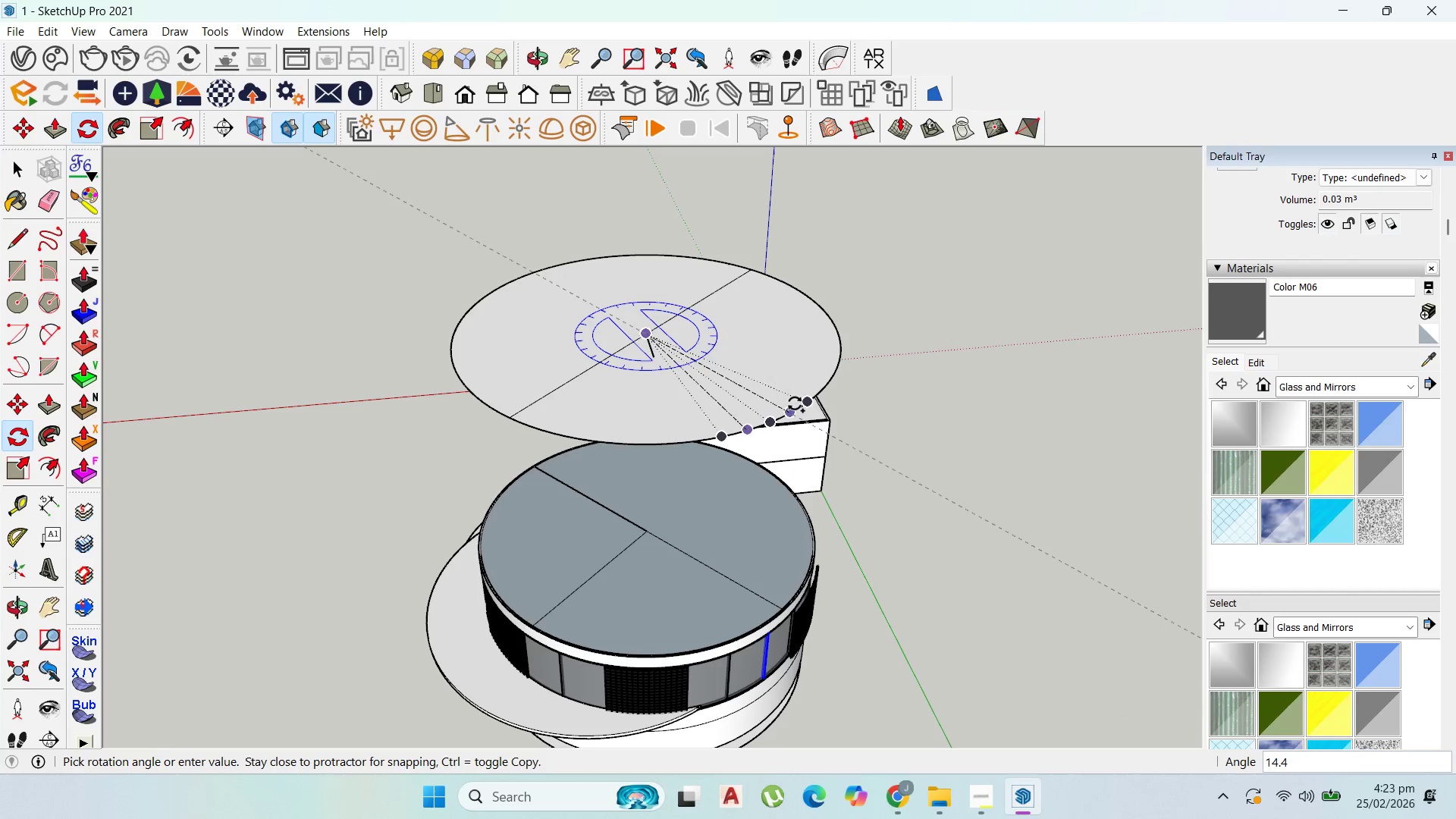 
left_click([797, 401])
 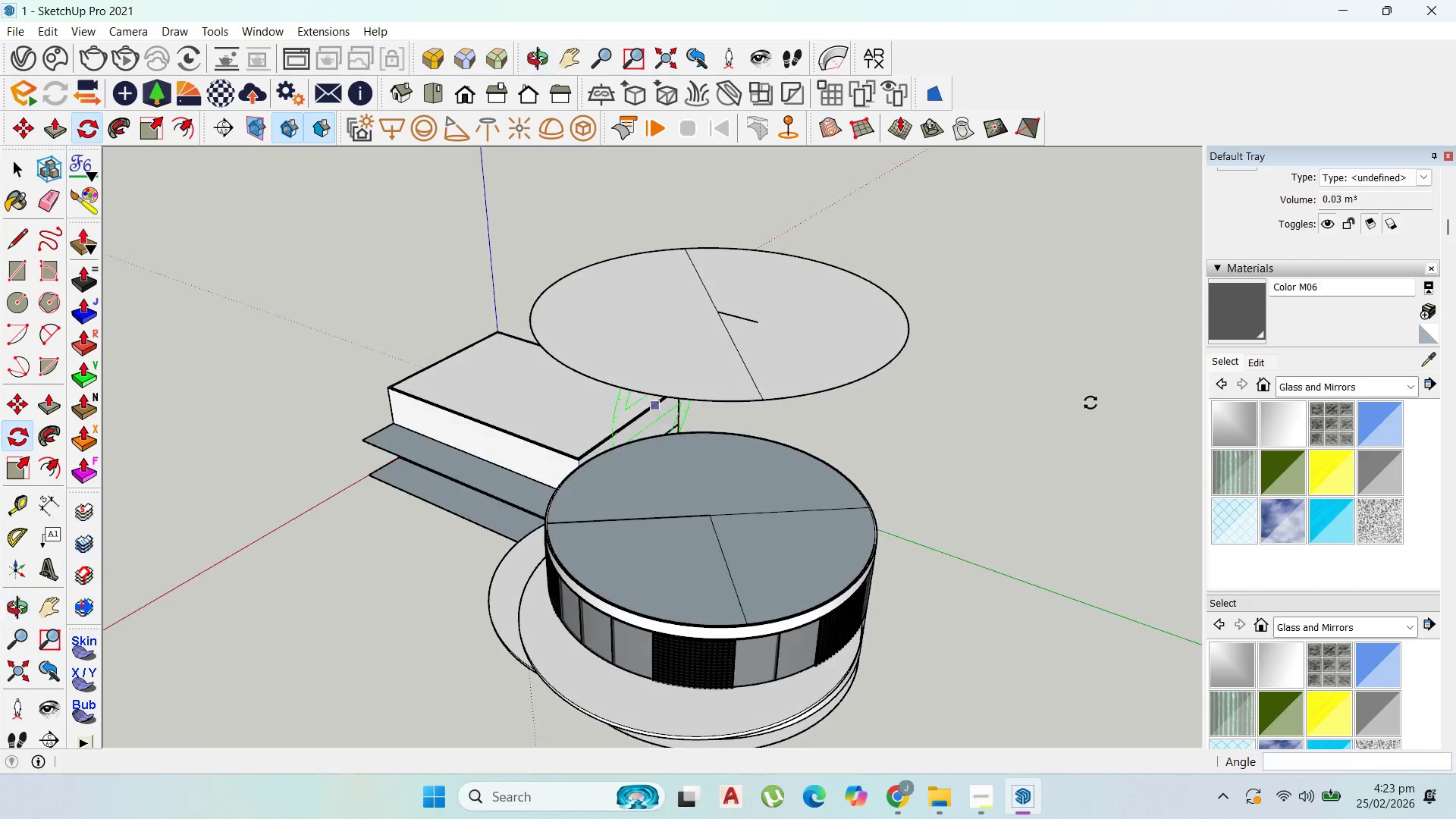 
scroll: coordinate [894, 404], scroll_direction: down, amount: 4.0
 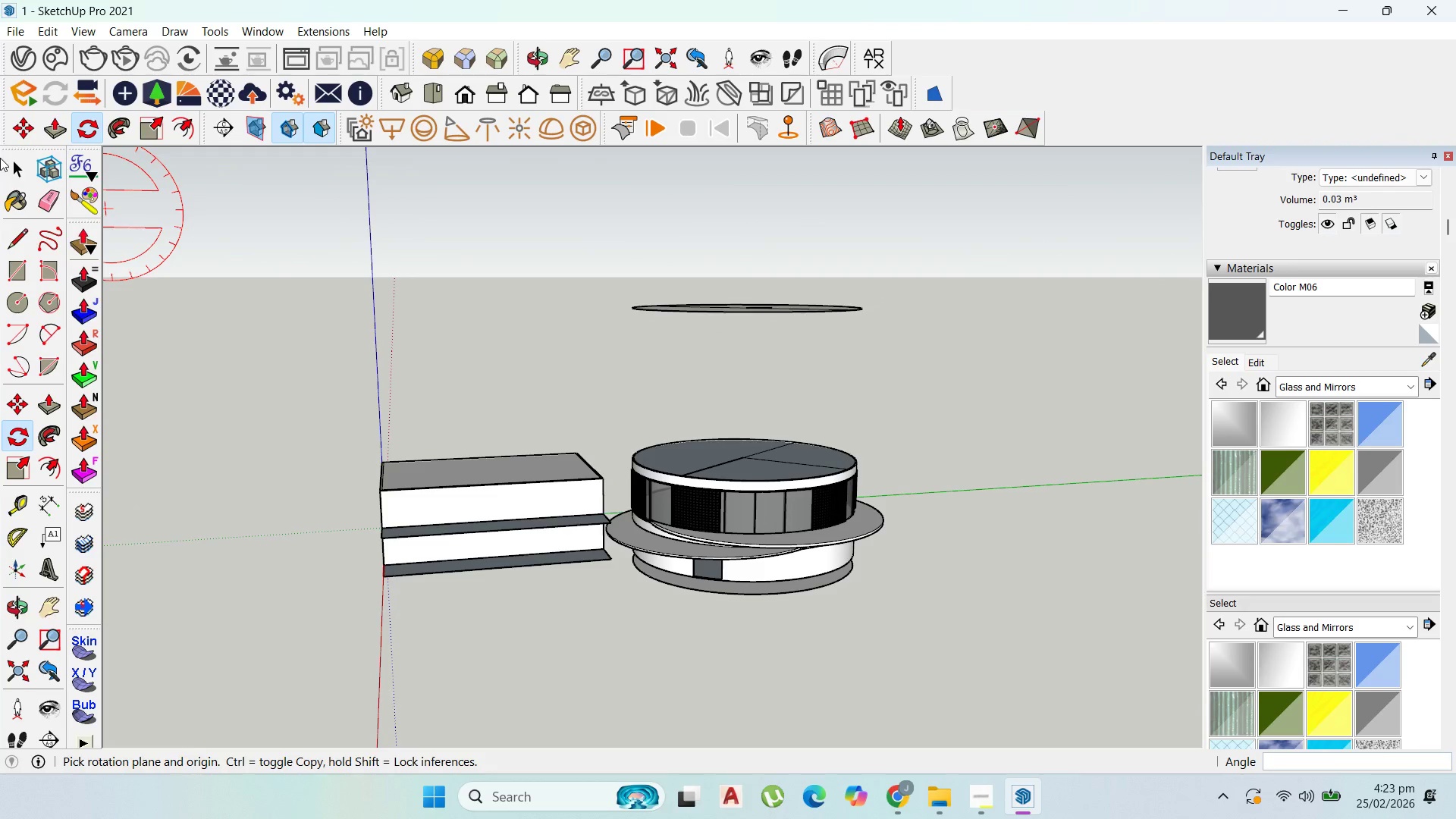 
left_click_drag(start_coordinate=[7, 168], to_coordinate=[12, 168])
 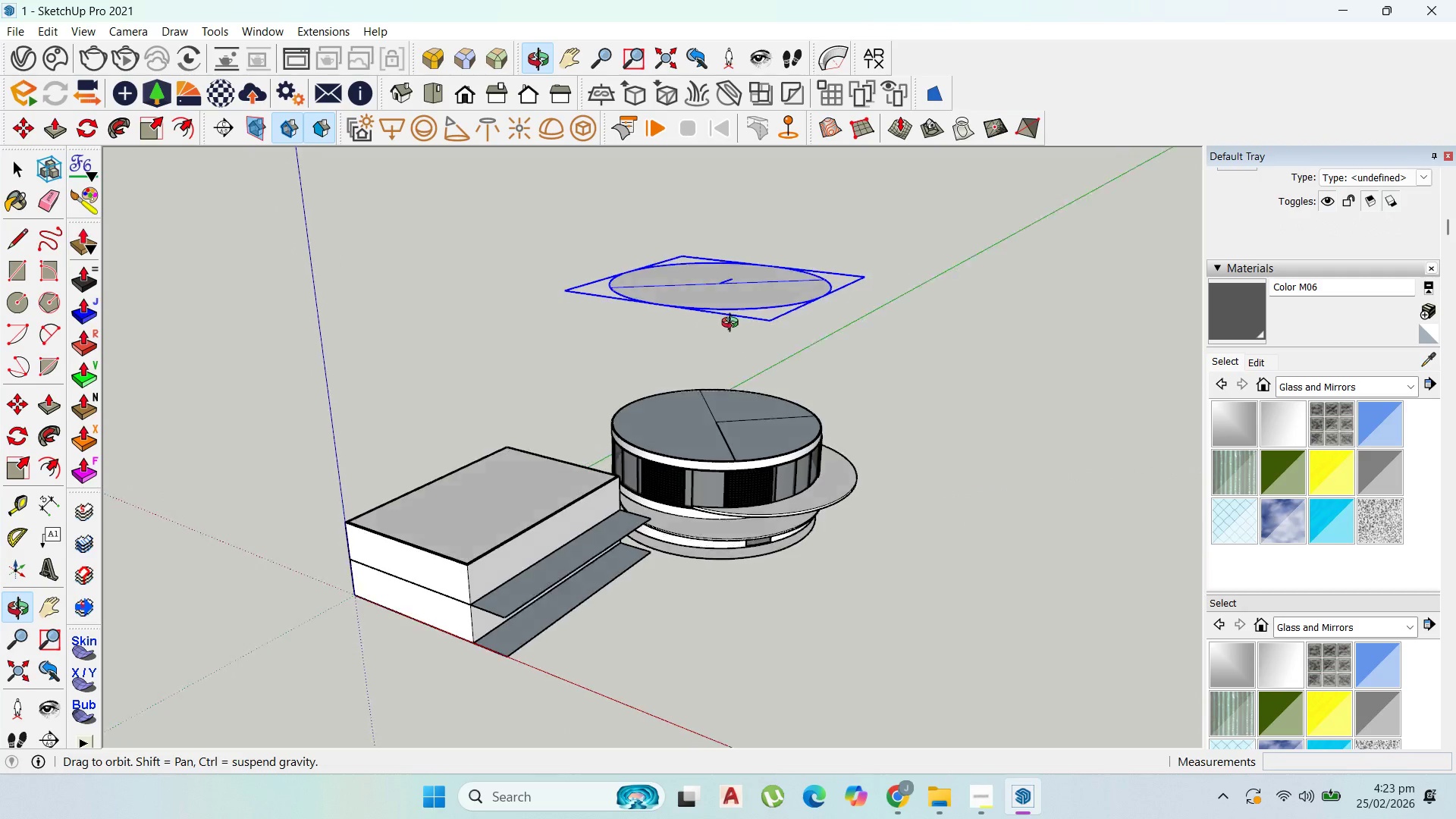 
scroll: coordinate [730, 462], scroll_direction: up, amount: 7.0
 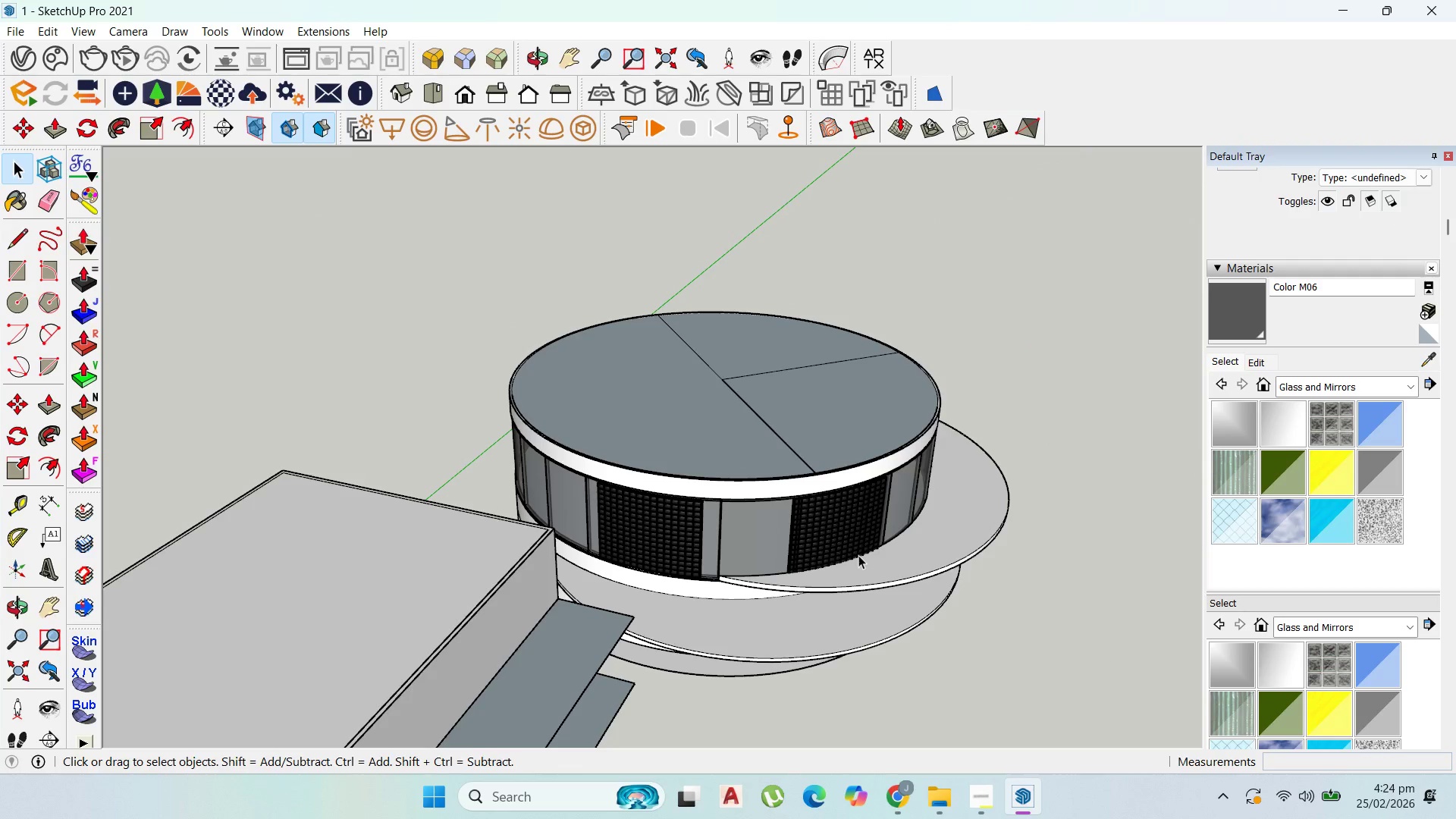 
scroll: coordinate [843, 553], scroll_direction: down, amount: 4.0
 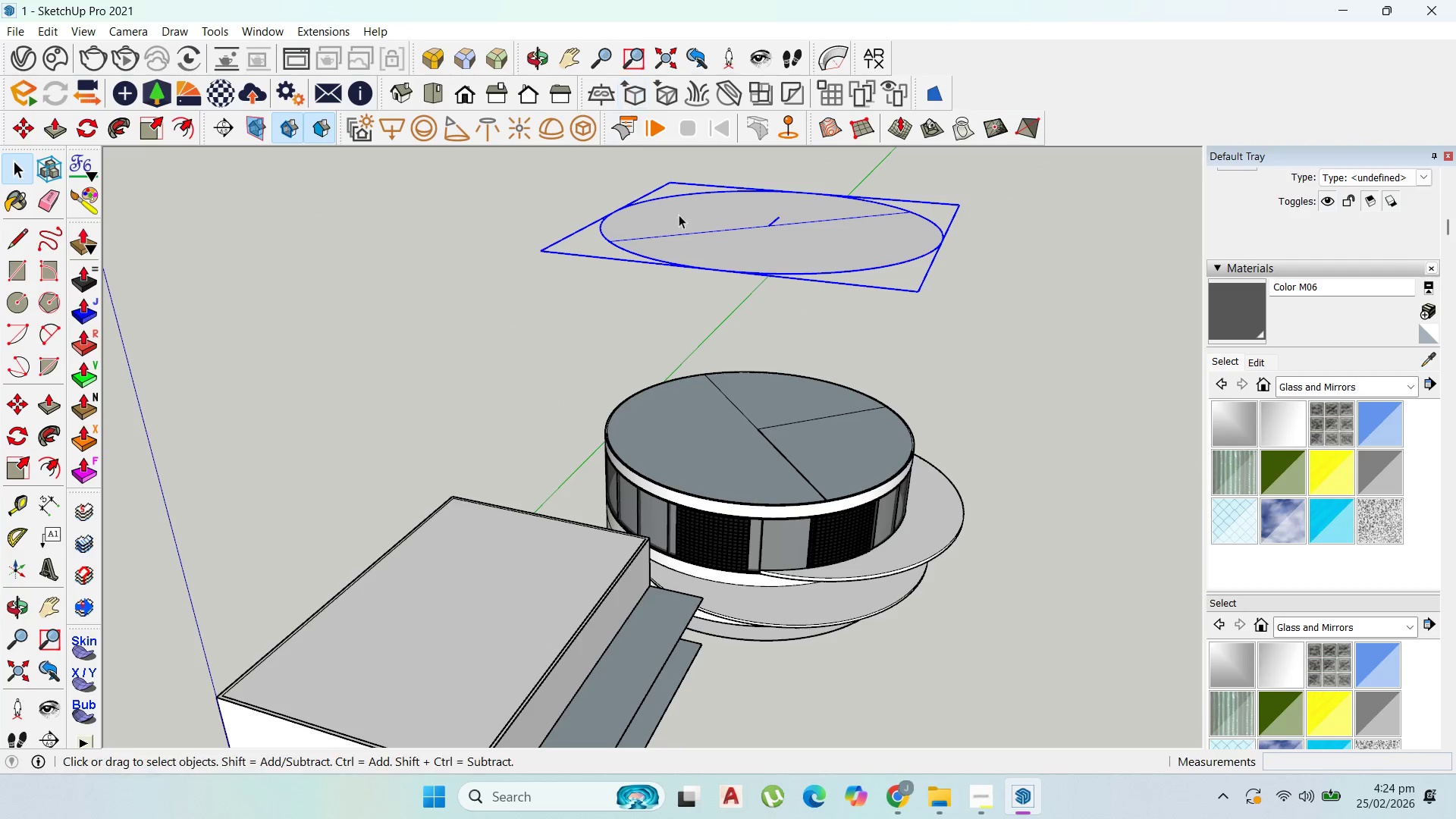 
scroll: coordinate [833, 451], scroll_direction: up, amount: 3.0
 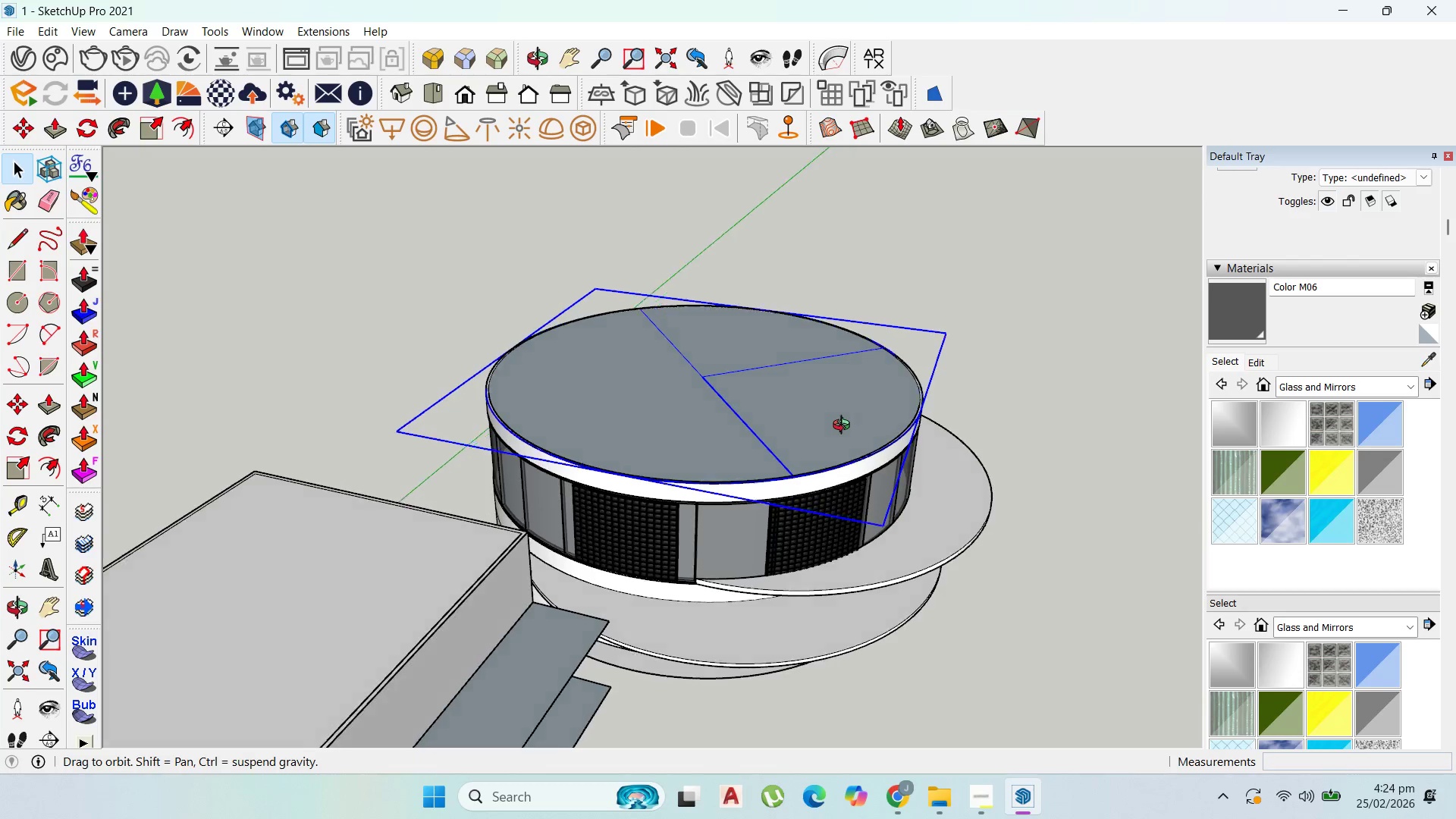 
scroll: coordinate [822, 411], scroll_direction: down, amount: 5.0
 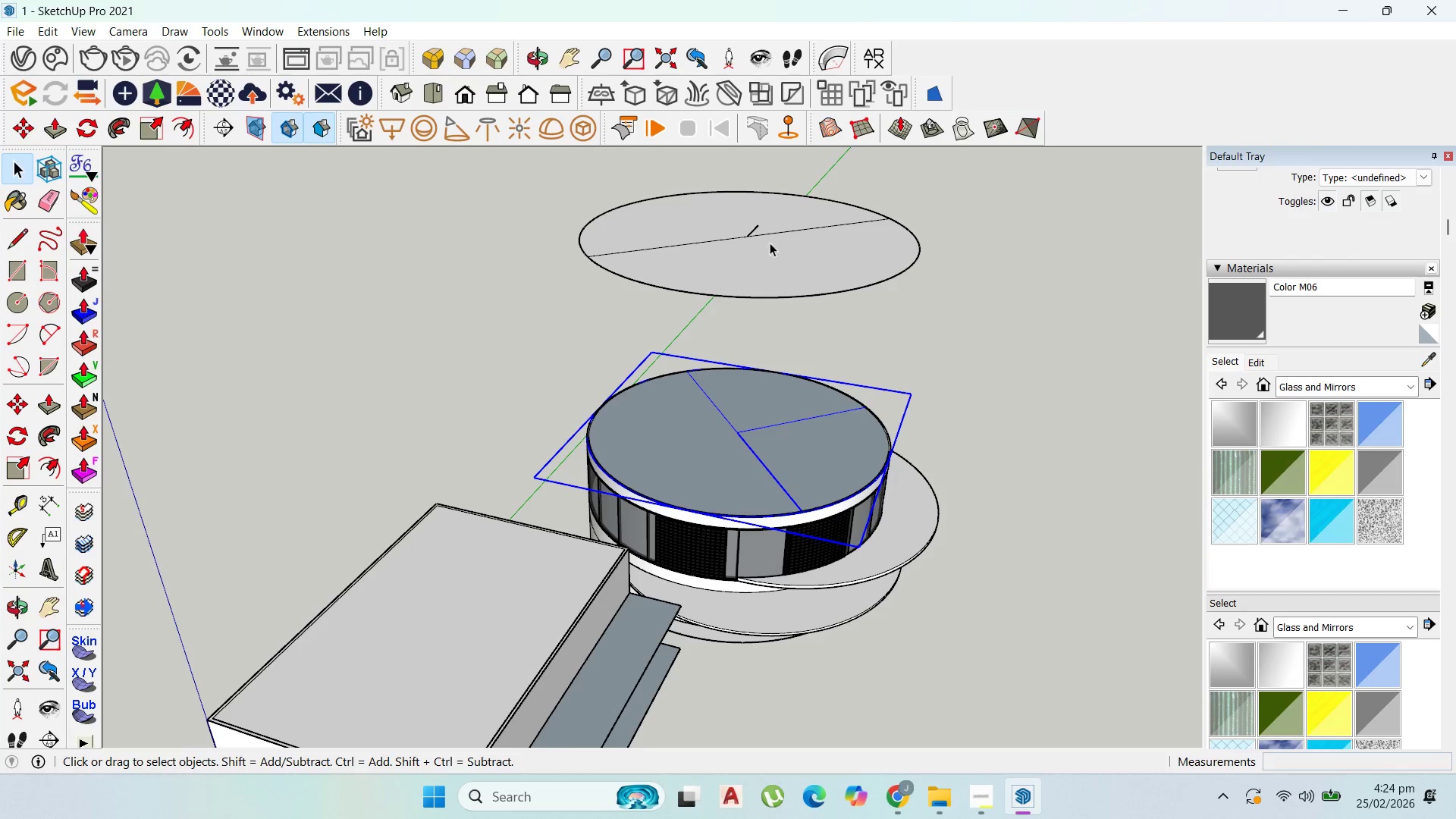 
left_click([770, 241])
 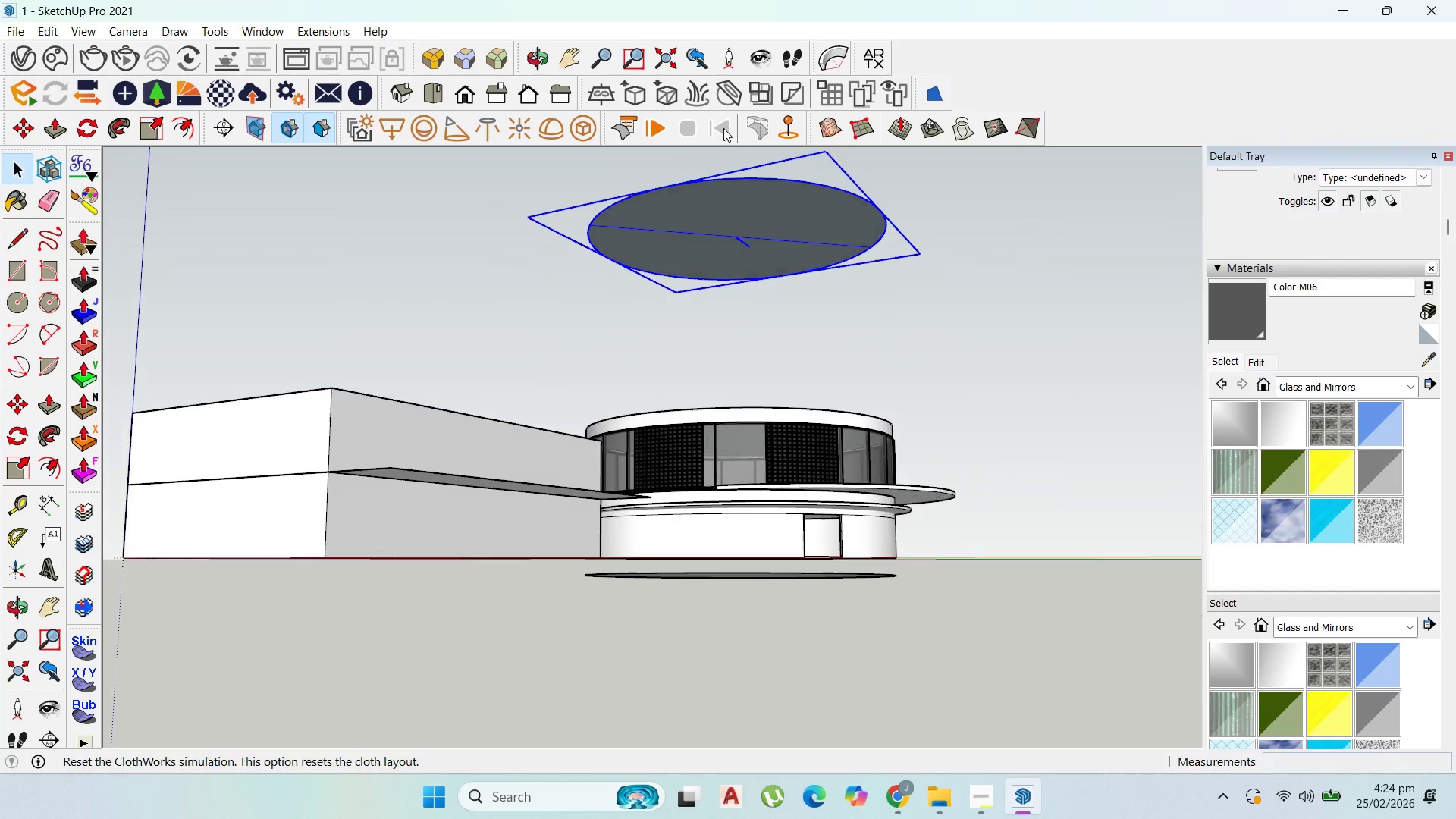 
scroll: coordinate [742, 550], scroll_direction: up, amount: 5.0
 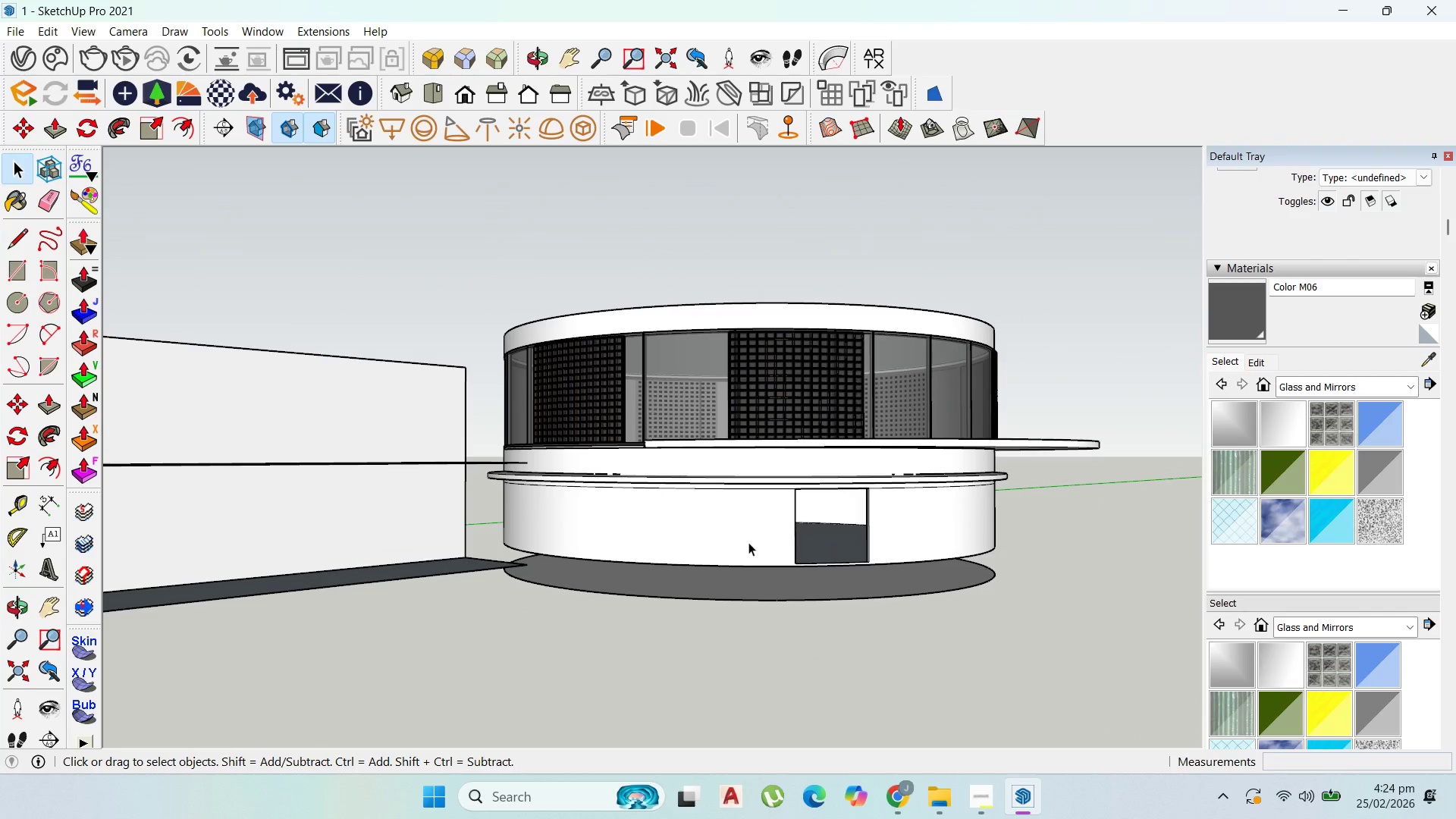 
left_click([748, 542])
 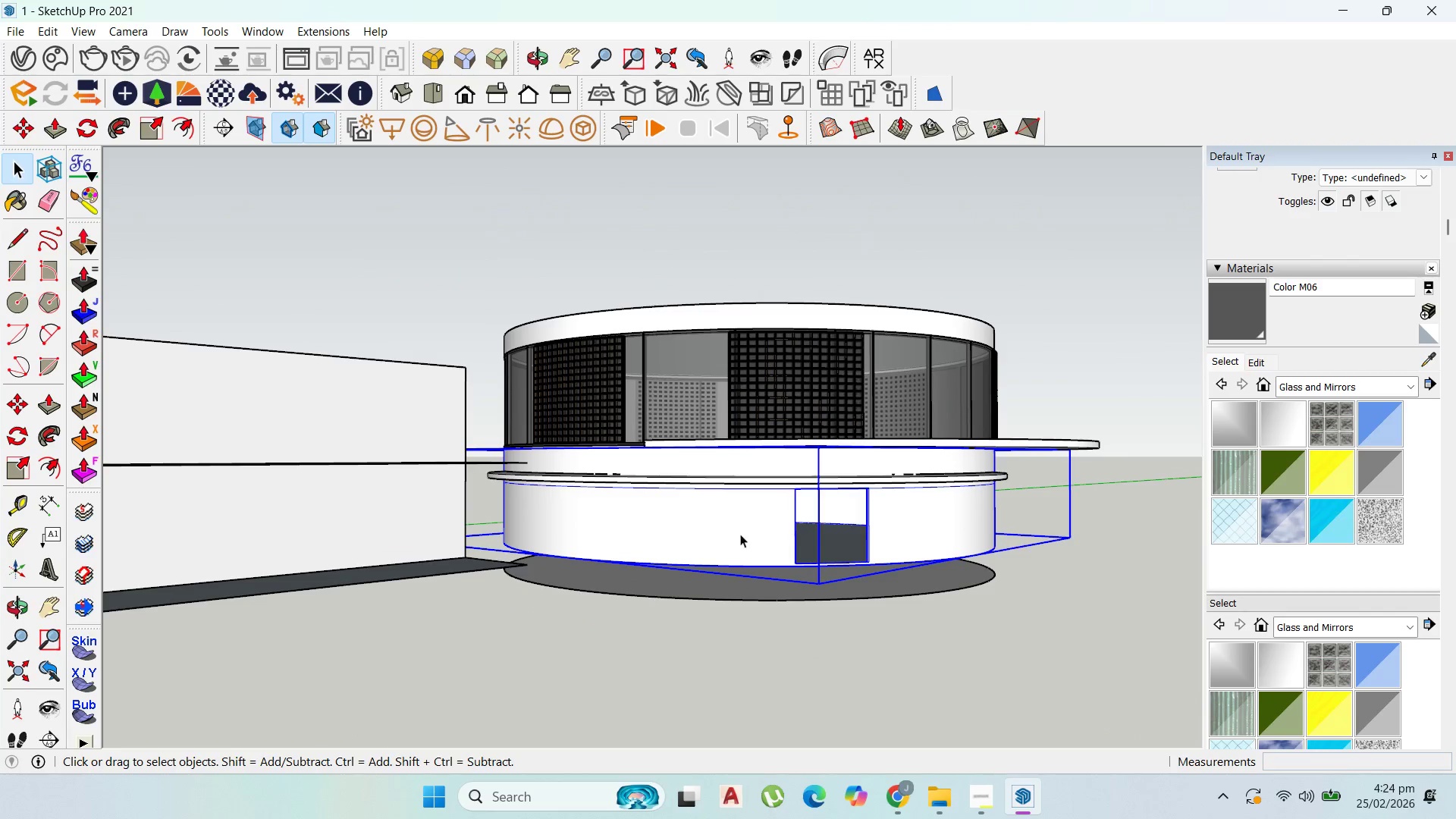 
scroll: coordinate [772, 551], scroll_direction: up, amount: 4.0
 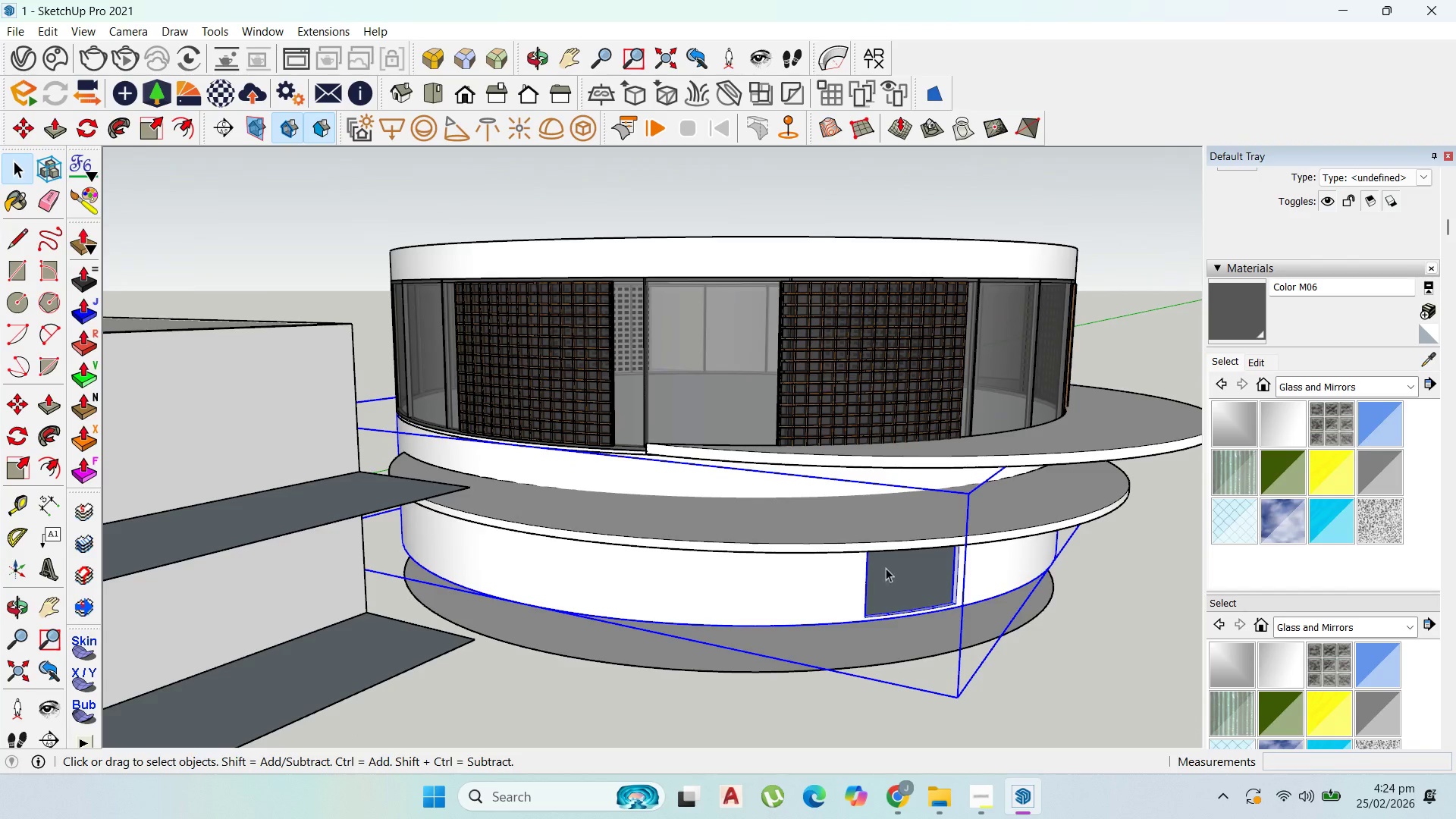 
scroll: coordinate [597, 496], scroll_direction: down, amount: 7.0
 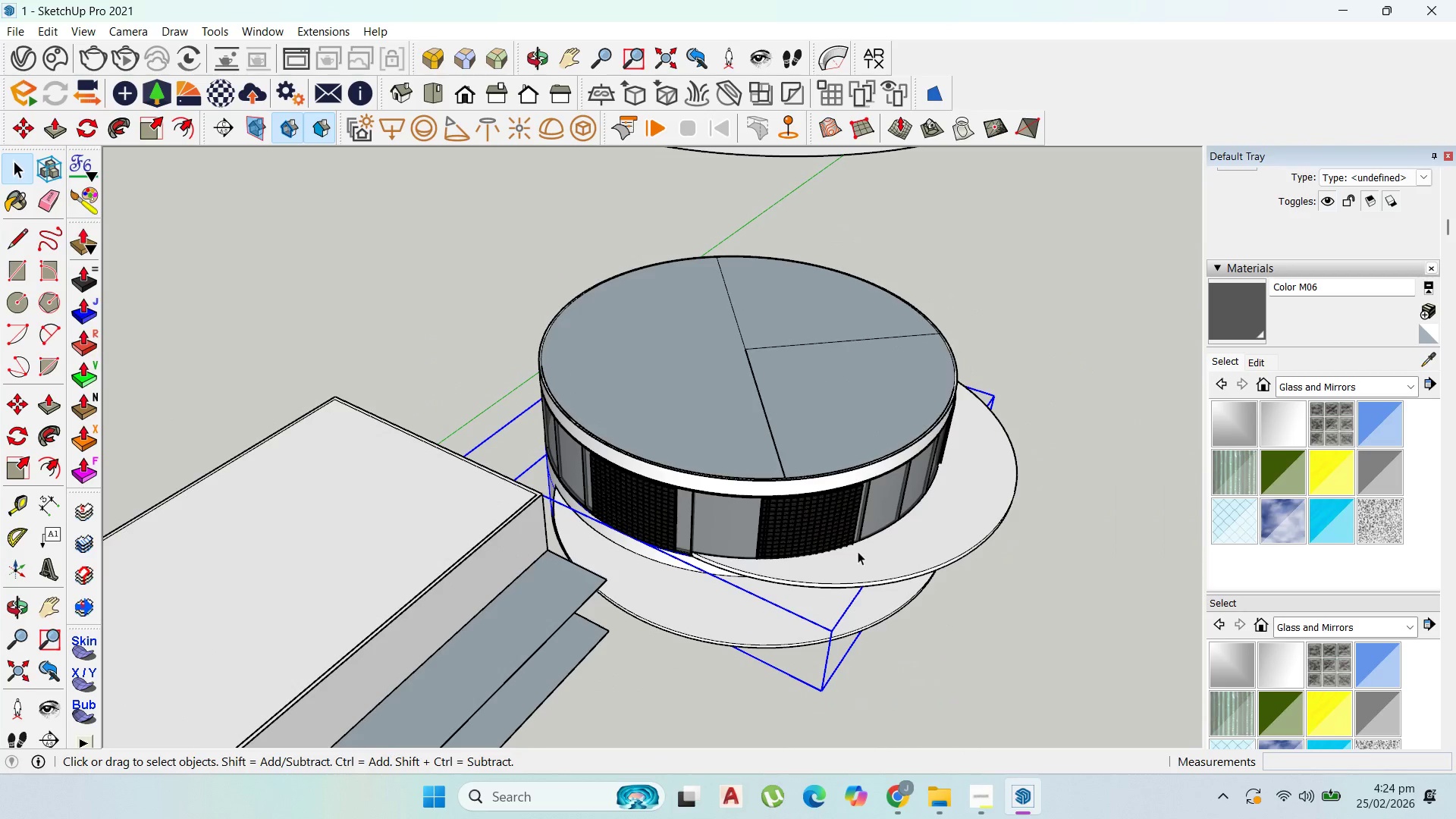 
scroll: coordinate [863, 550], scroll_direction: up, amount: 3.0
 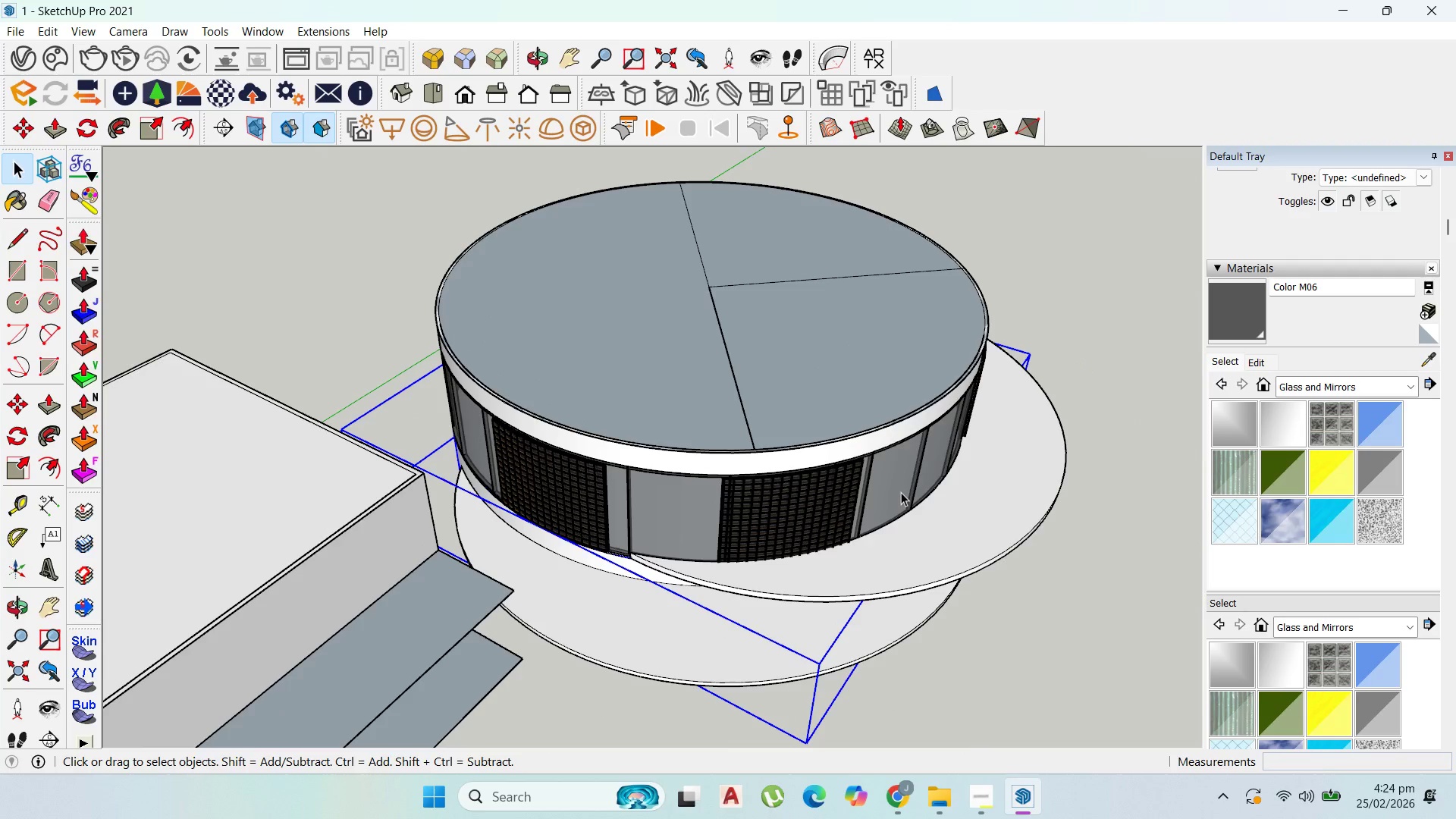 
left_click([1007, 516])
 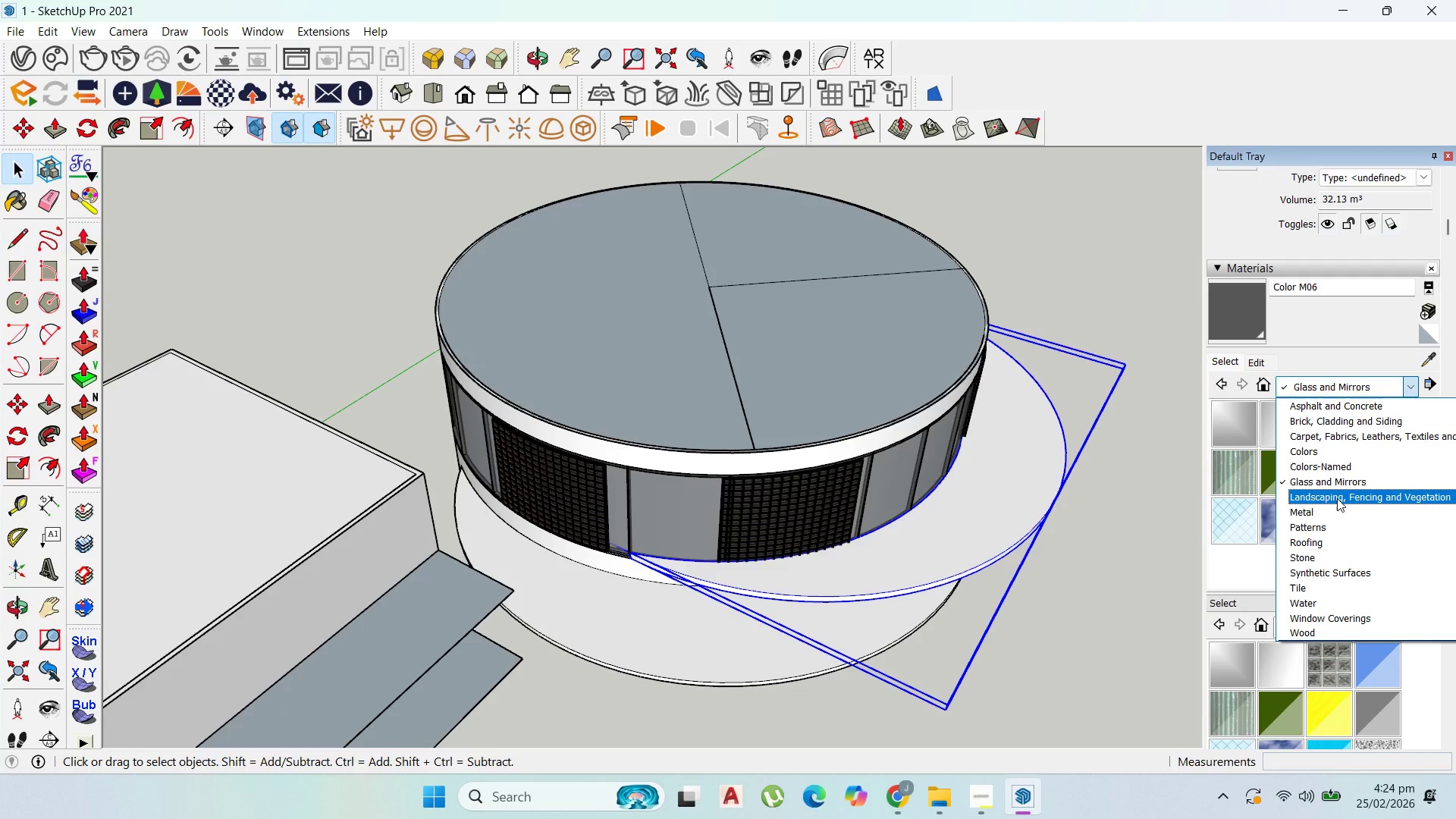 
wait(7.25)
 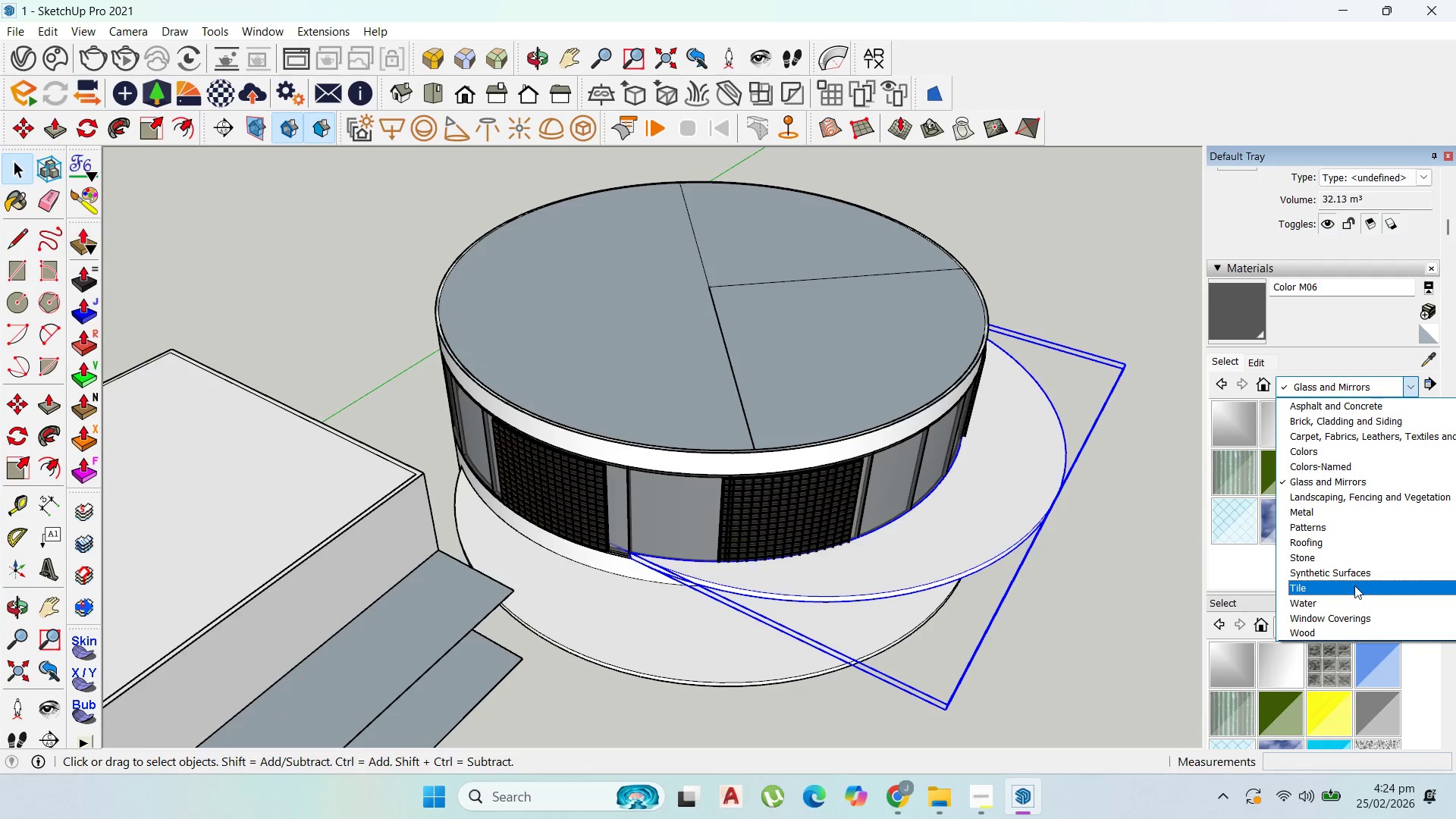 
mouse_move([1420, 404])
 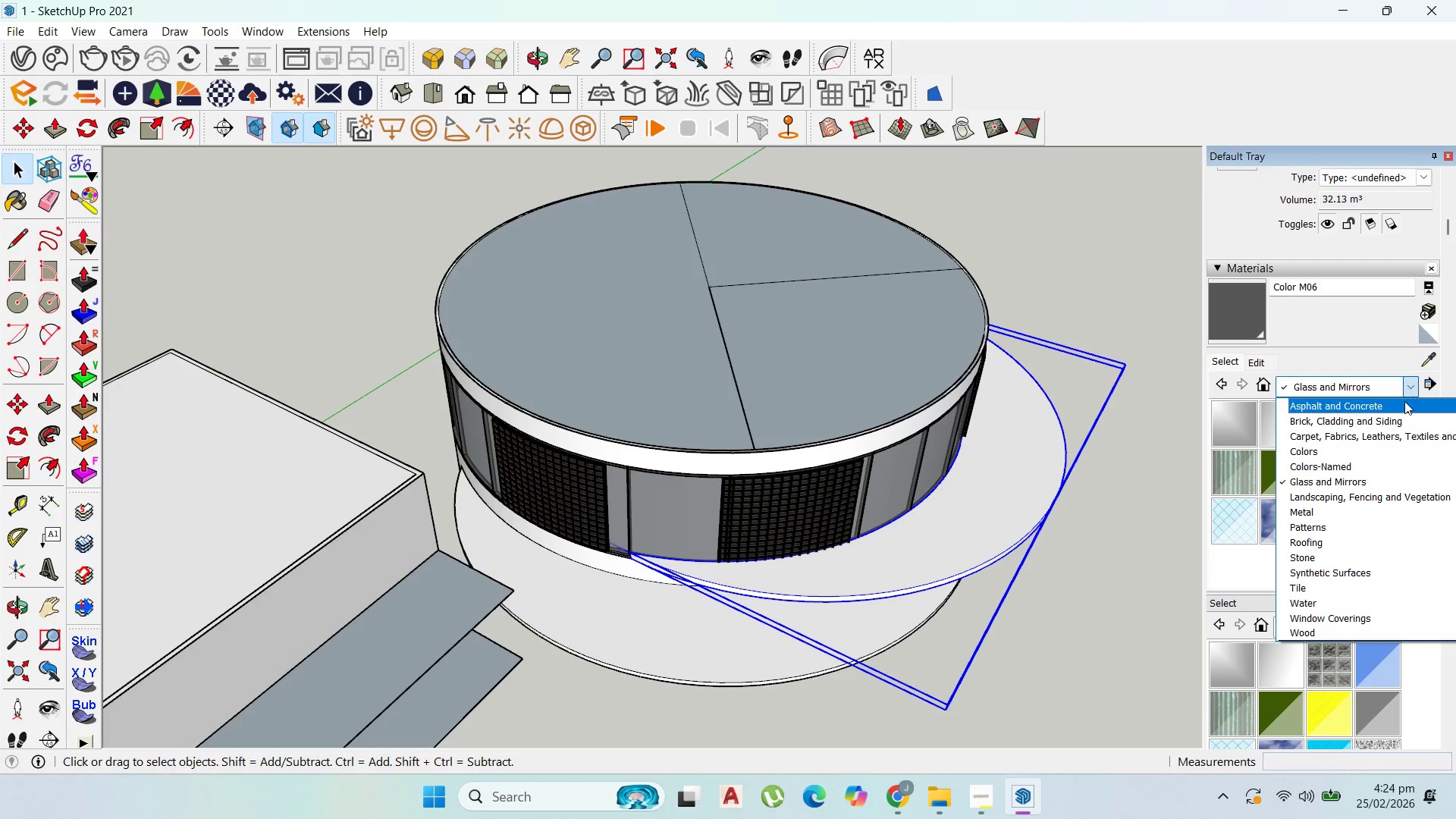 
left_click([1404, 405])
 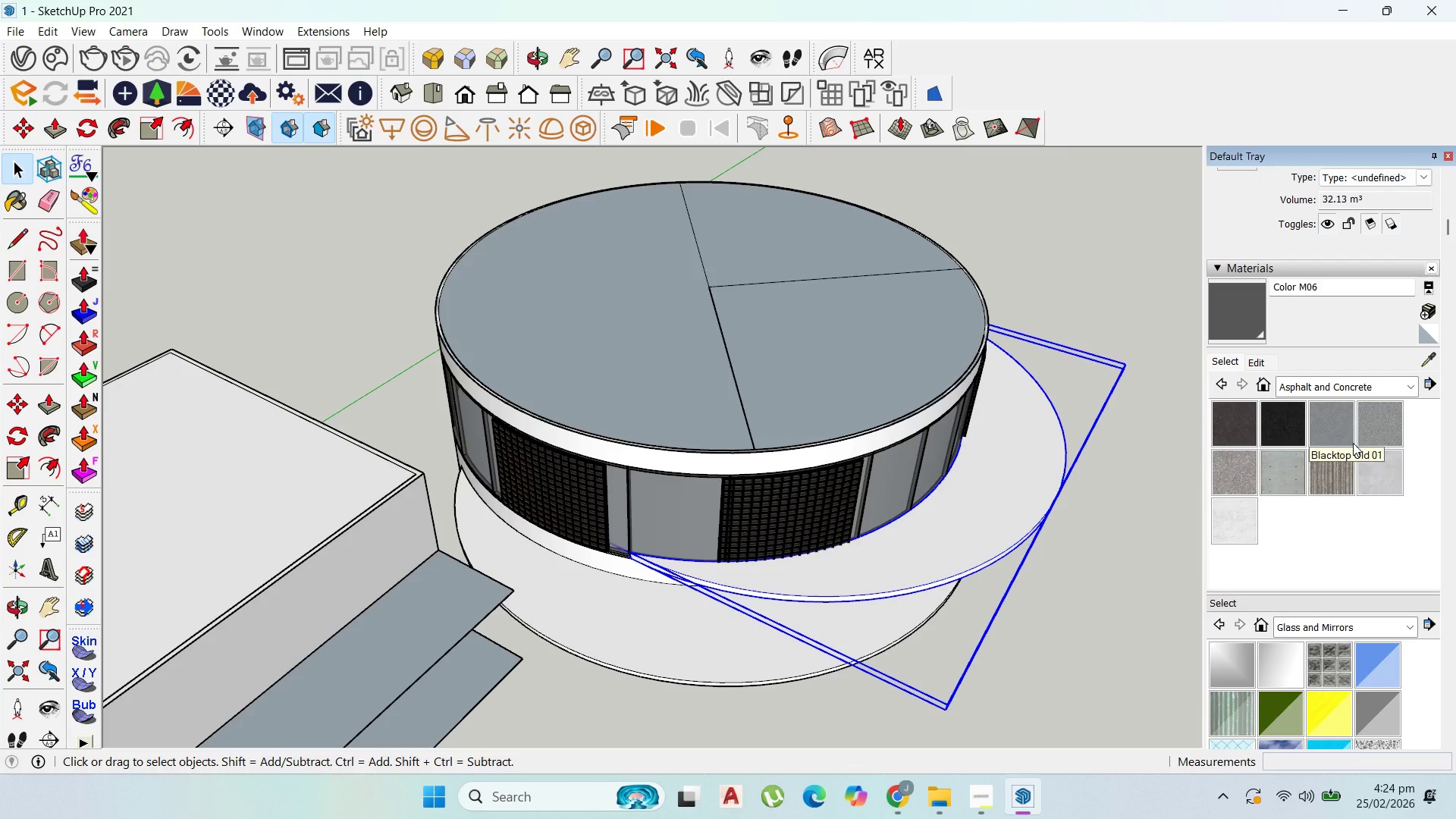 
wait(6.48)
 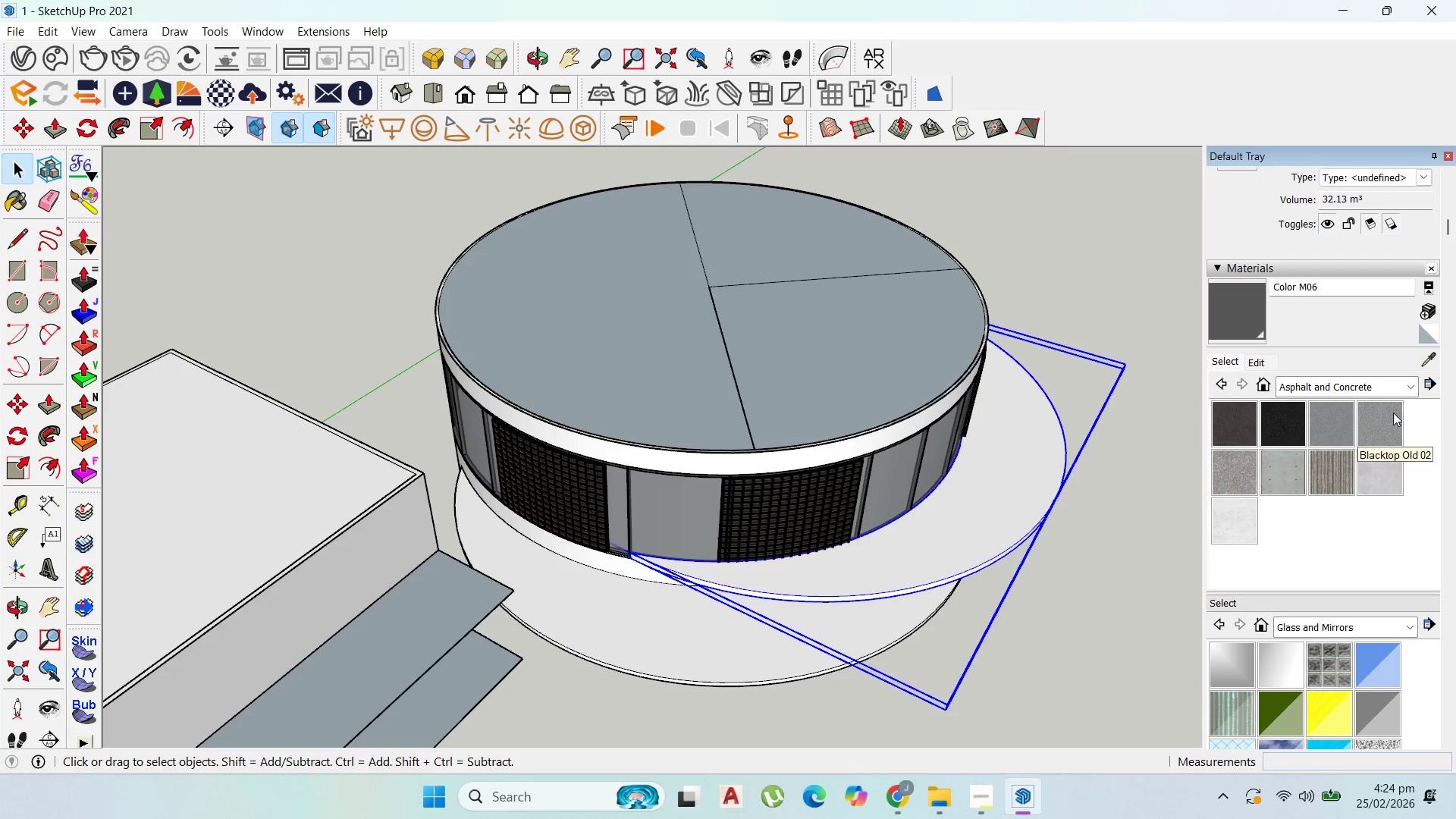 
left_click([1367, 418])
 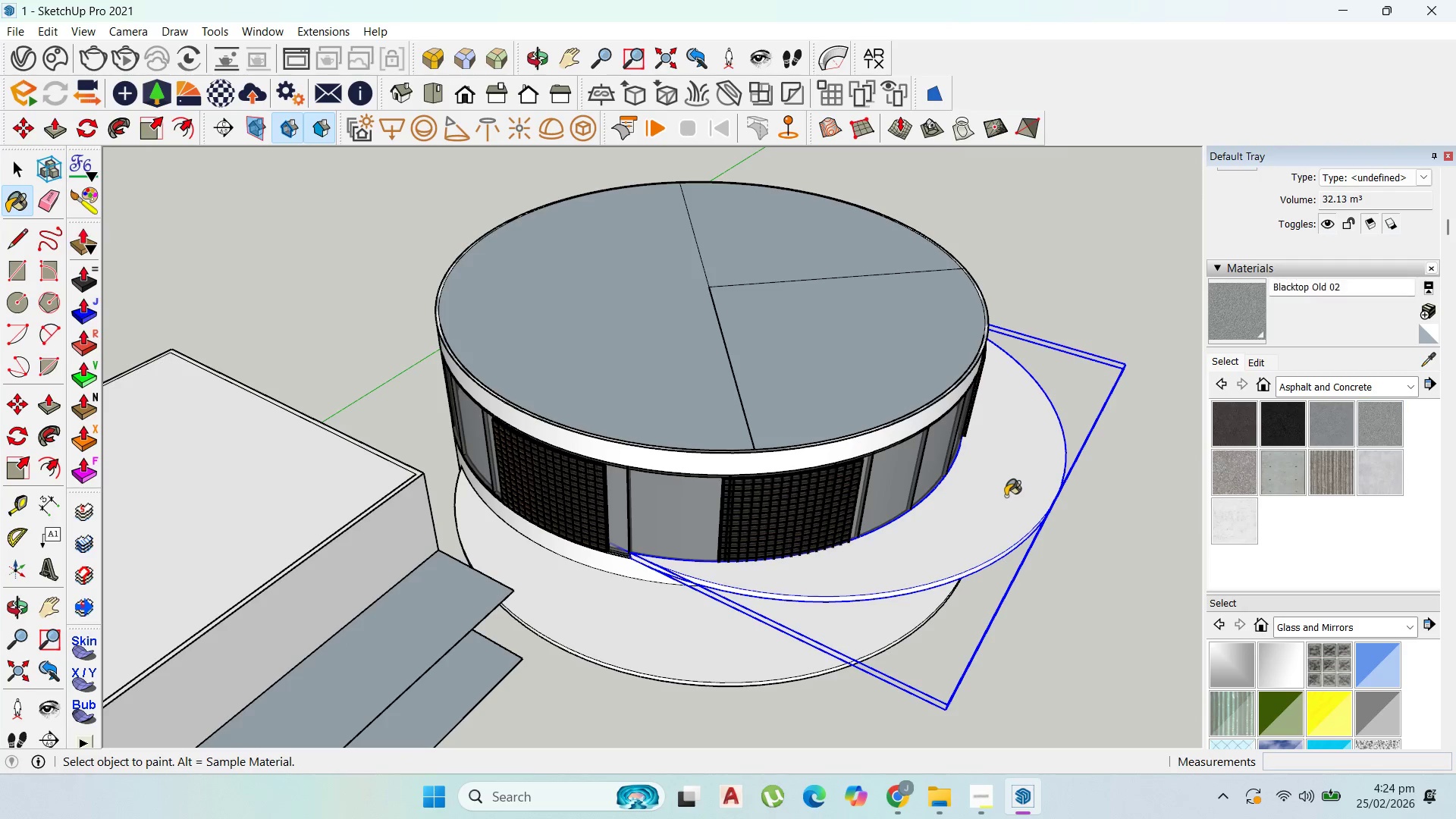 
scroll: coordinate [944, 468], scroll_direction: up, amount: 13.0
 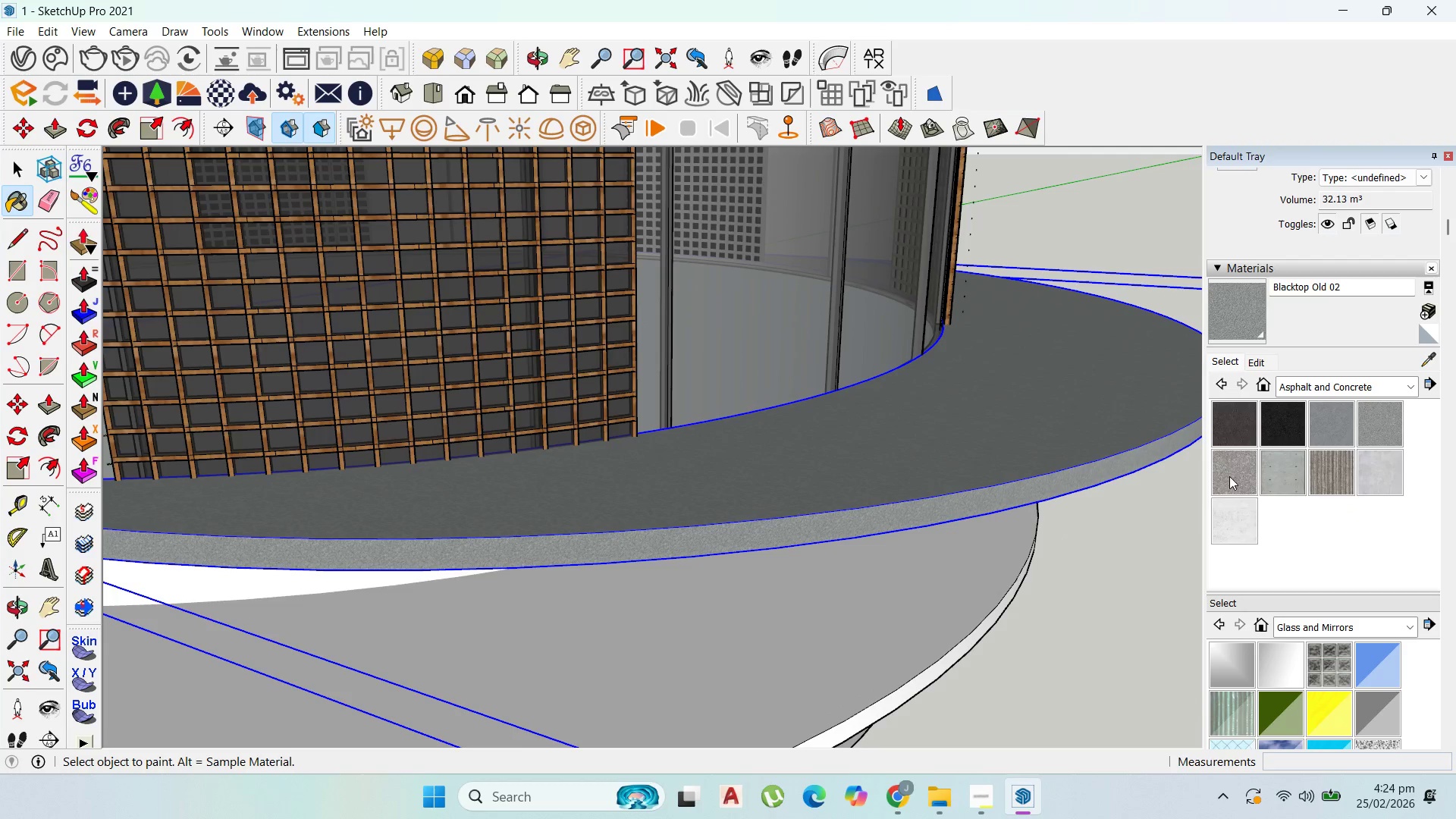 
double_click([1116, 433])
 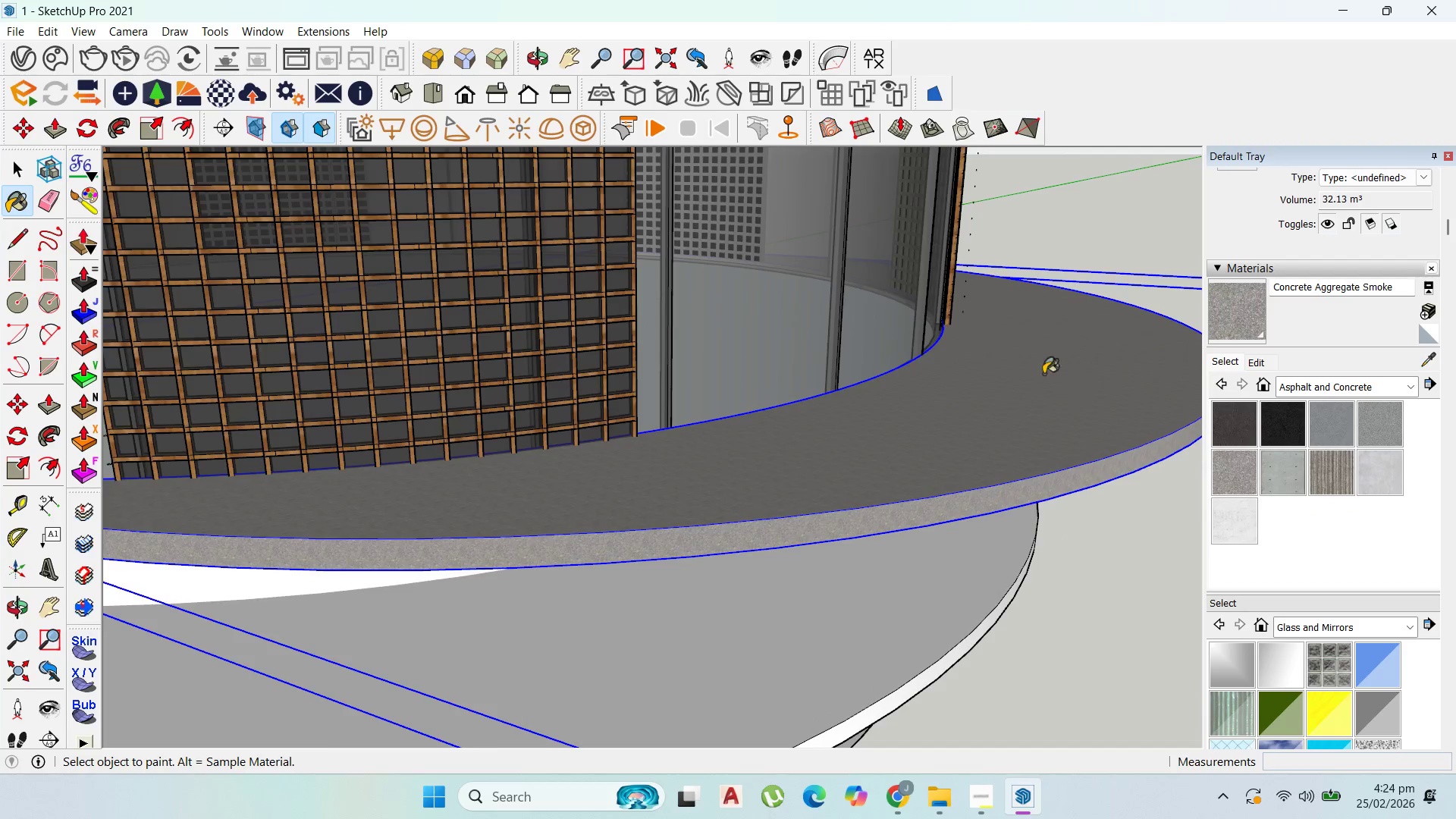 
scroll: coordinate [984, 450], scroll_direction: down, amount: 6.0
 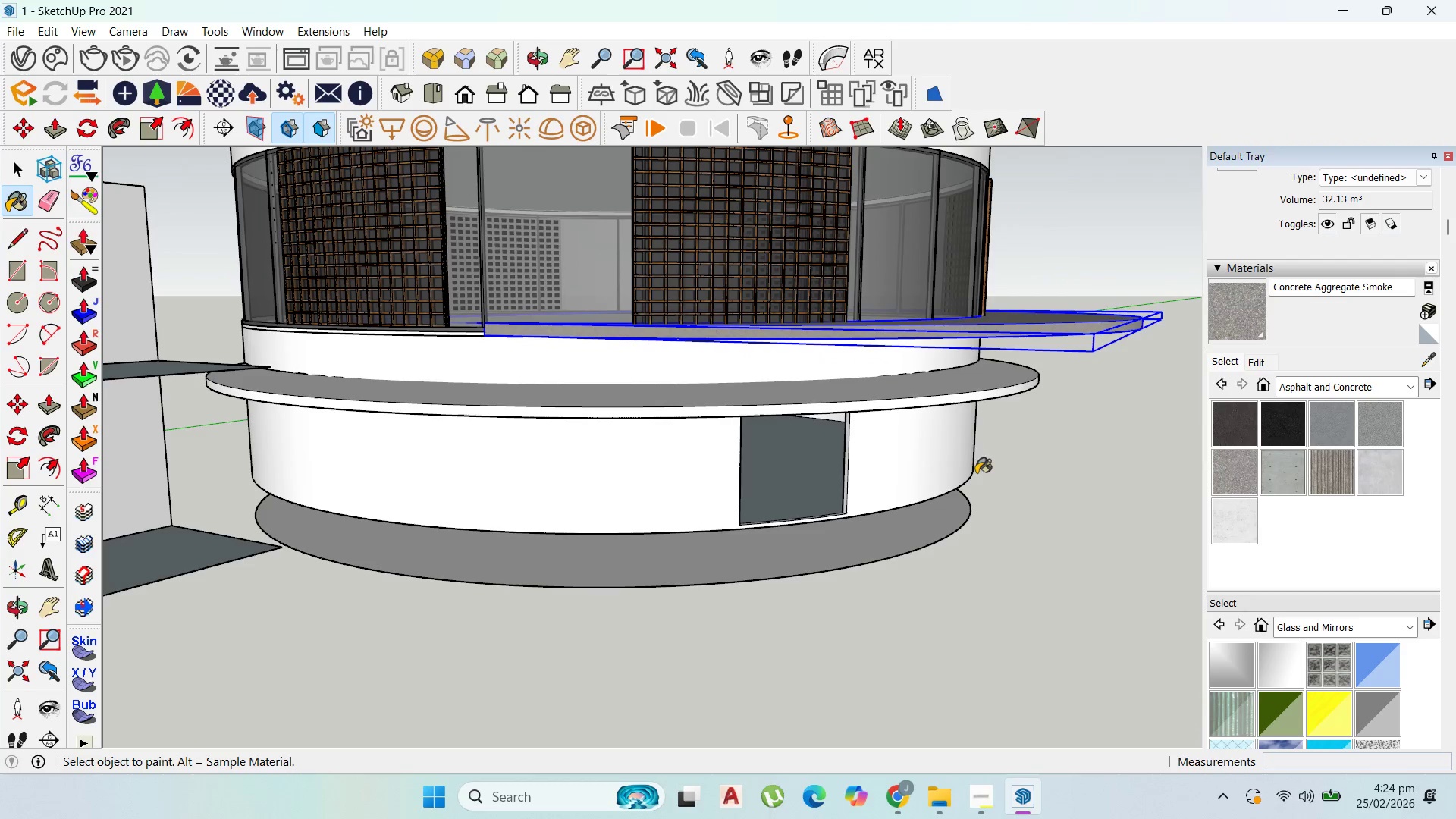 
left_click([946, 442])
 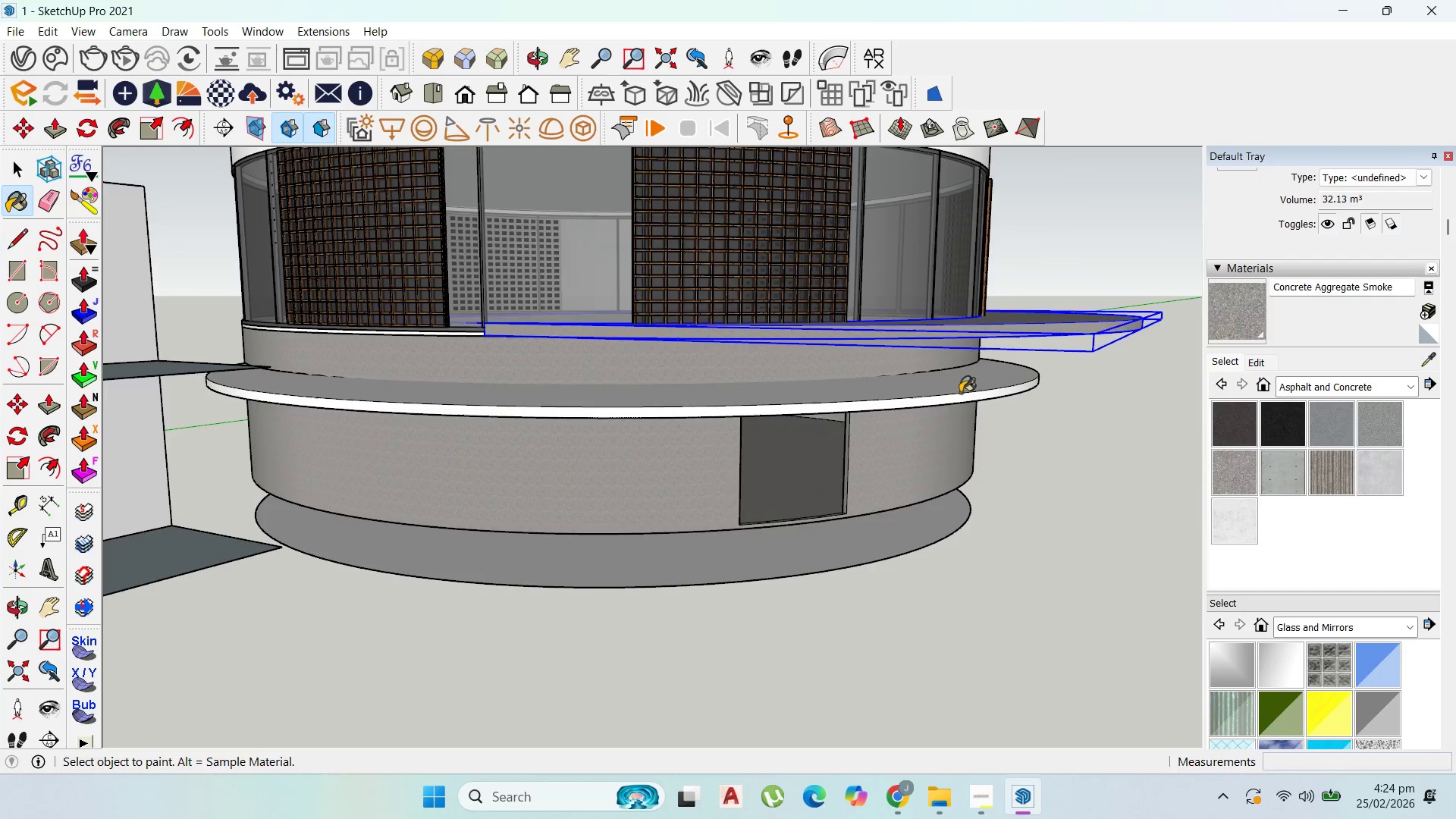 
scroll: coordinate [915, 297], scroll_direction: down, amount: 9.0
 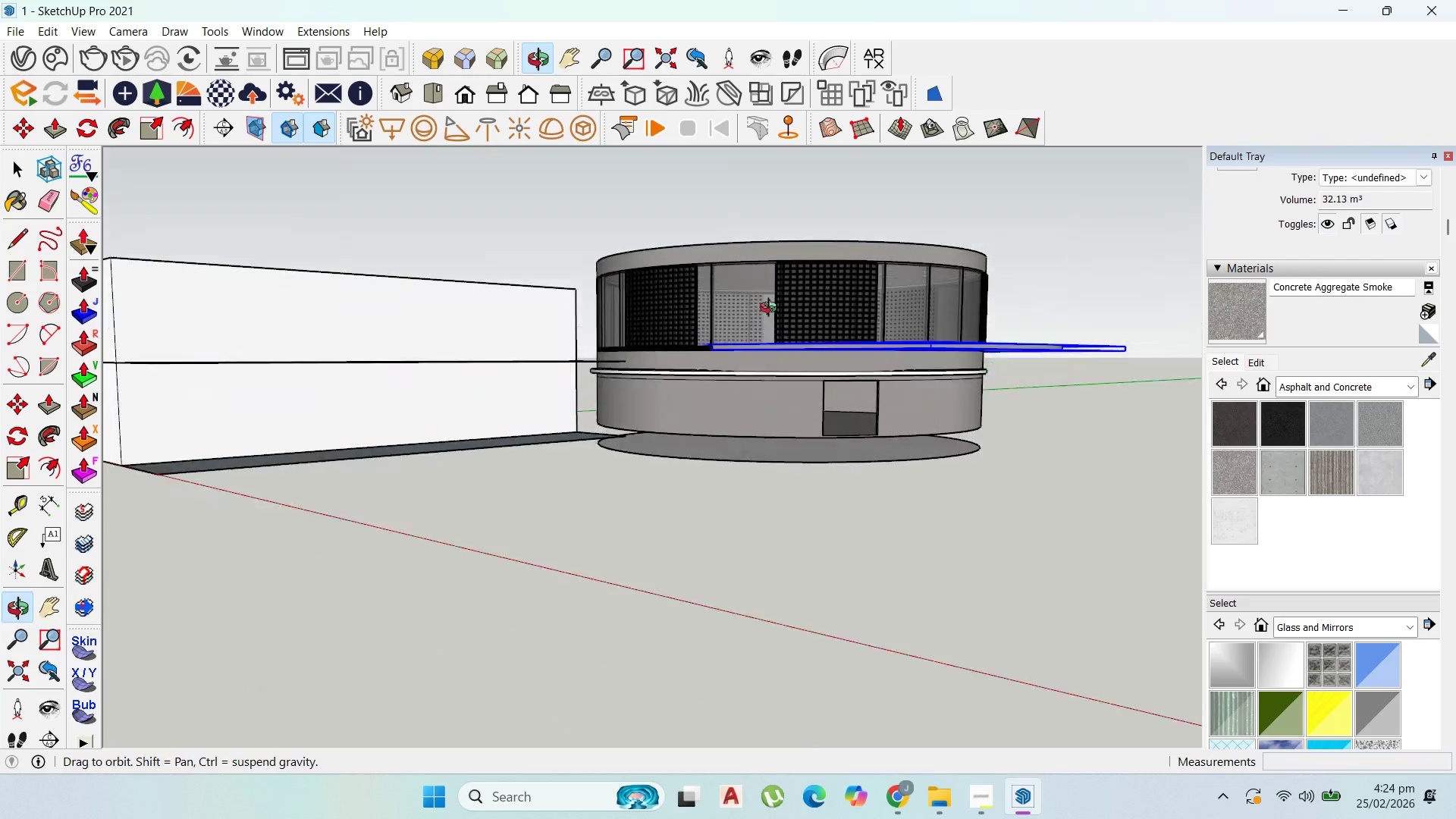 
scroll: coordinate [870, 342], scroll_direction: up, amount: 11.0
 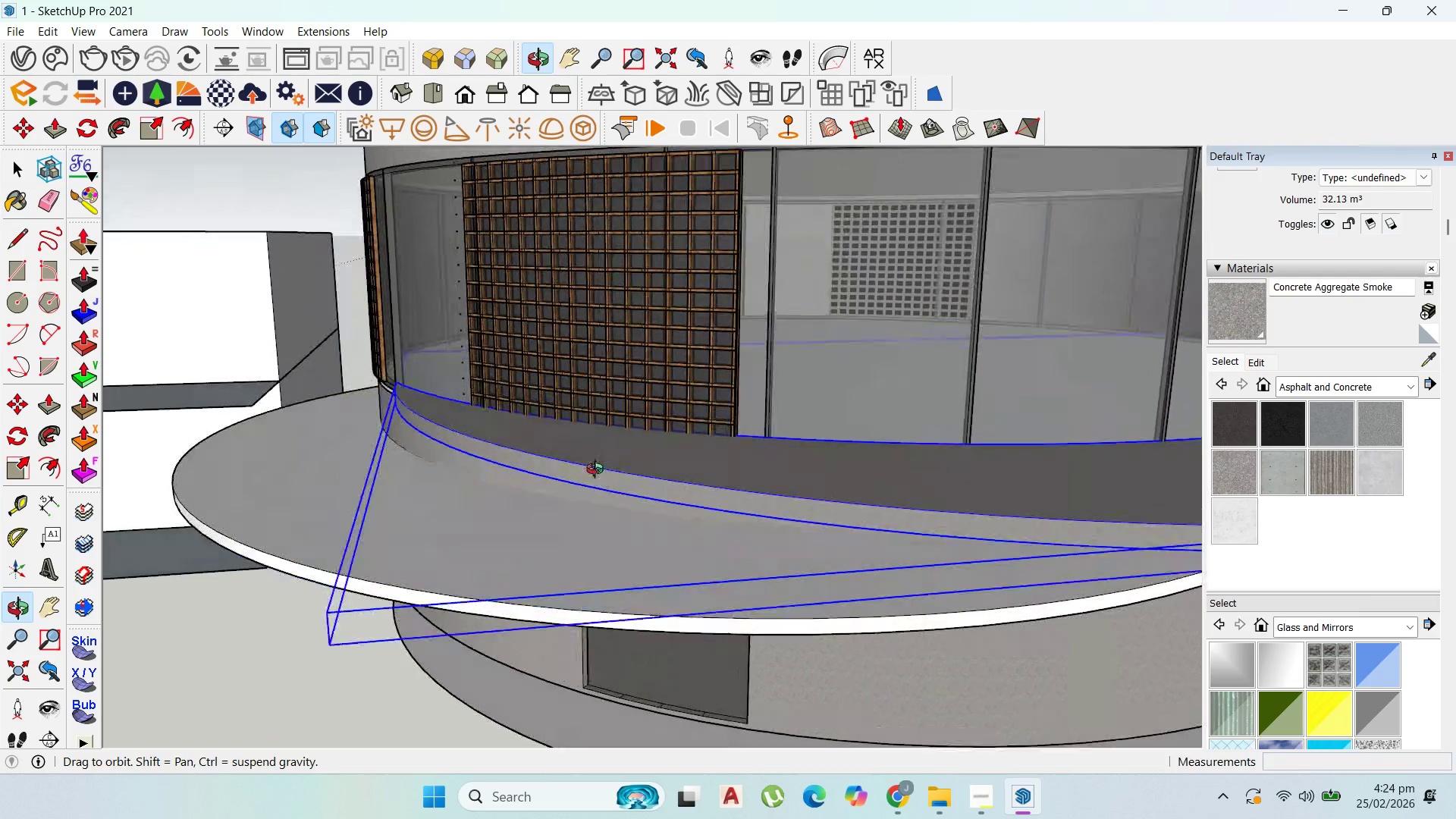 
scroll: coordinate [799, 427], scroll_direction: down, amount: 11.0
 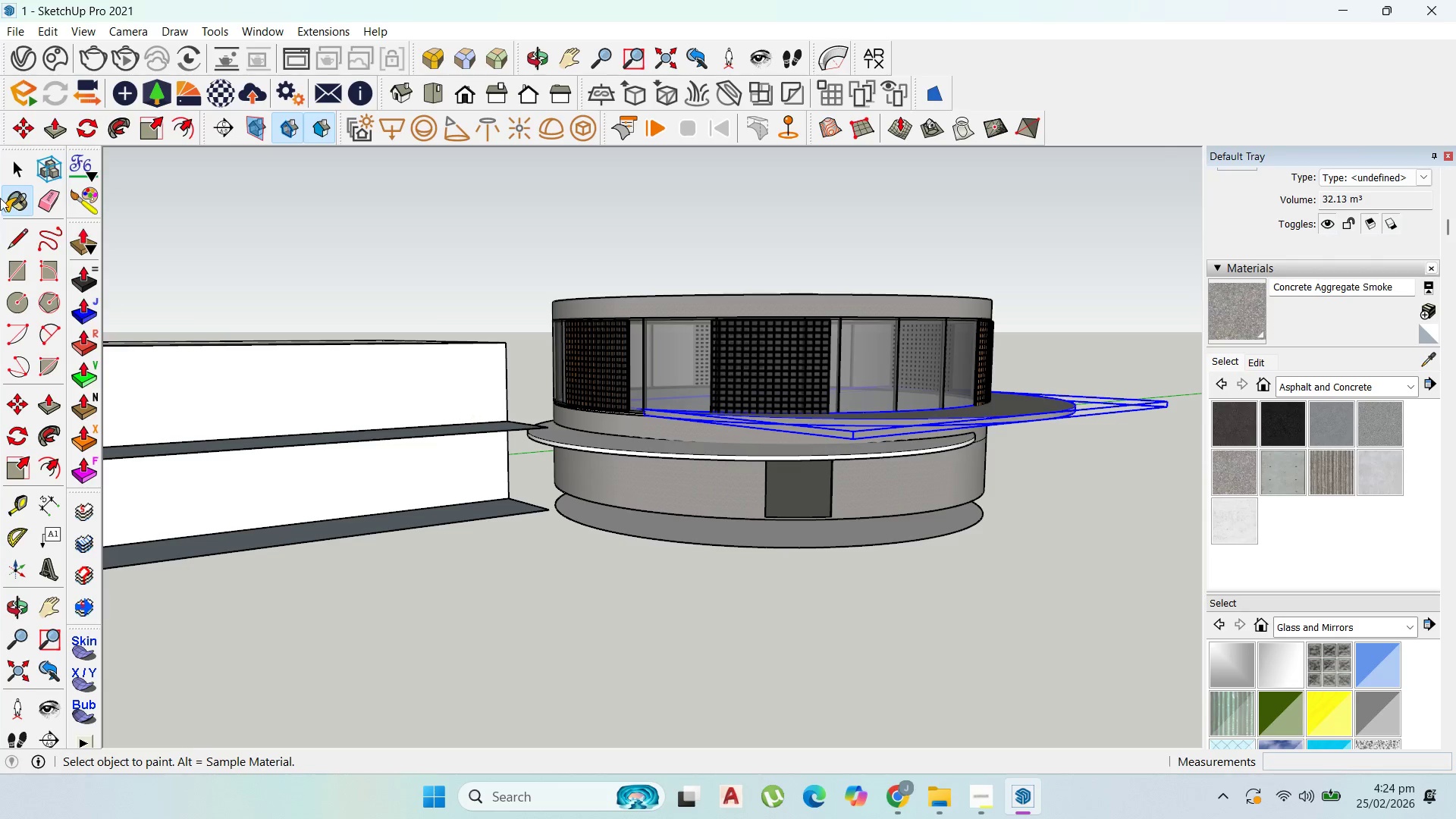 
scroll: coordinate [516, 354], scroll_direction: up, amount: 1.0
 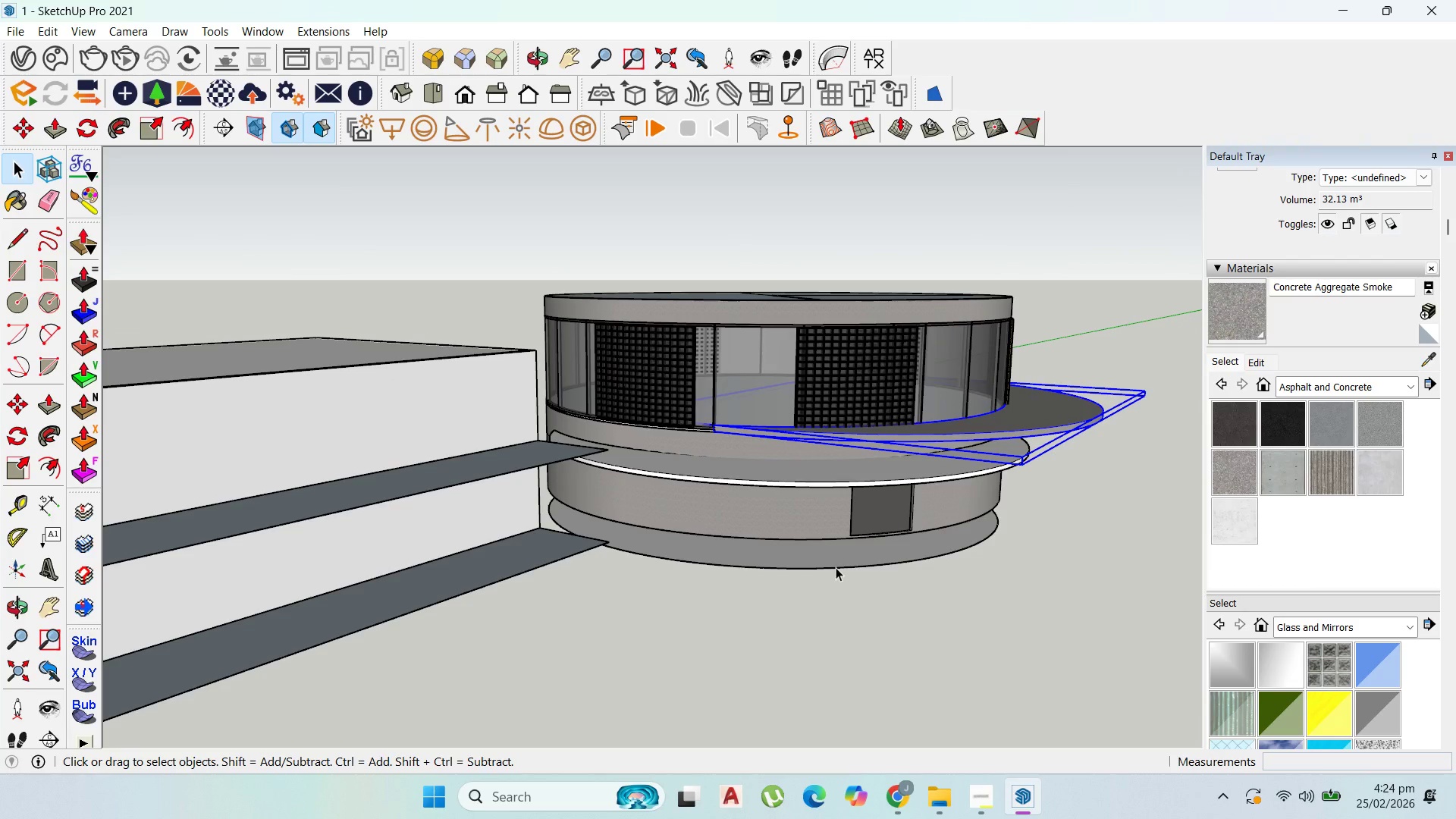 
left_click([840, 560])
 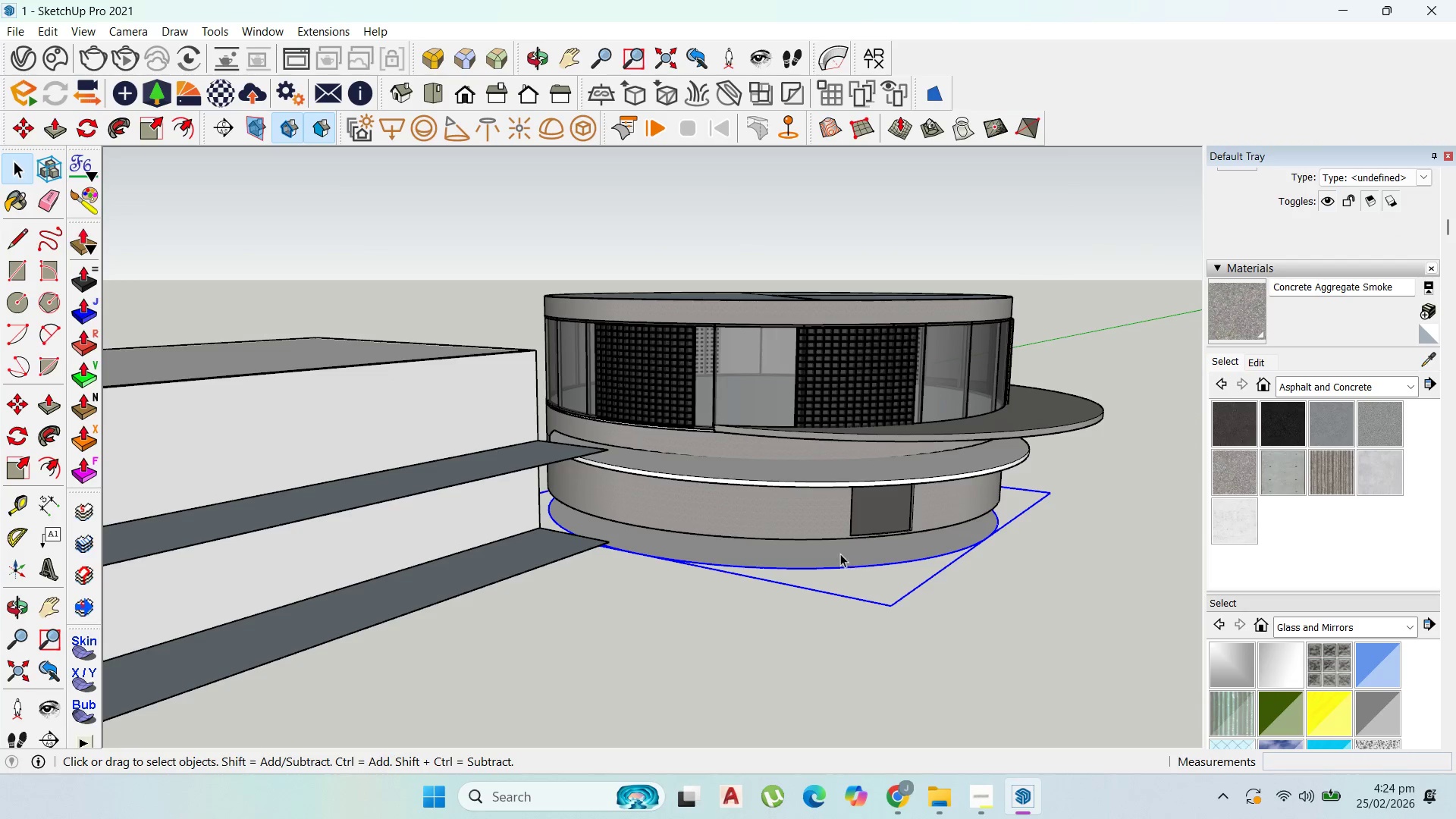 
scroll: coordinate [845, 554], scroll_direction: up, amount: 3.0
 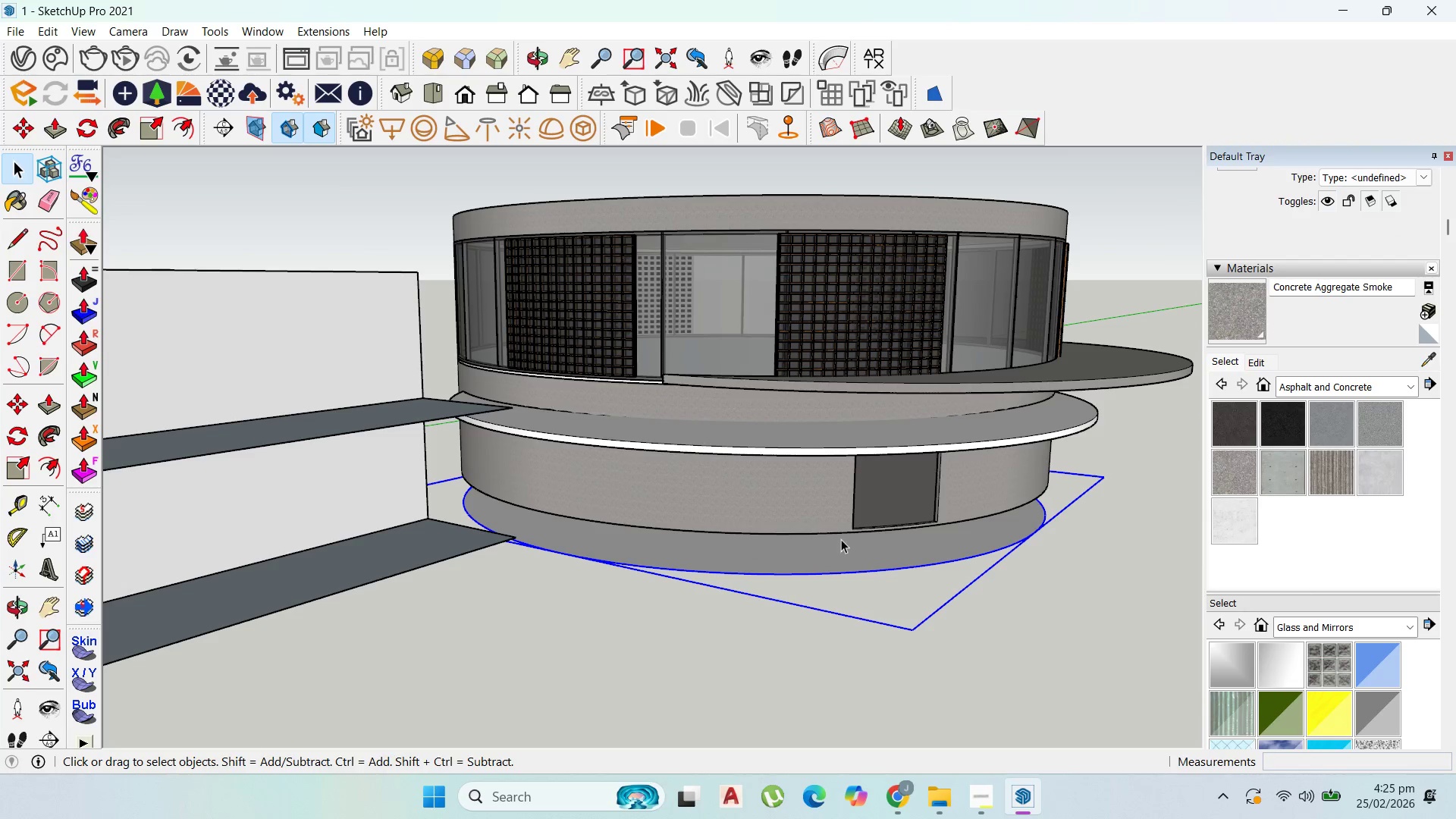 
key(P)
 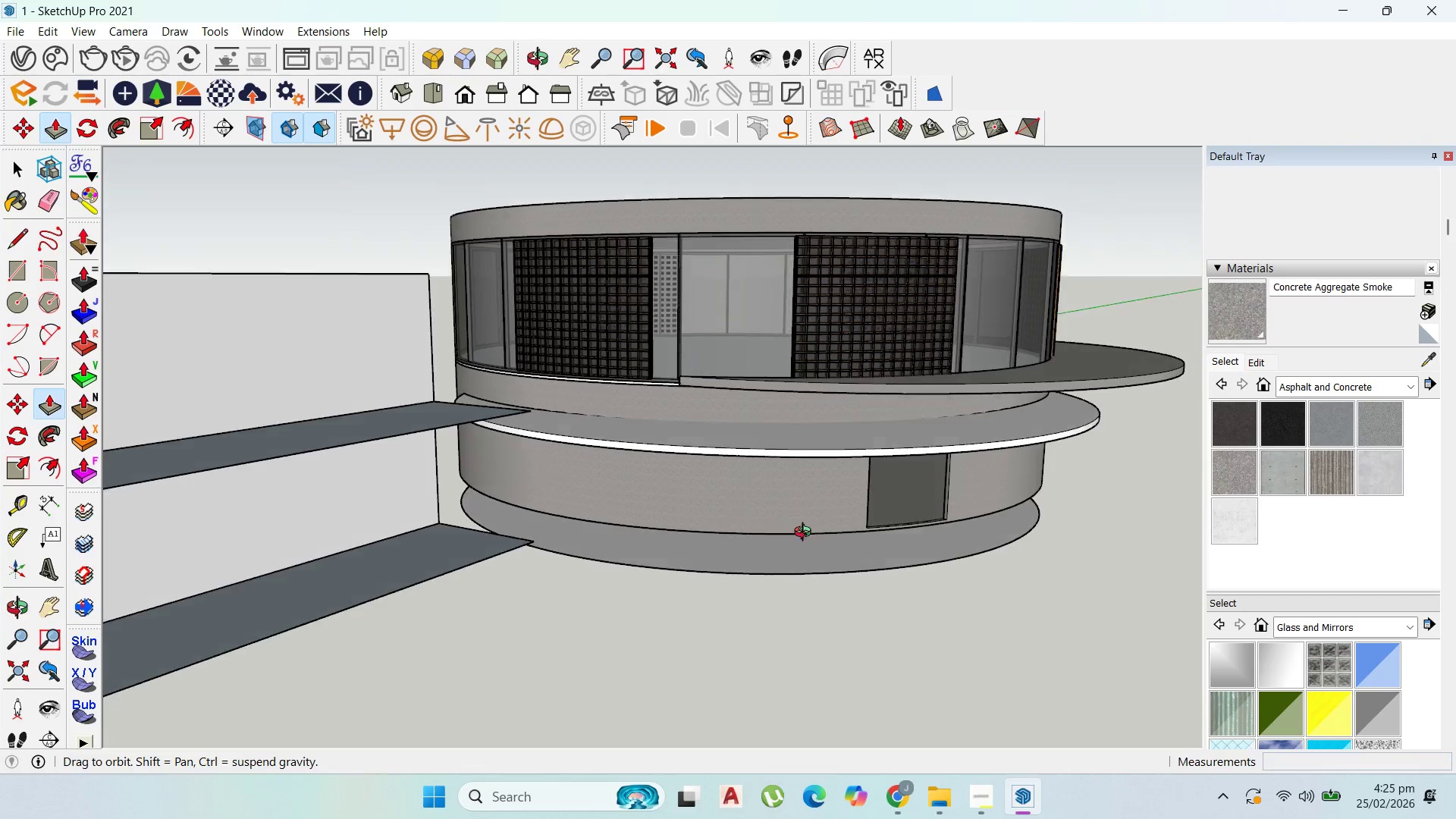 
key(Control+Z)
 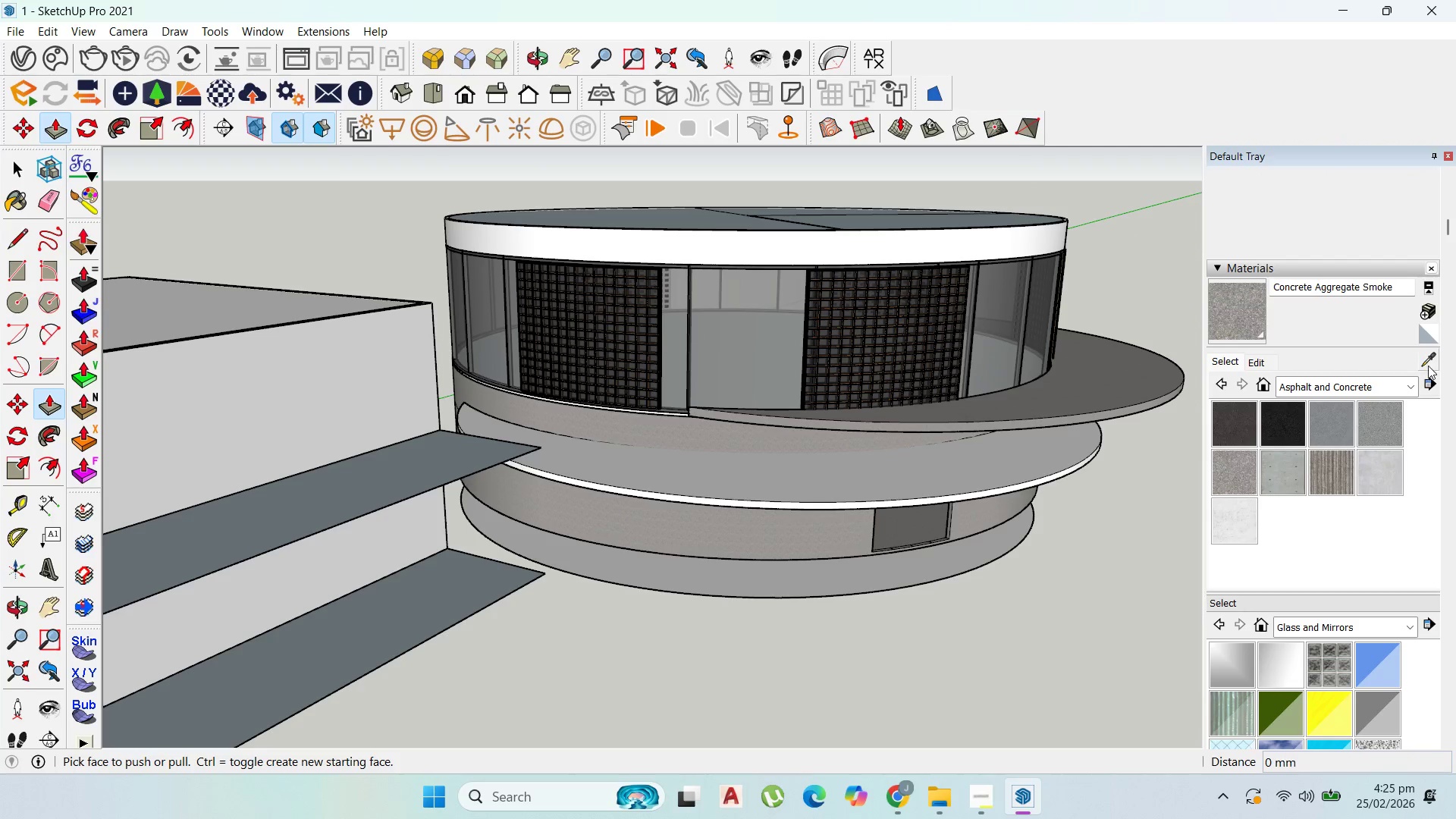 
left_click([1162, 378])
 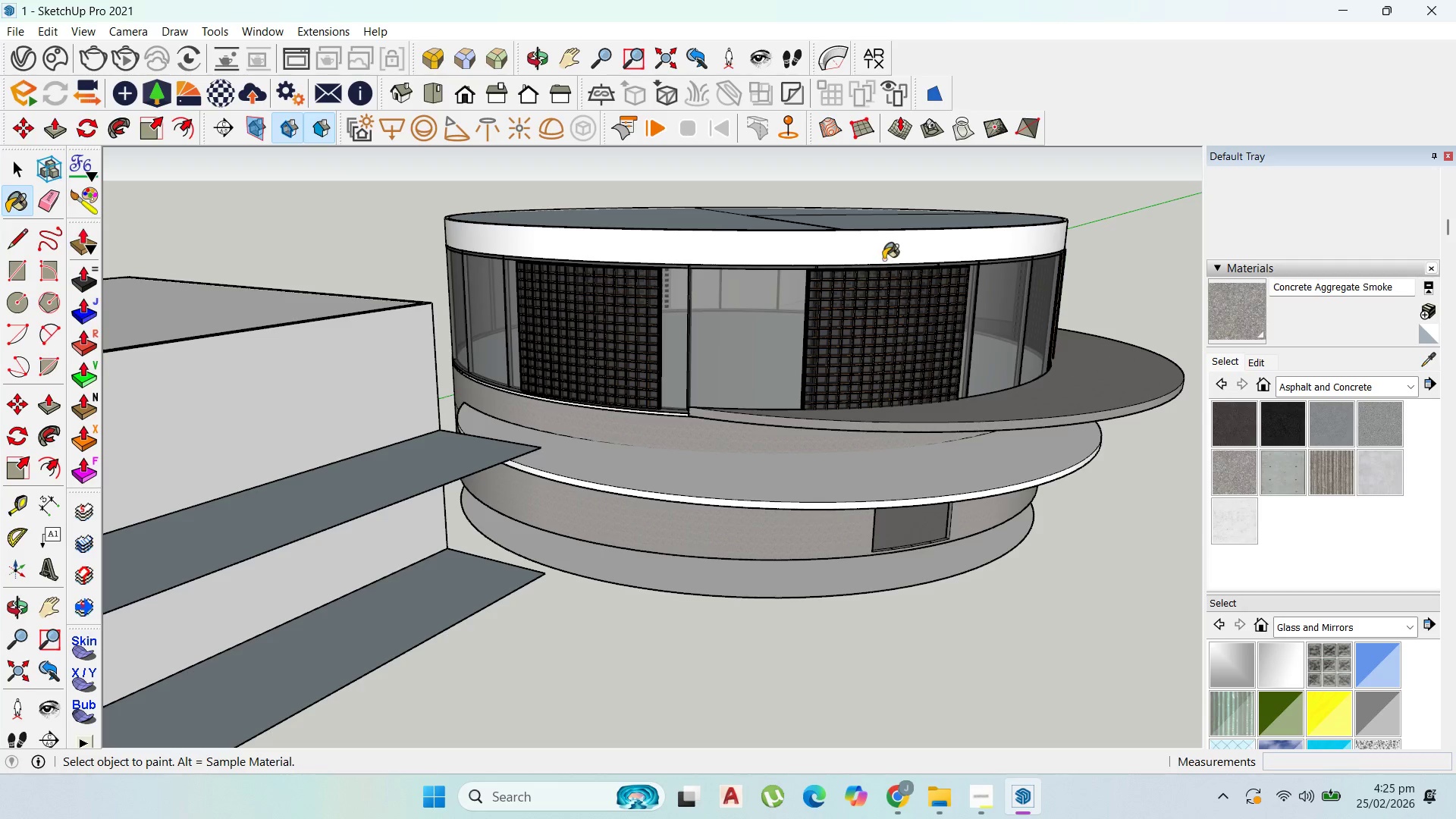 
left_click([891, 252])
 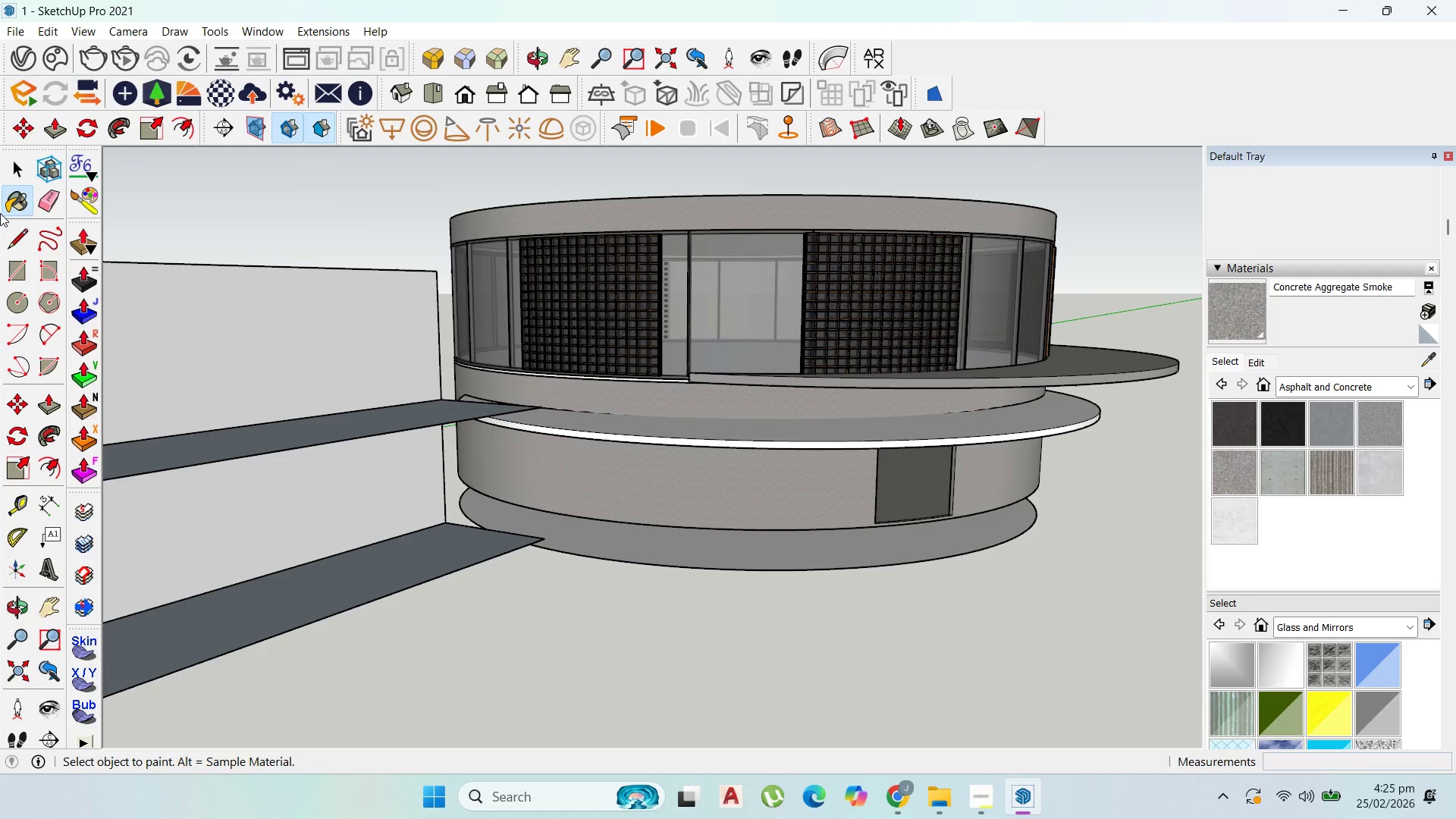 
left_click_drag(start_coordinate=[11, 162], to_coordinate=[14, 158])
 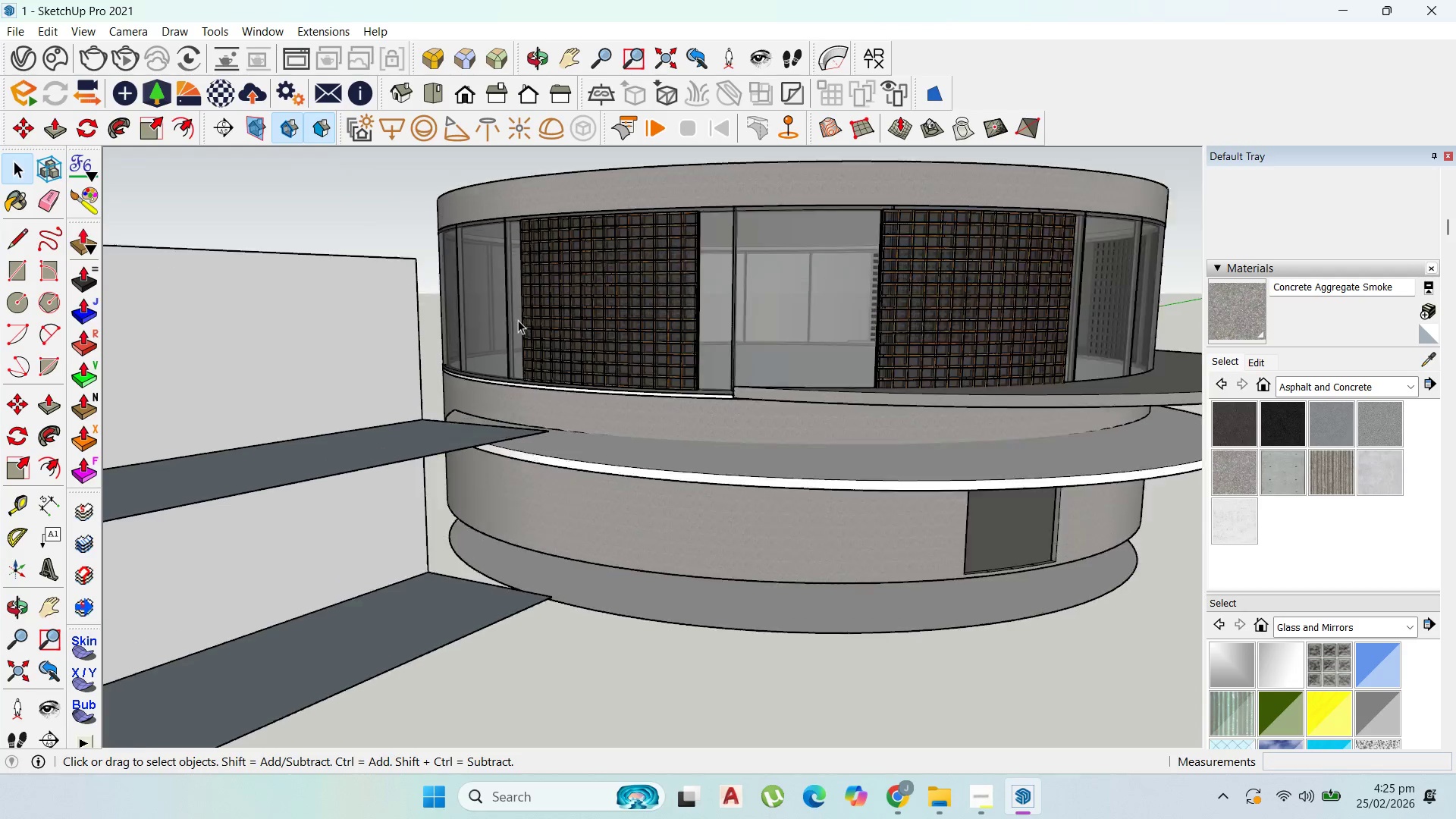 
scroll: coordinate [752, 431], scroll_direction: up, amount: 14.0
 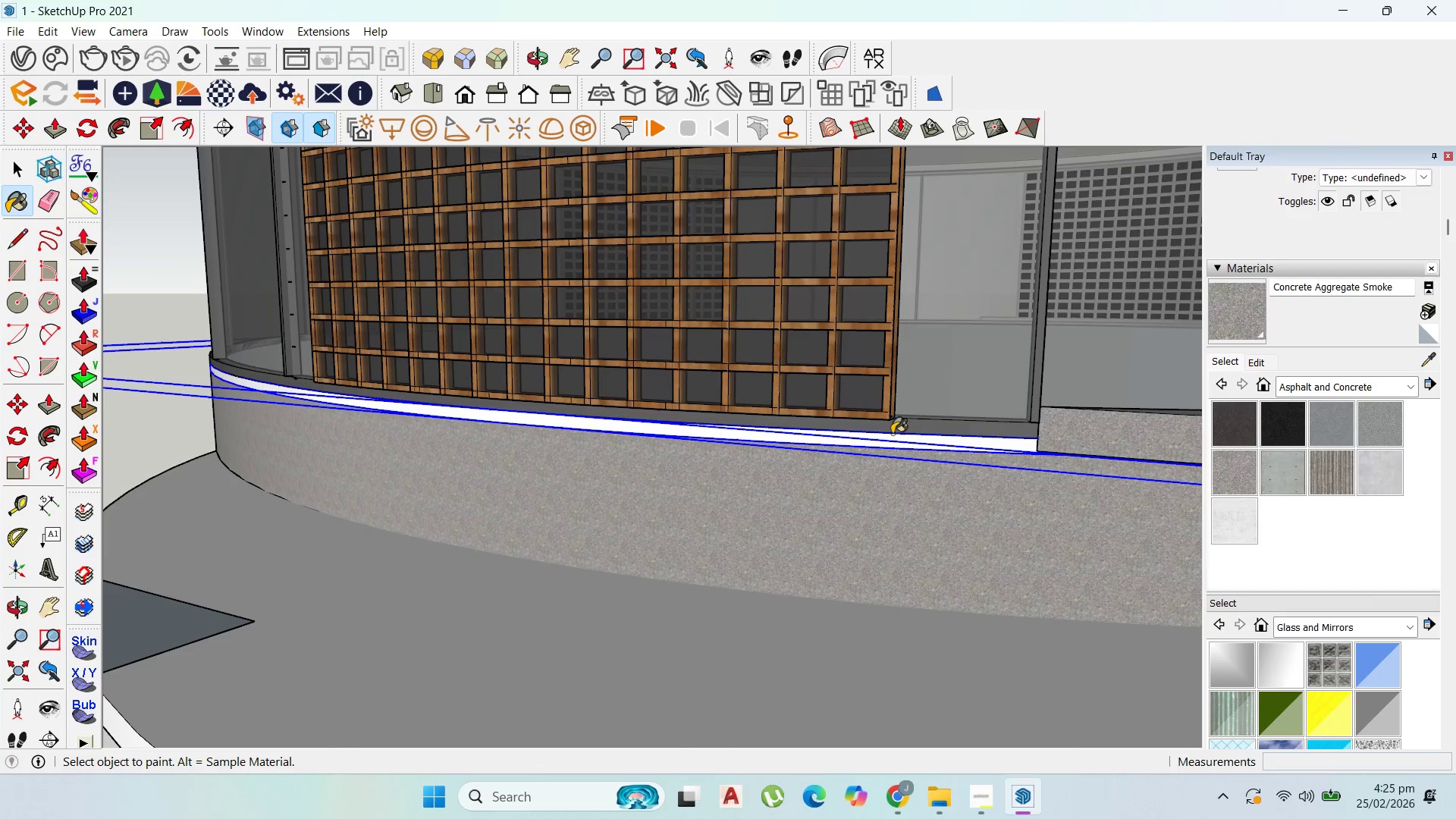 
left_click([827, 431])
 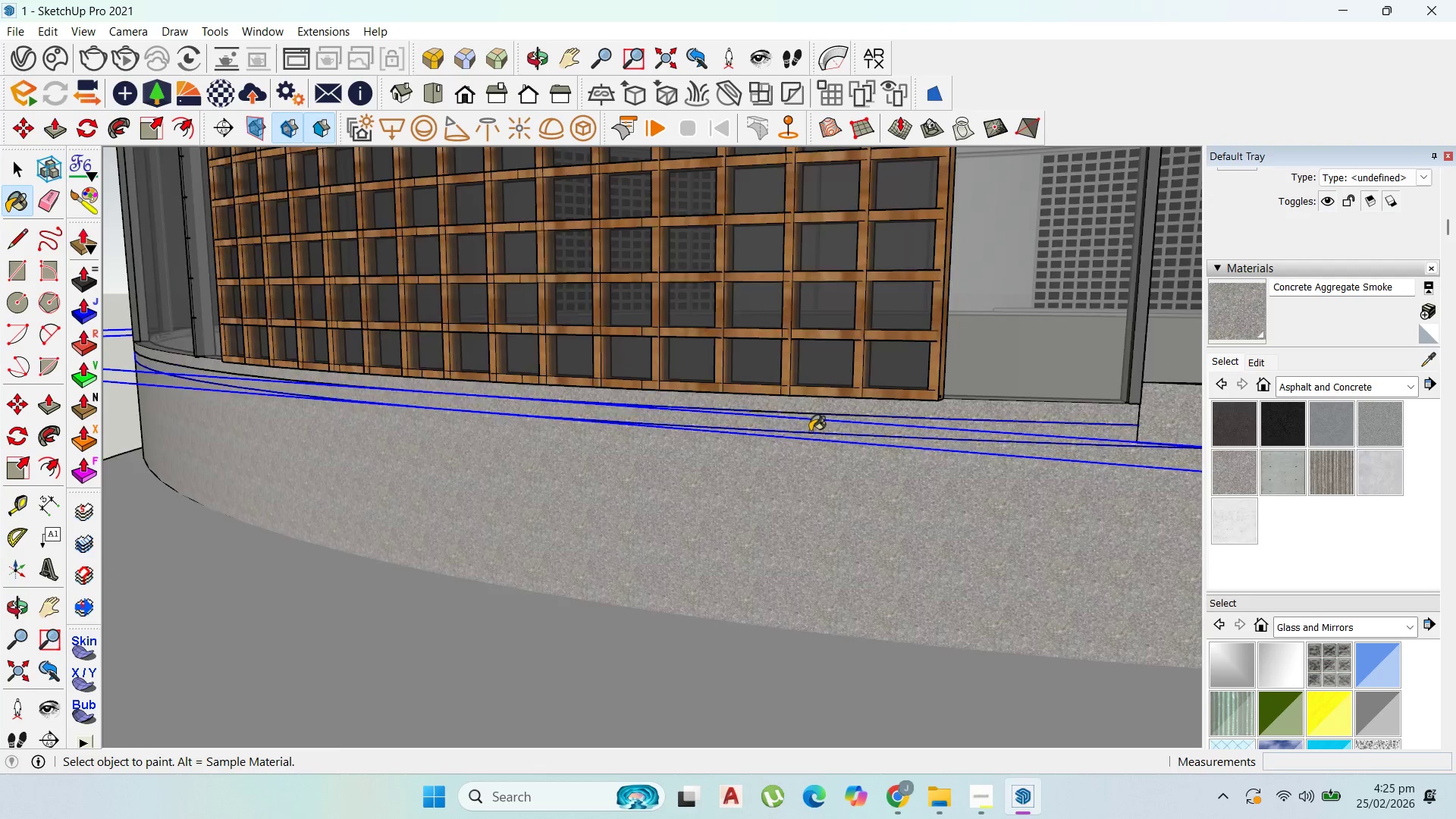 
scroll: coordinate [812, 447], scroll_direction: up, amount: 2.0
 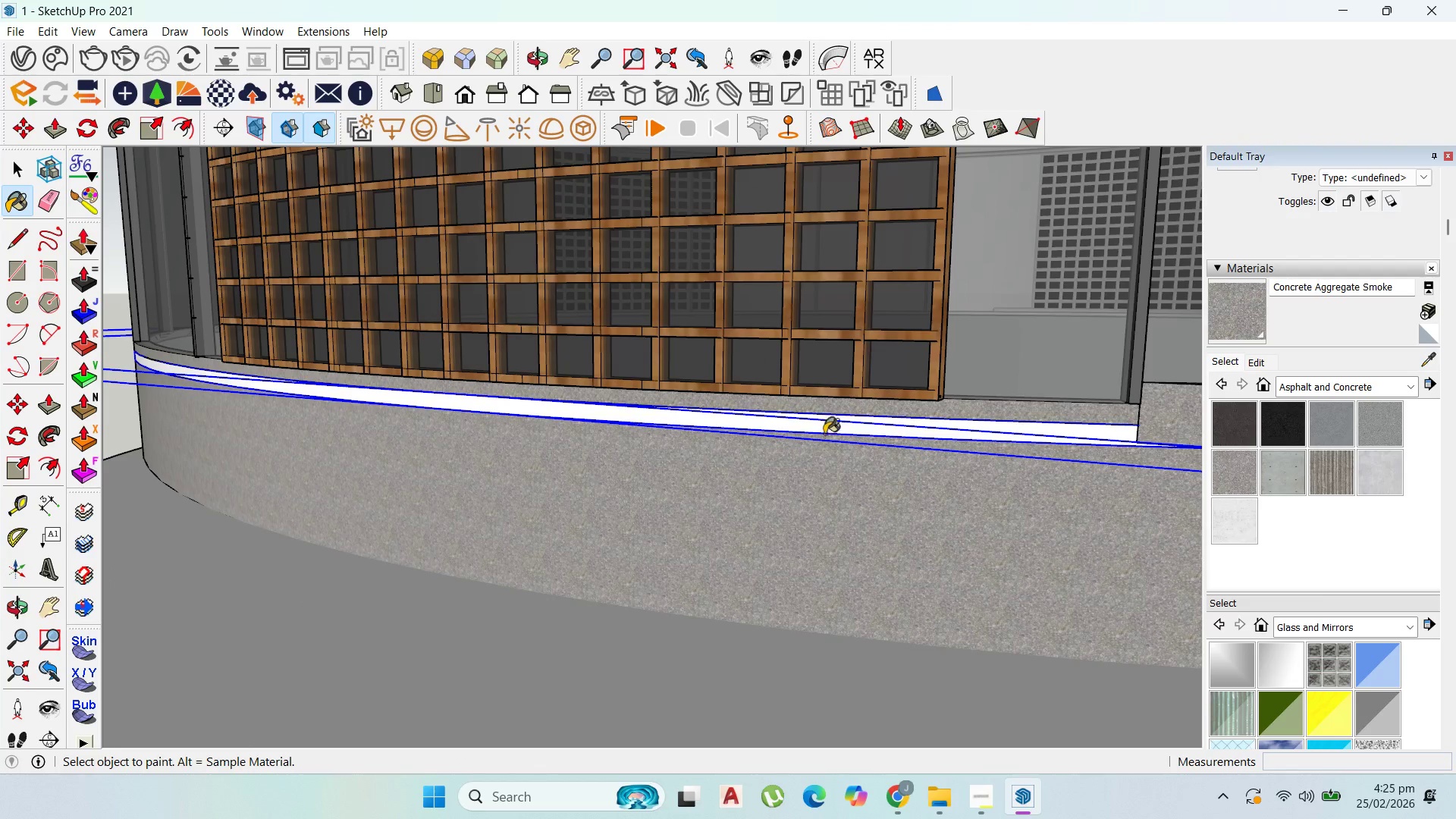 
scroll: coordinate [781, 488], scroll_direction: down, amount: 8.0
 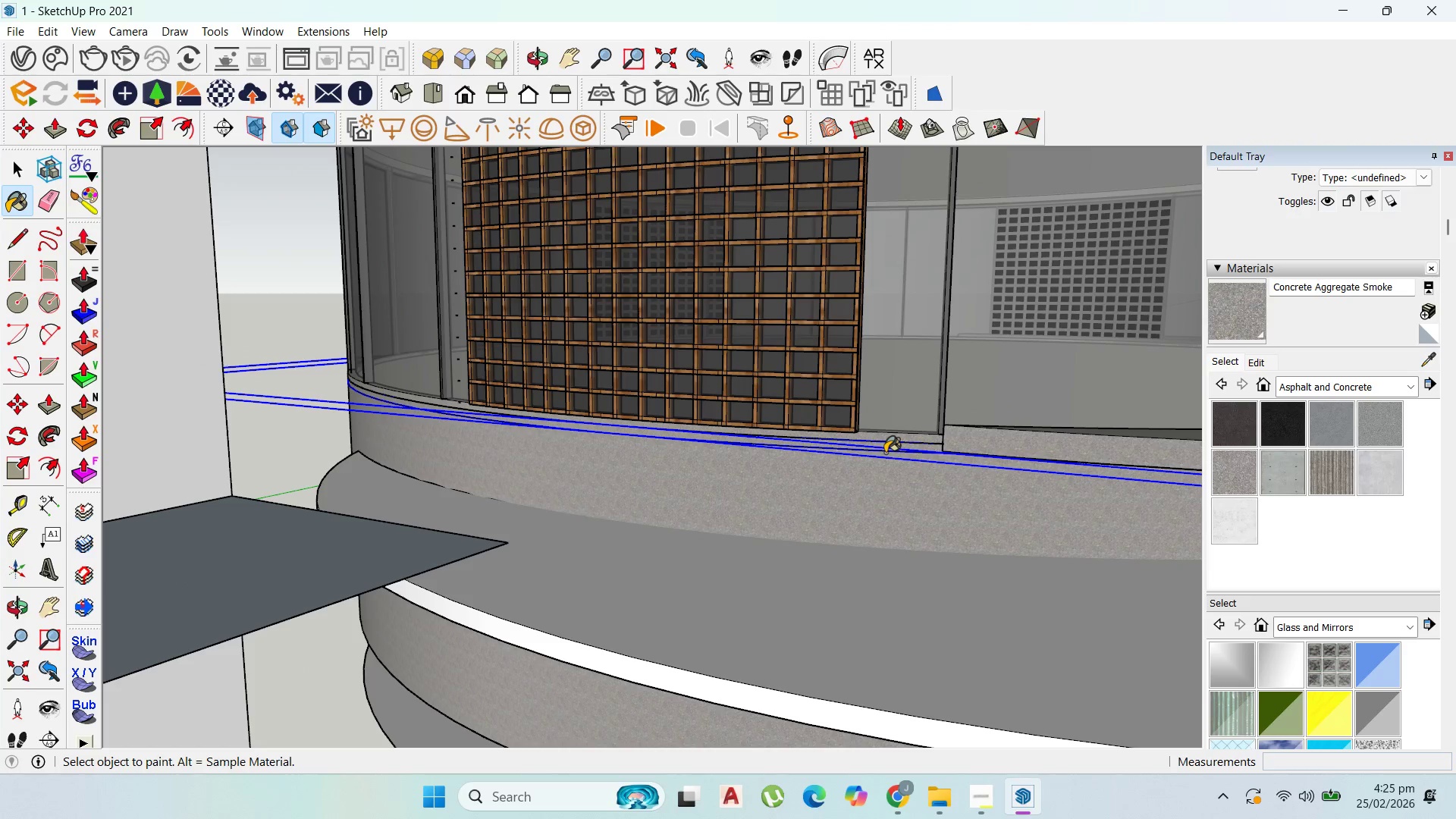 
key(Control+Z)
 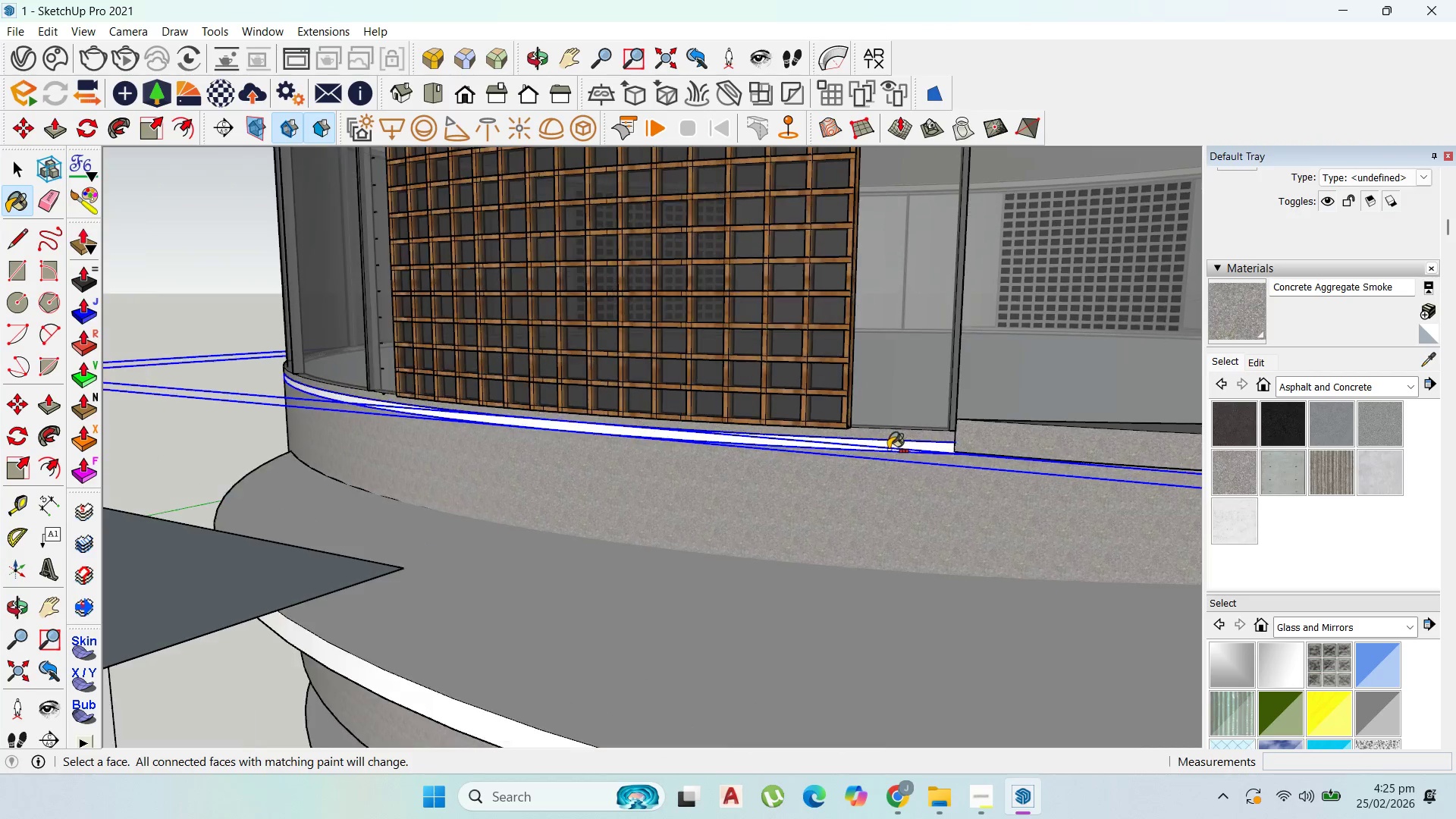 
key(Control+Z)
 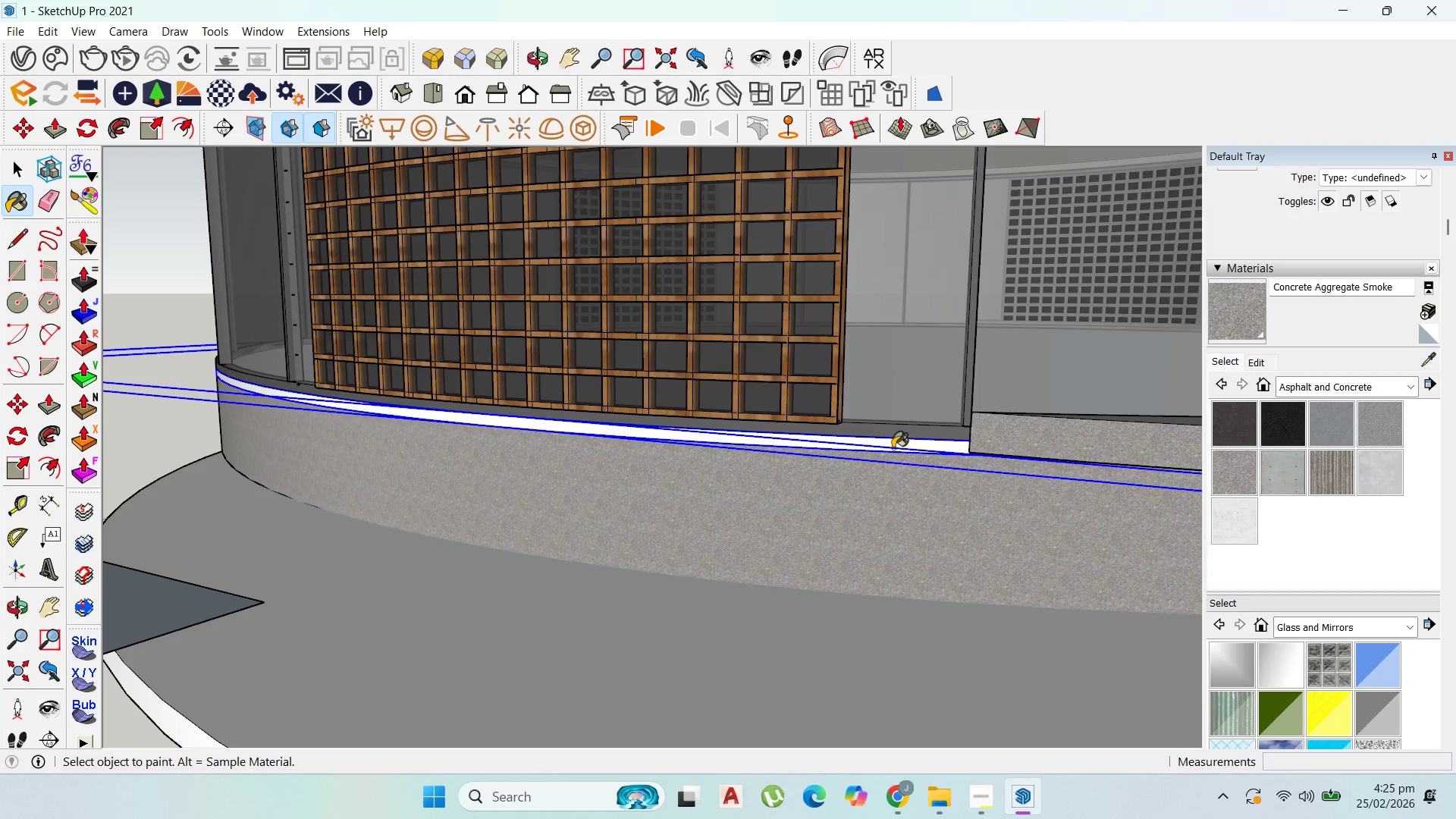 
scroll: coordinate [890, 450], scroll_direction: up, amount: 4.0
 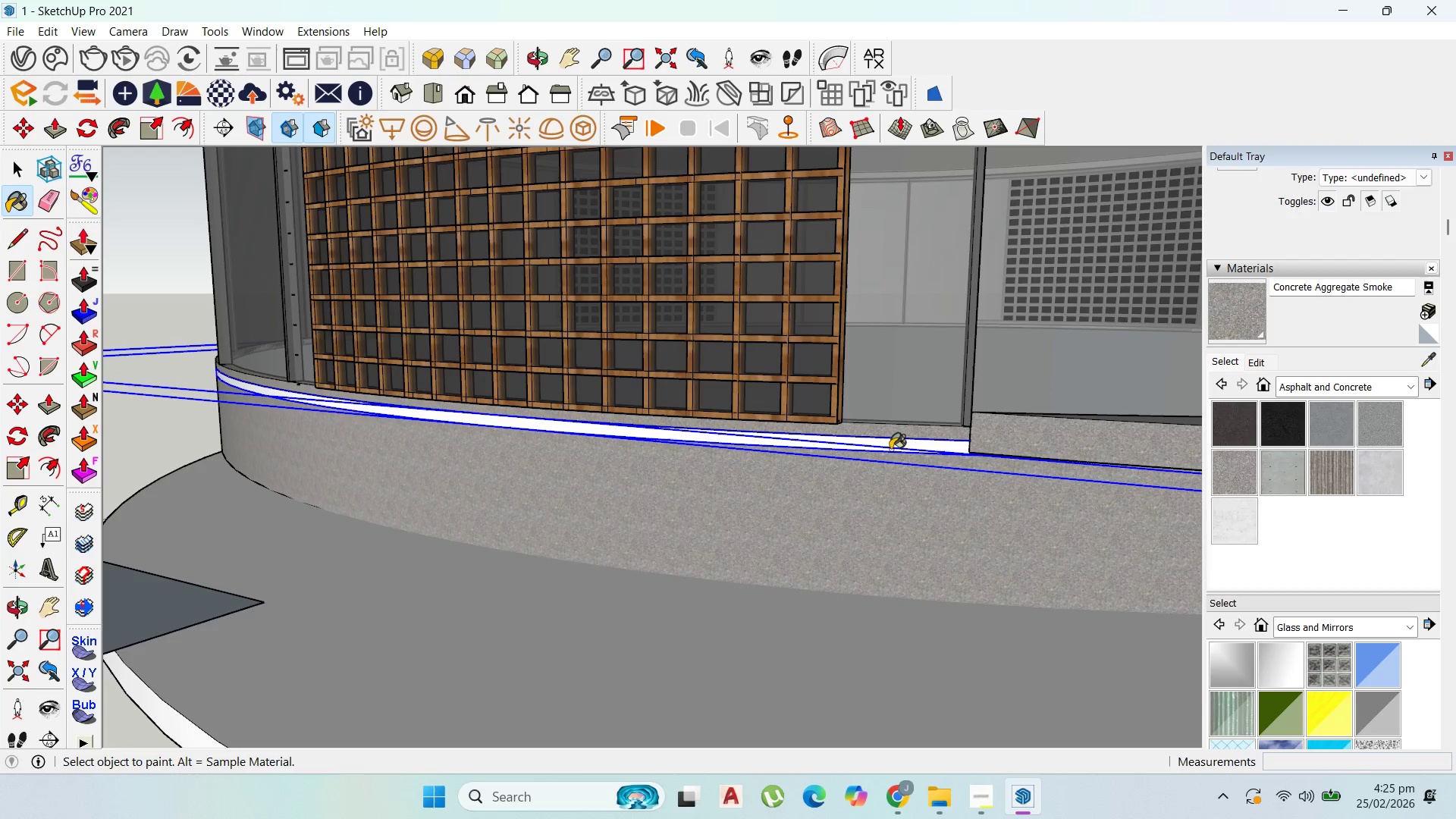 
left_click([893, 448])
 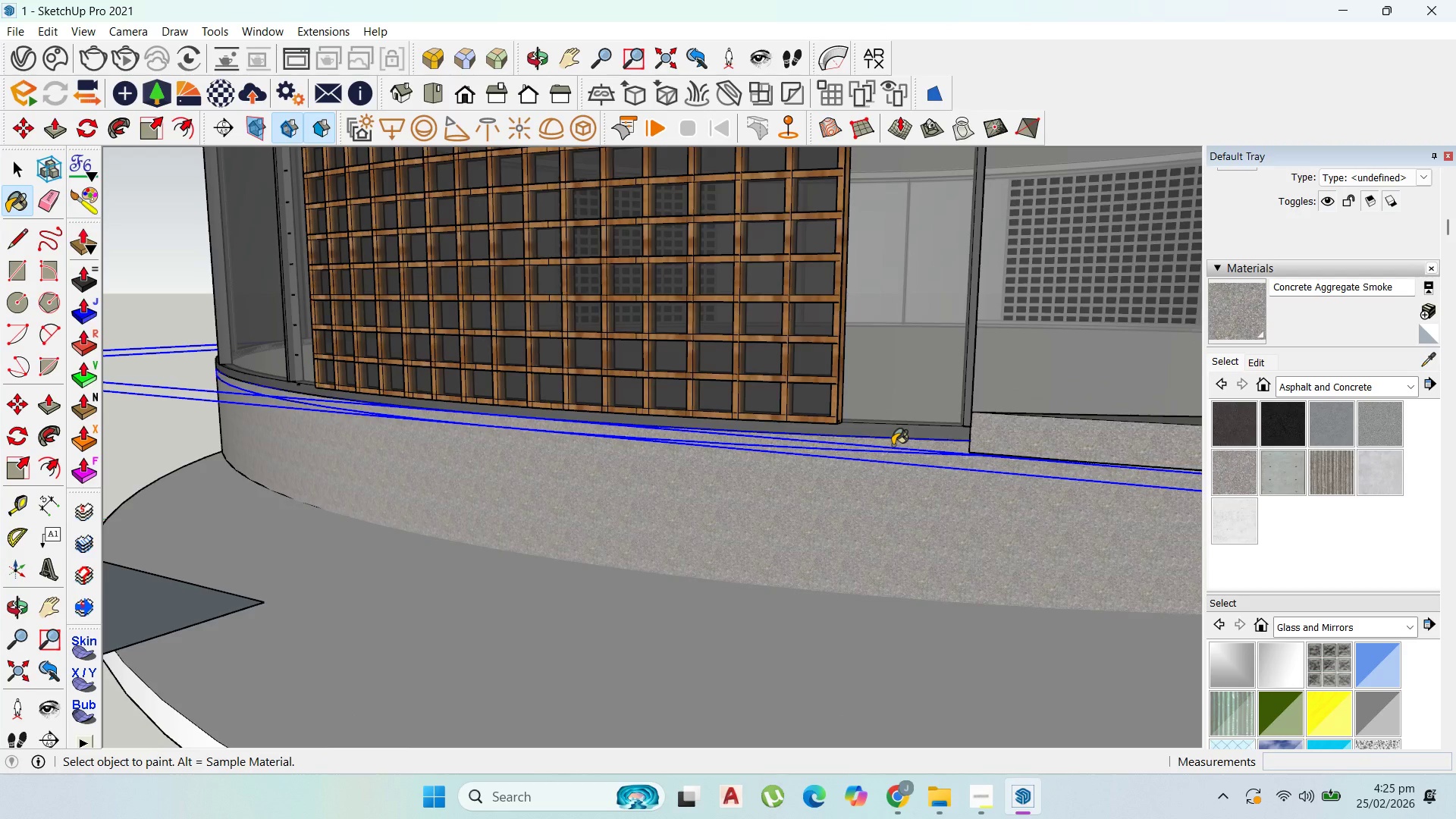 
scroll: coordinate [571, 355], scroll_direction: down, amount: 9.0
 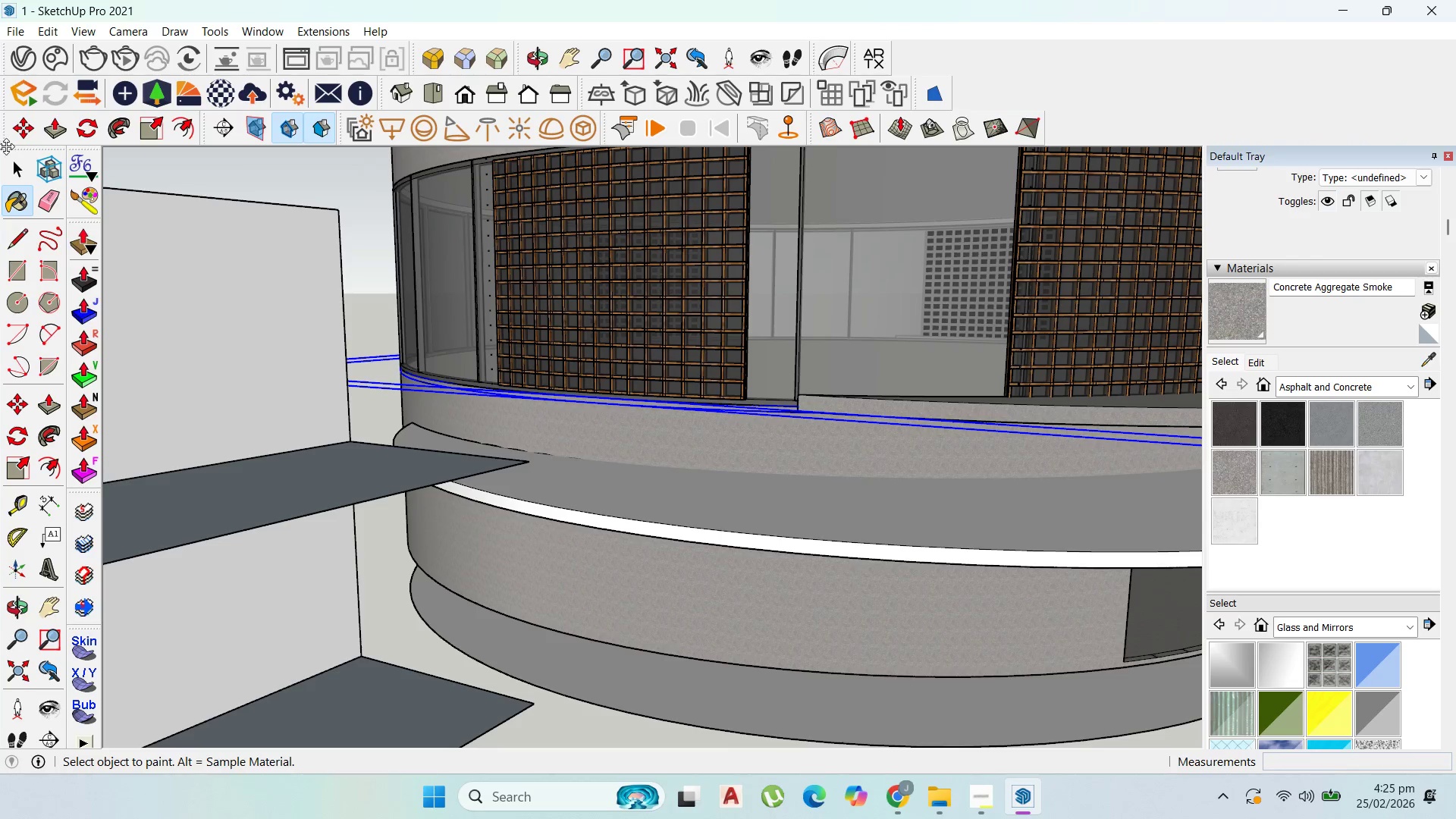 
left_click([13, 156])
 